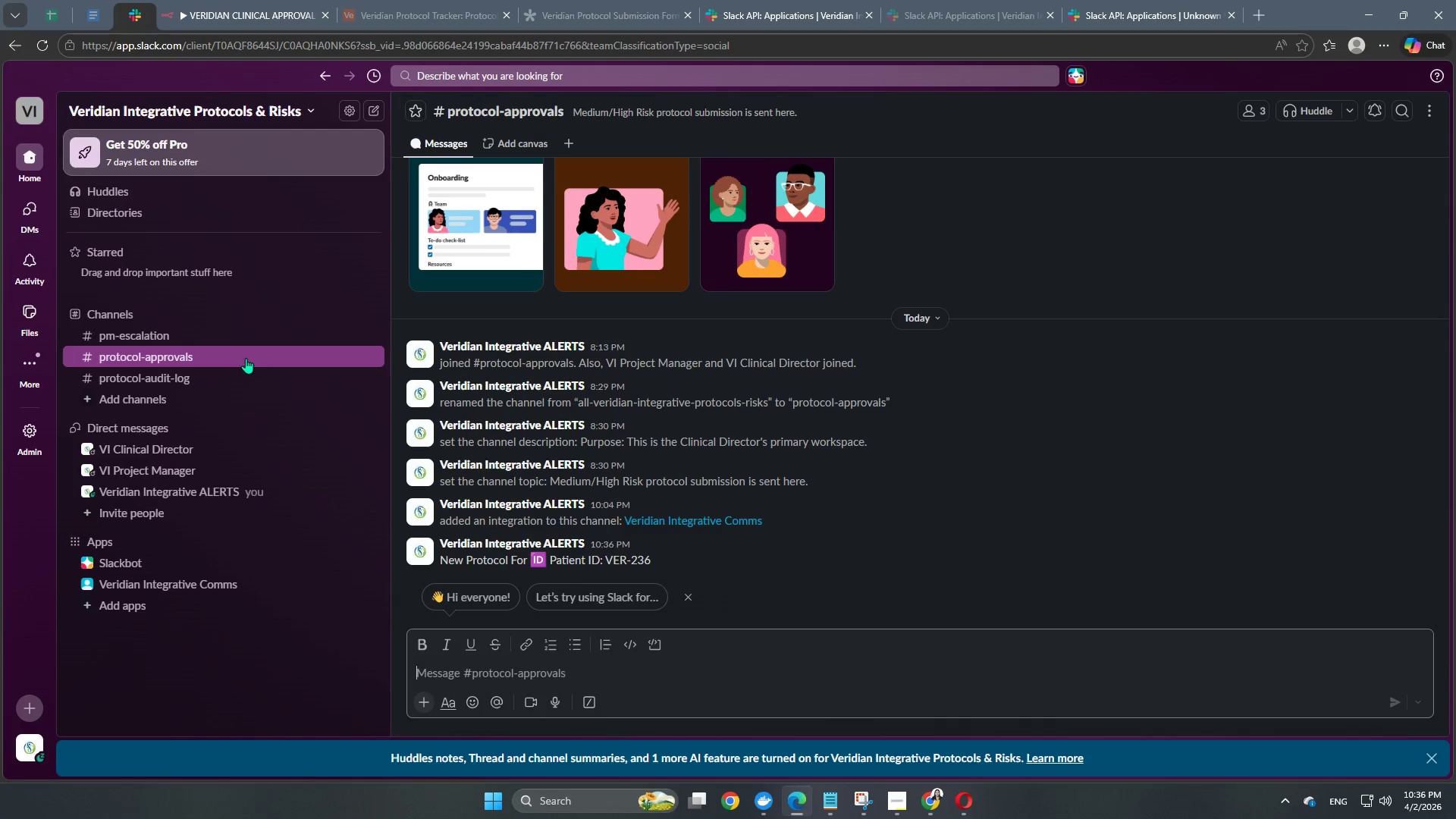 
scroll: coordinate [589, 469], scroll_direction: down, amount: 1.0
 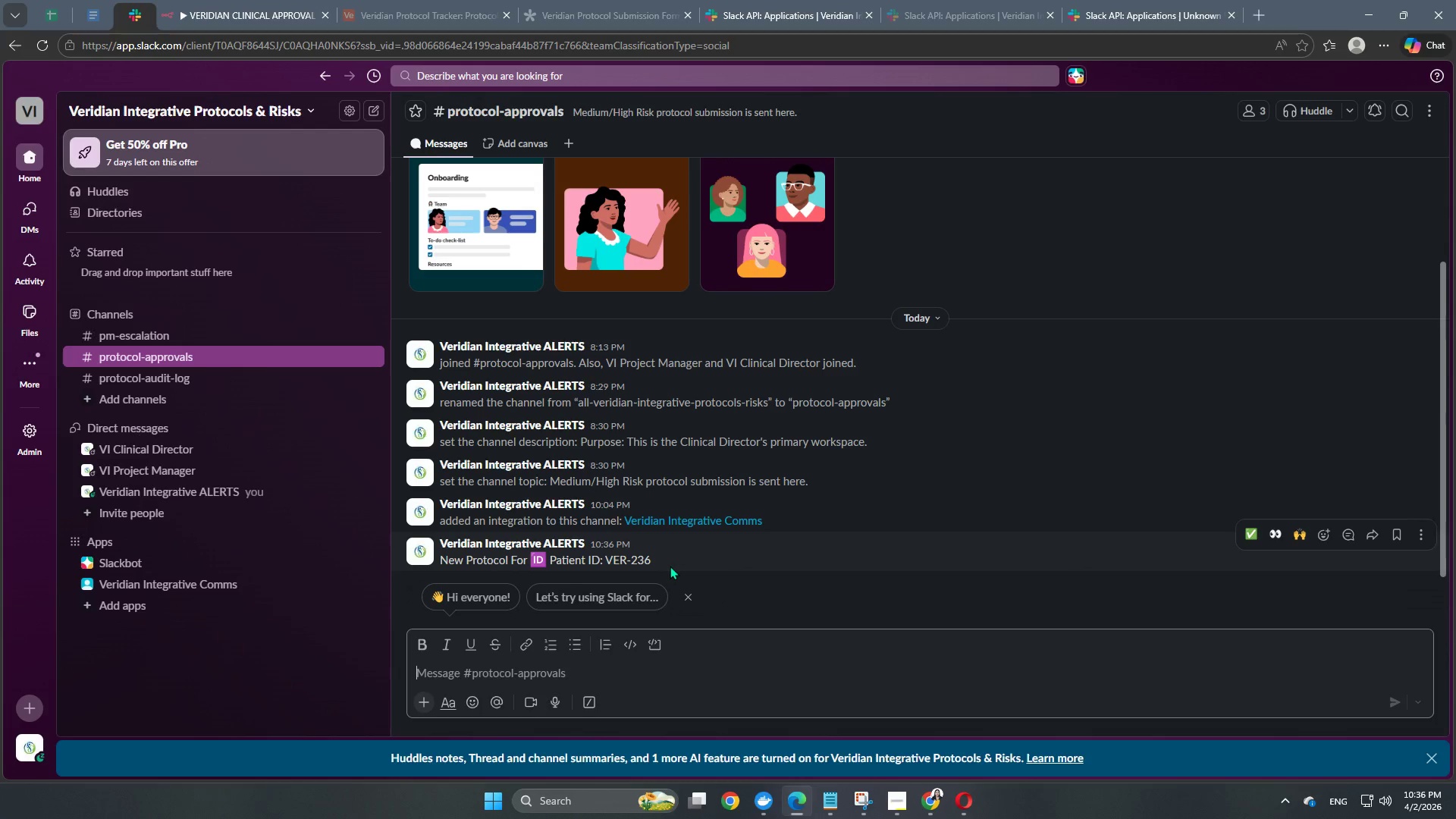 
wait(5.87)
 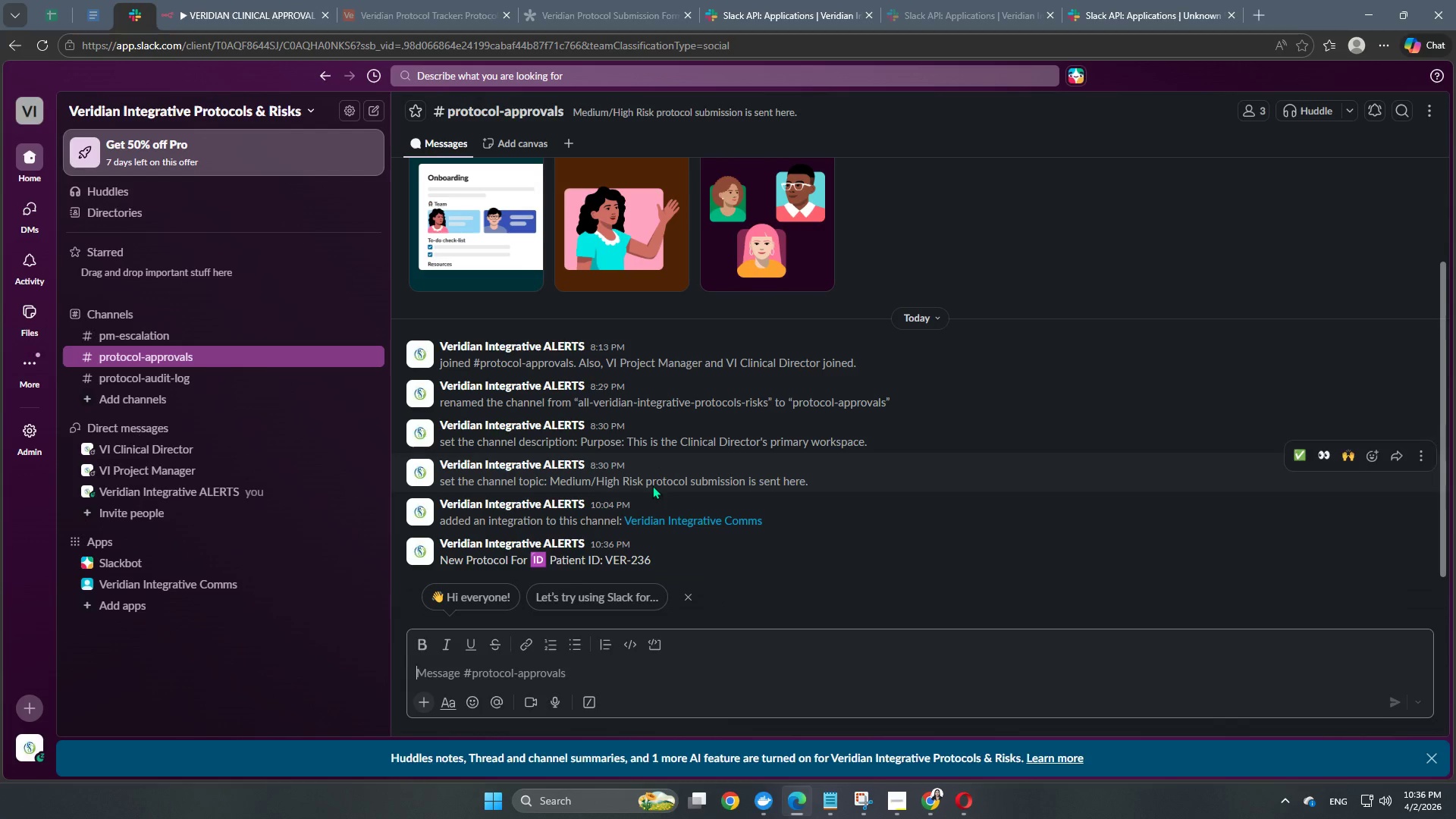 
left_click([670, 564])
 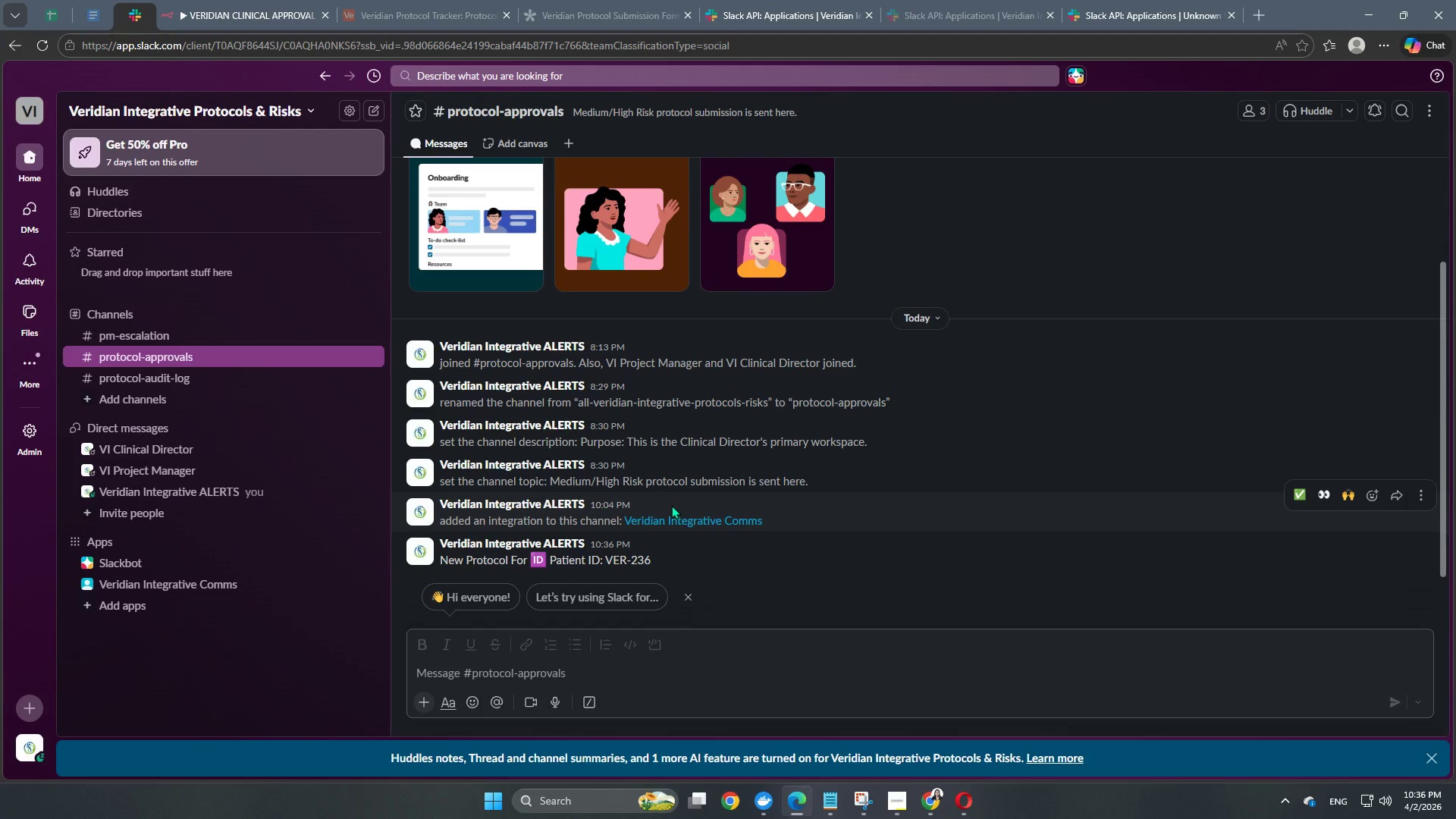 
wait(14.31)
 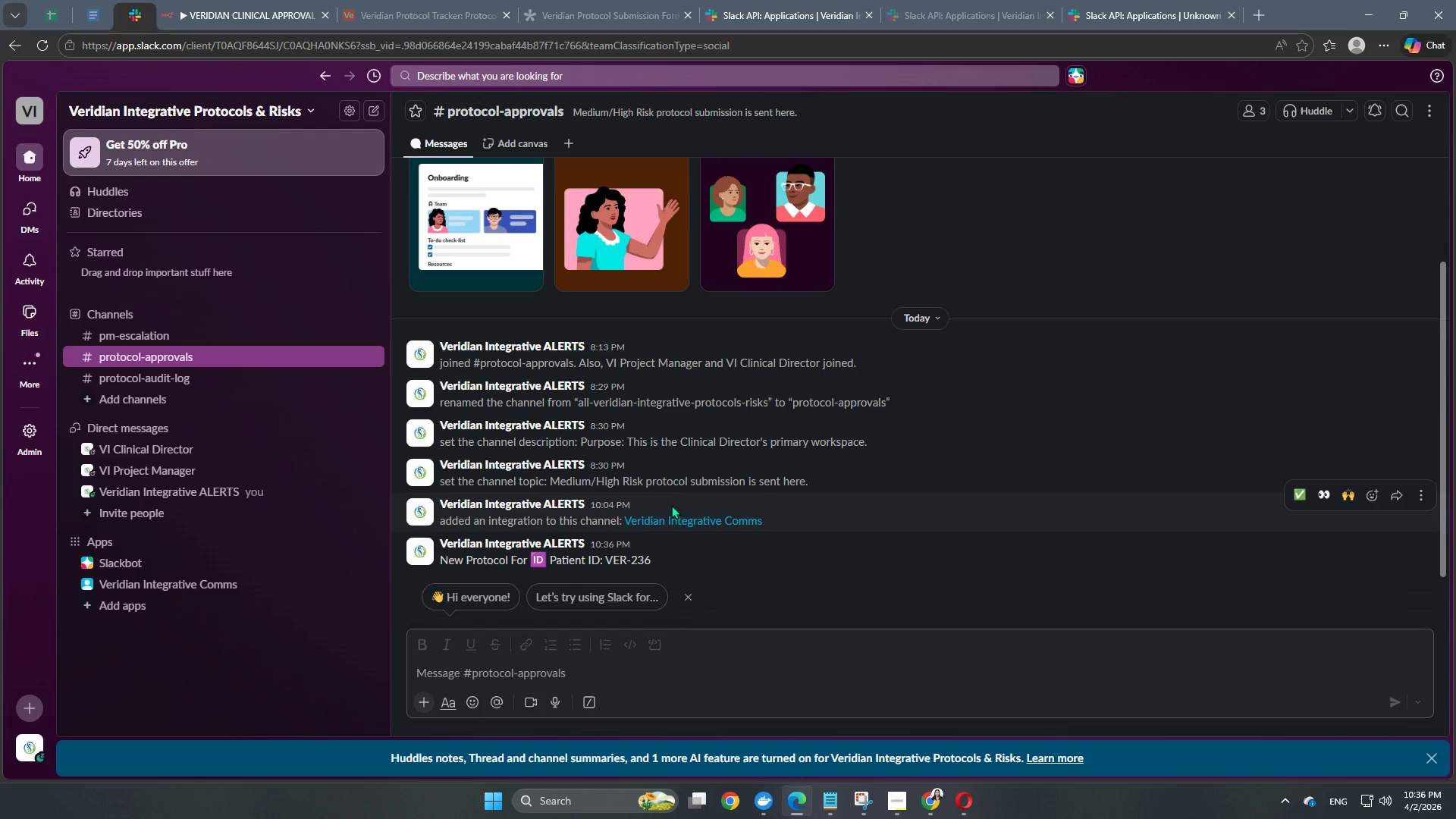 
left_click([418, 708])
 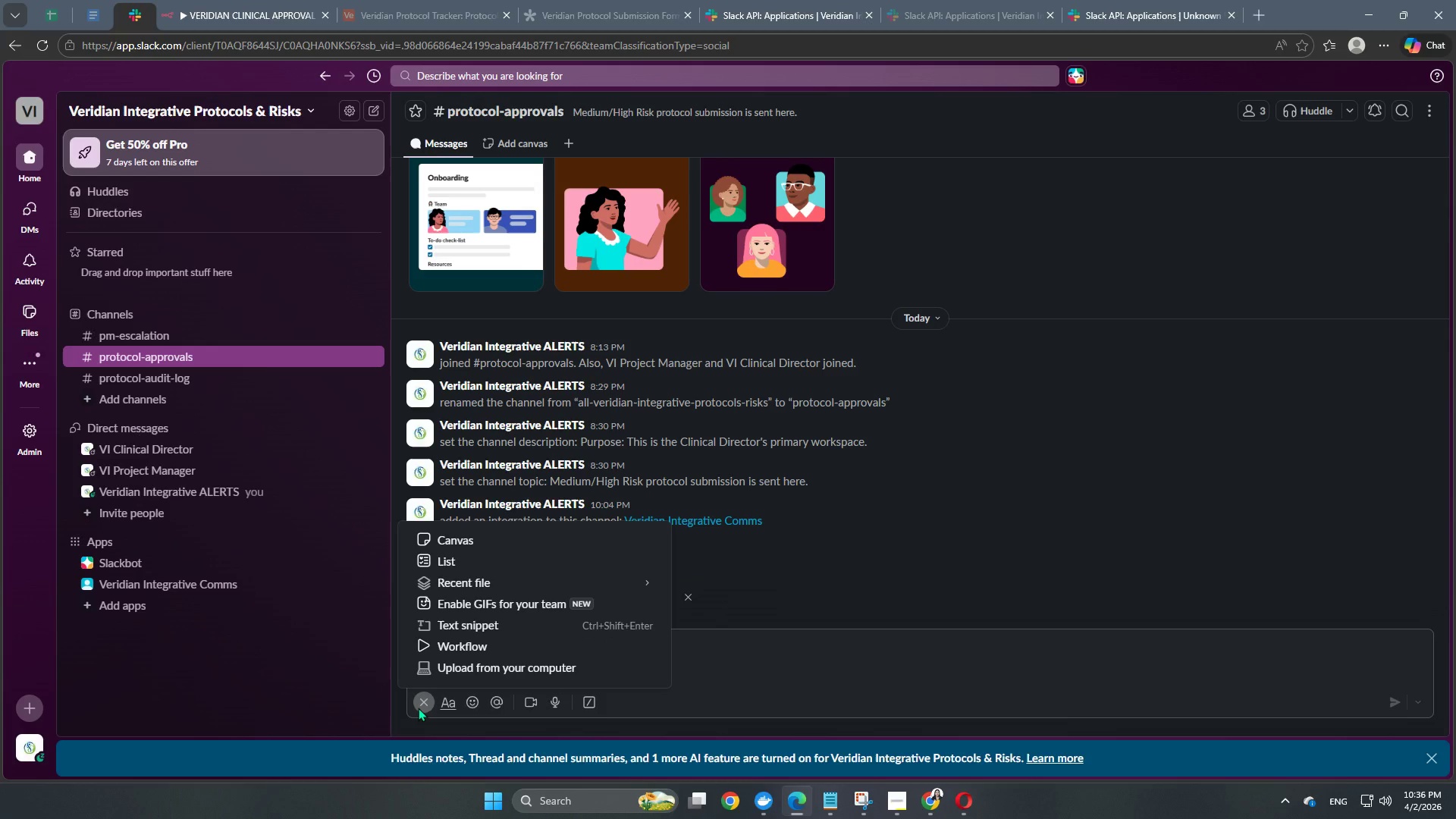 
left_click([418, 708])
 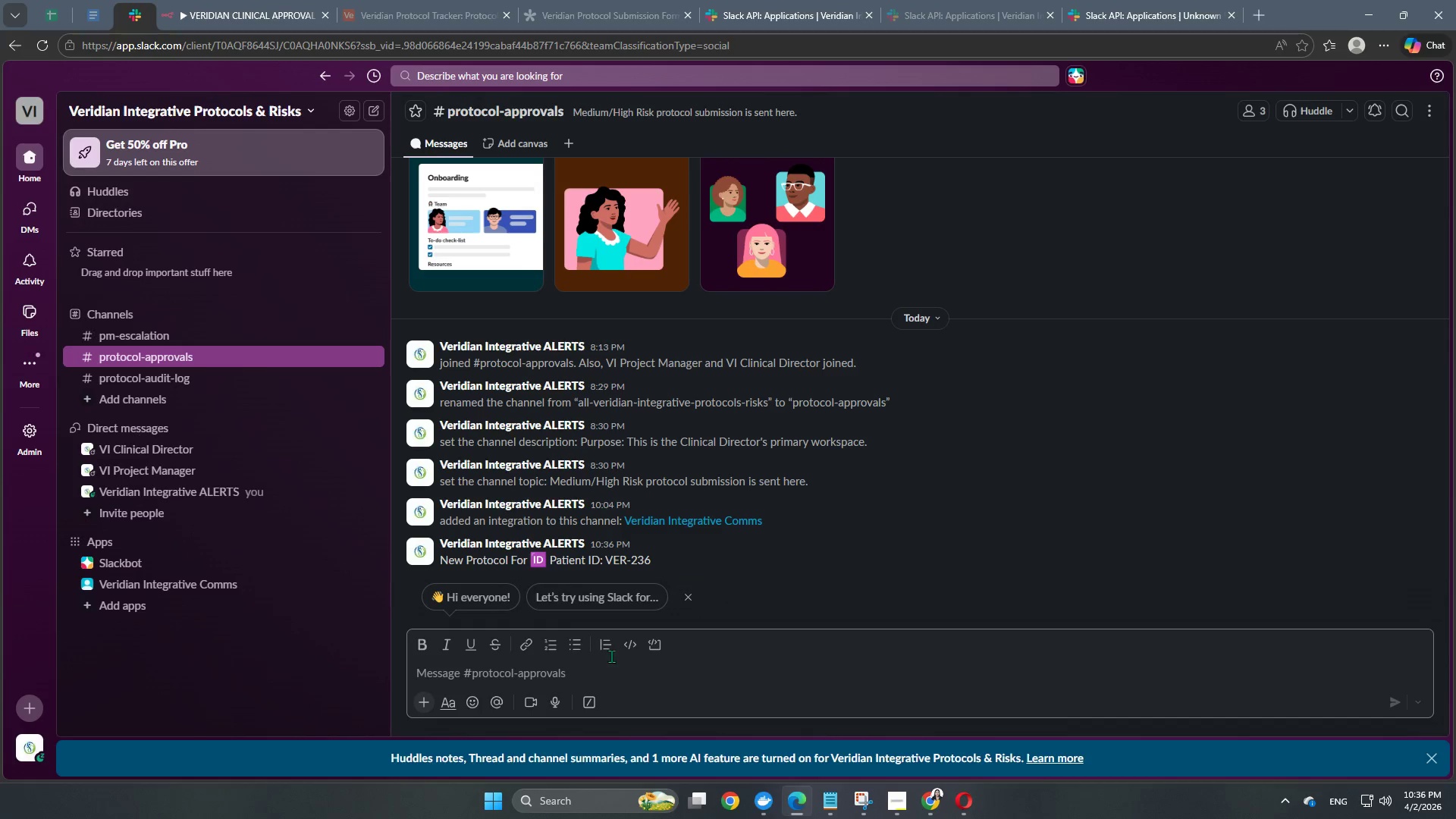 
scroll: coordinate [647, 582], scroll_direction: down, amount: 2.0
 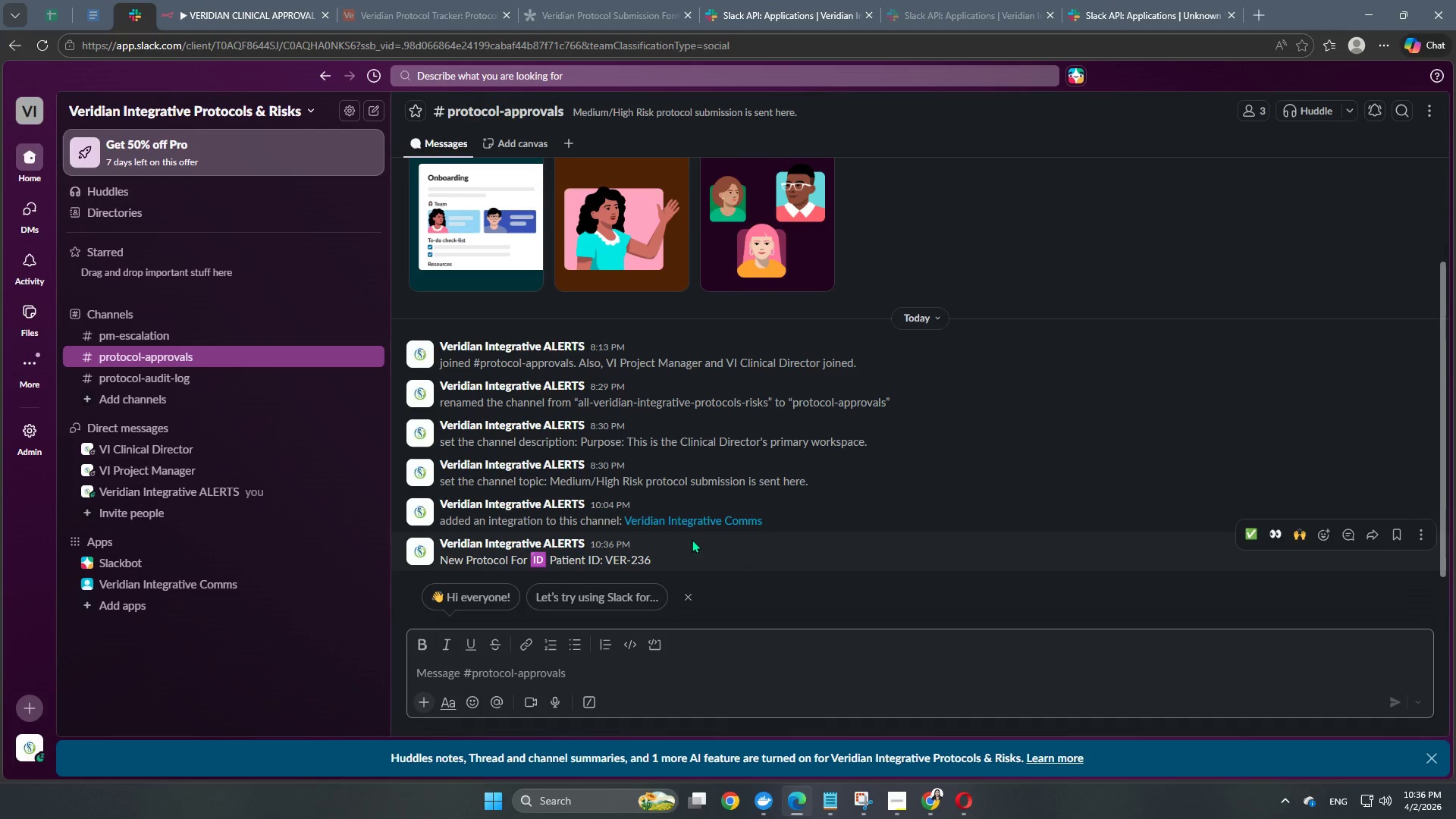 
left_click([708, 550])
 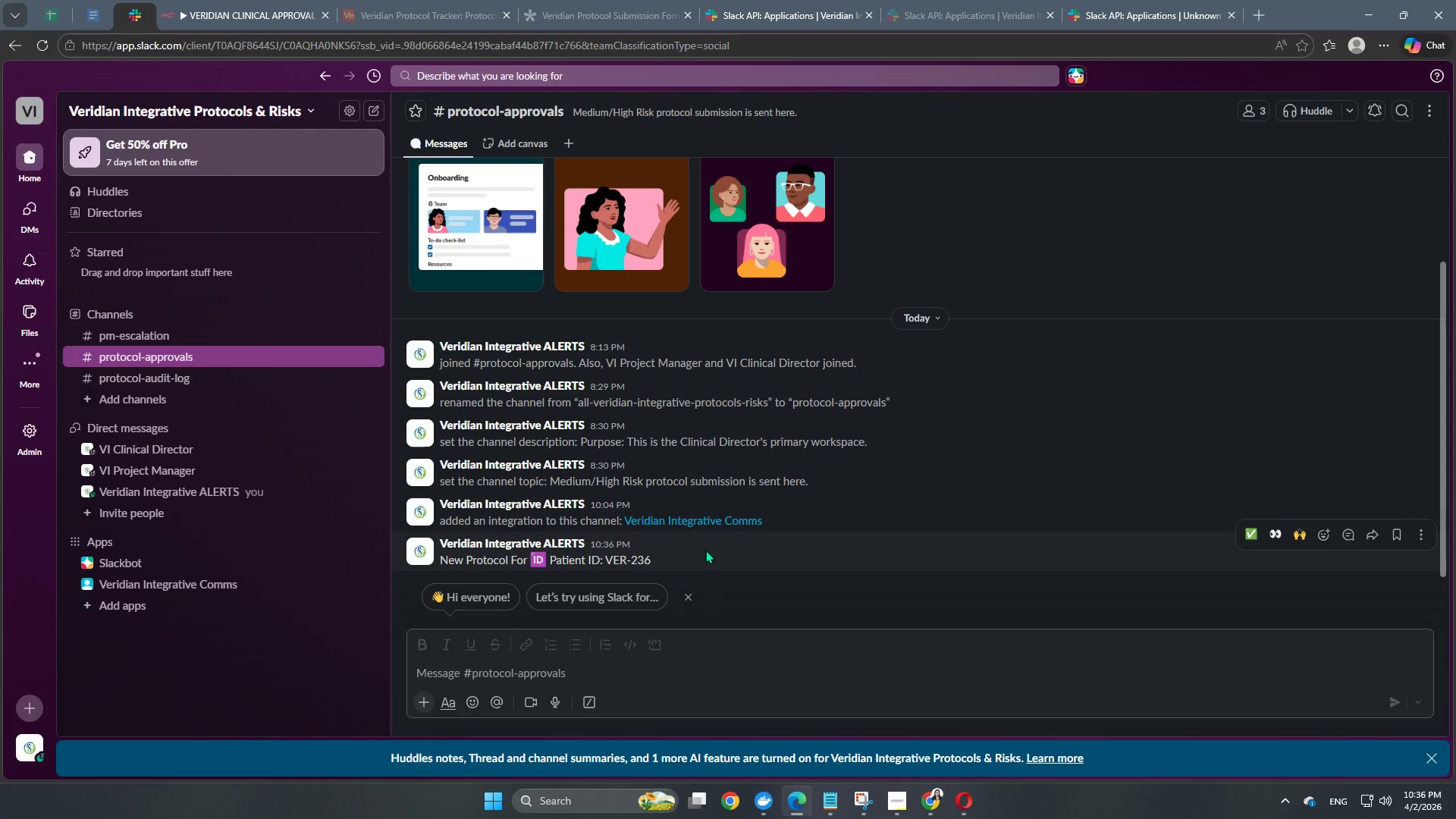 
wait(9.86)
 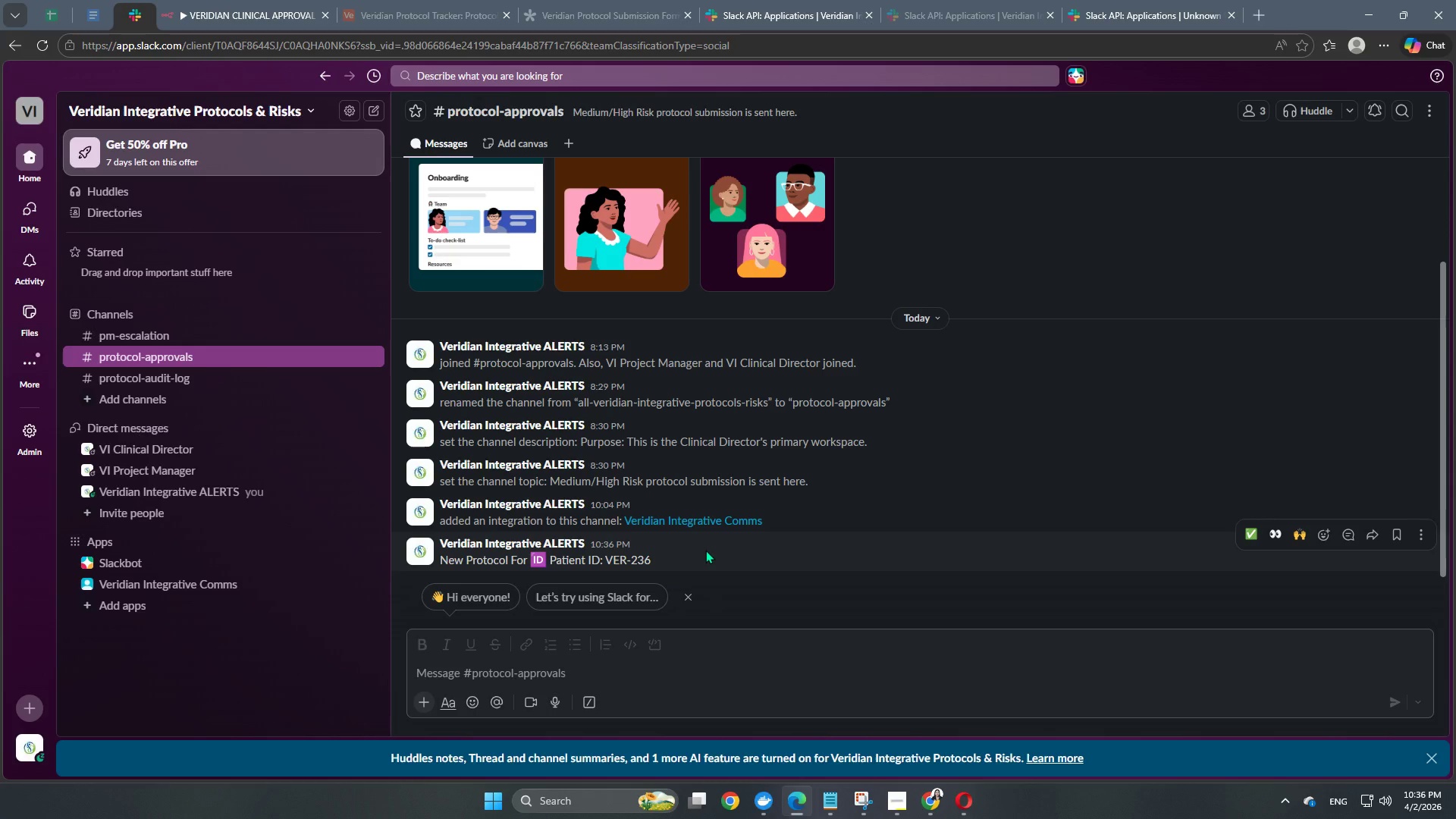 
left_click([193, 10])
 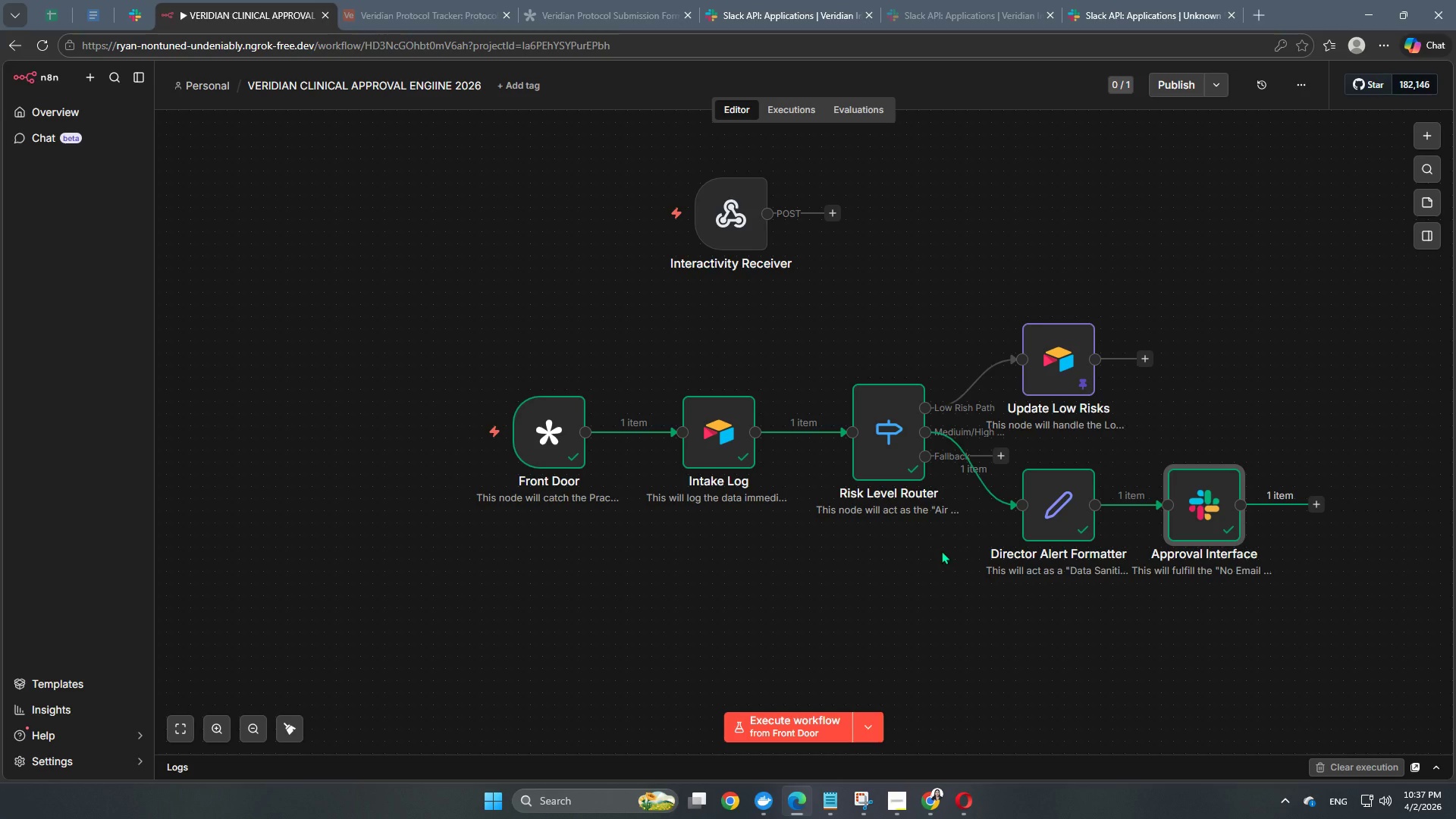 
wait(16.84)
 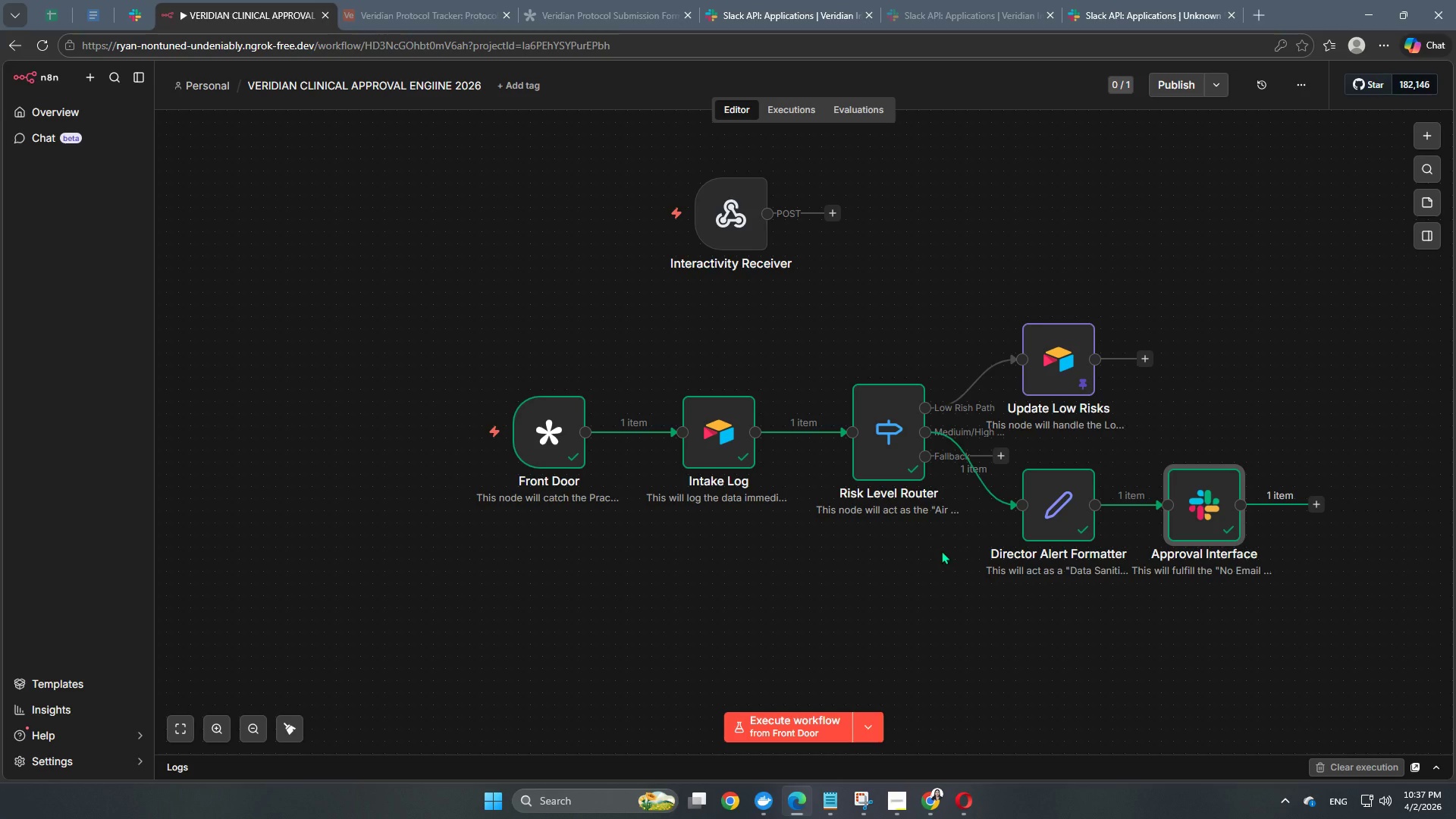 
double_click([1179, 510])
 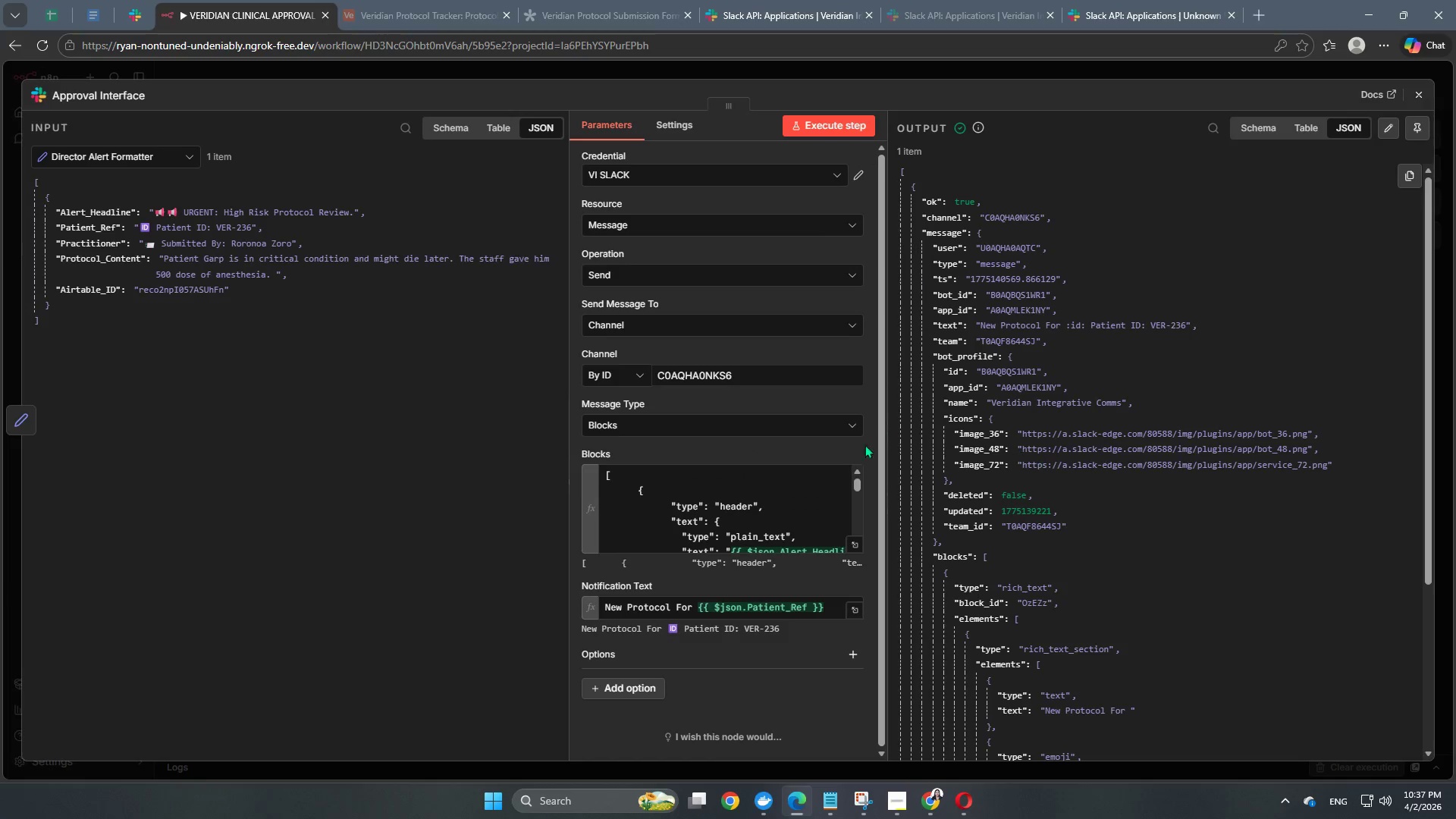 
scroll: coordinate [763, 502], scroll_direction: down, amount: 2.0
 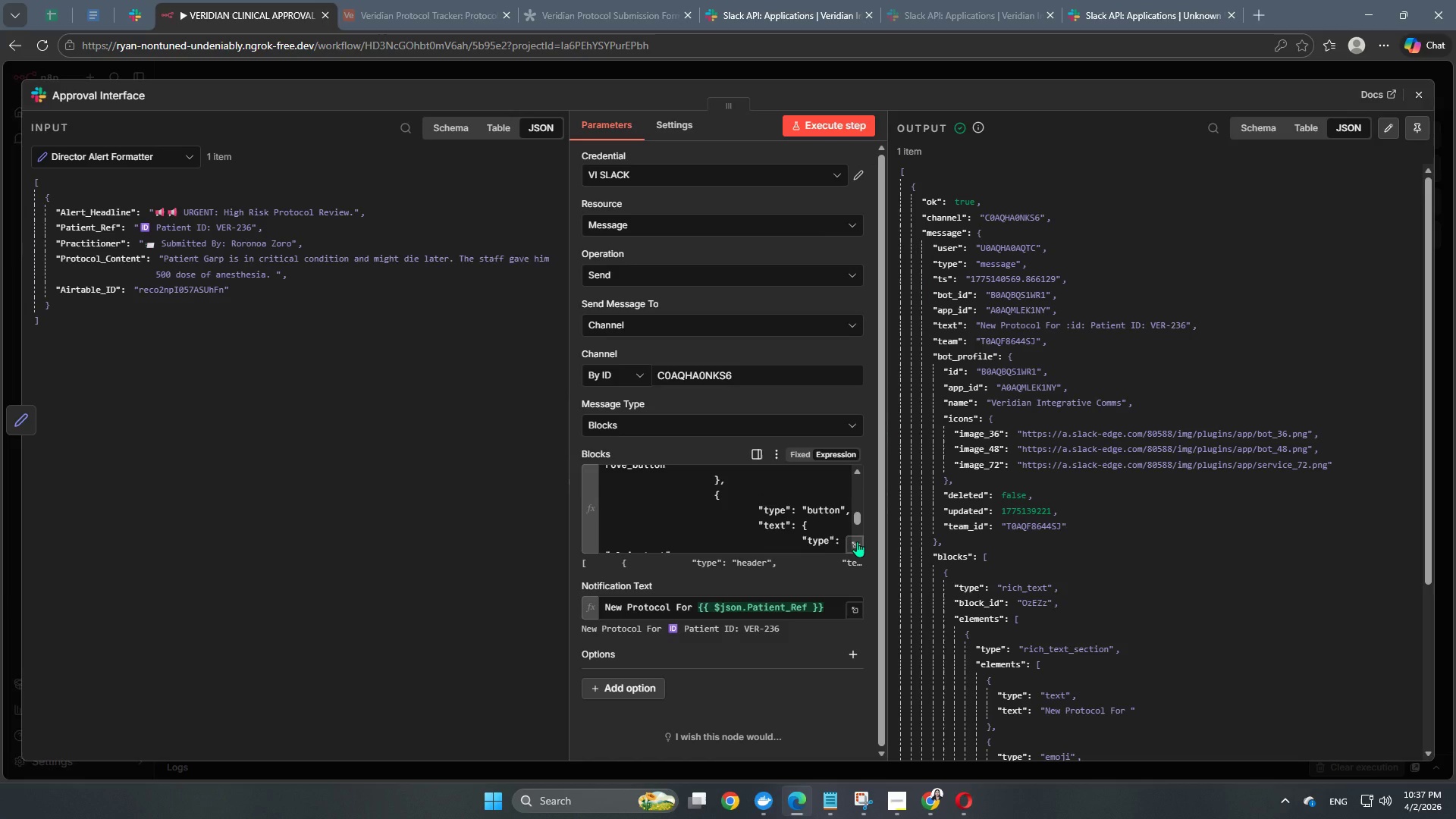 
left_click([857, 541])
 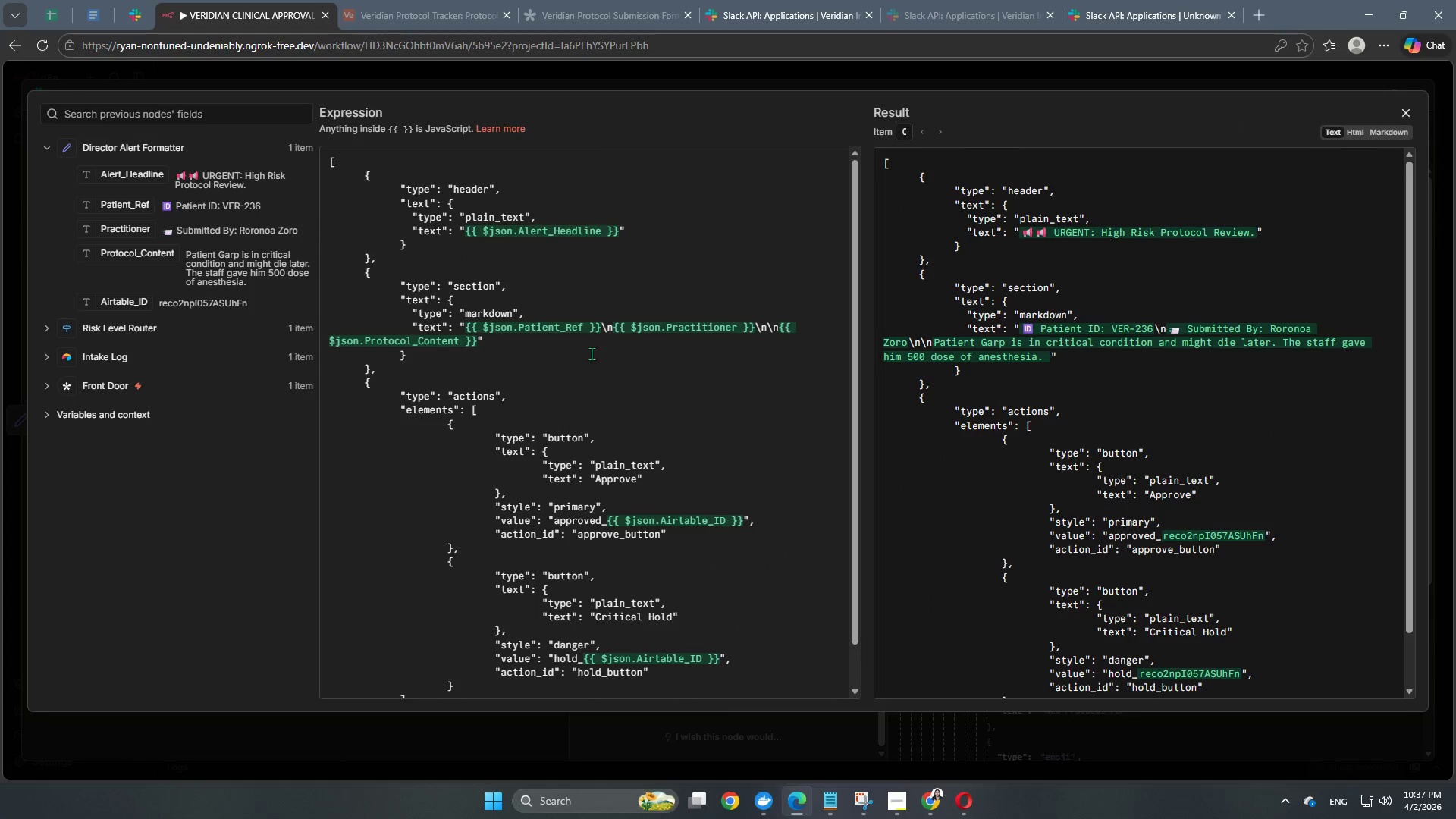 
scroll: coordinate [608, 347], scroll_direction: down, amount: 7.0
 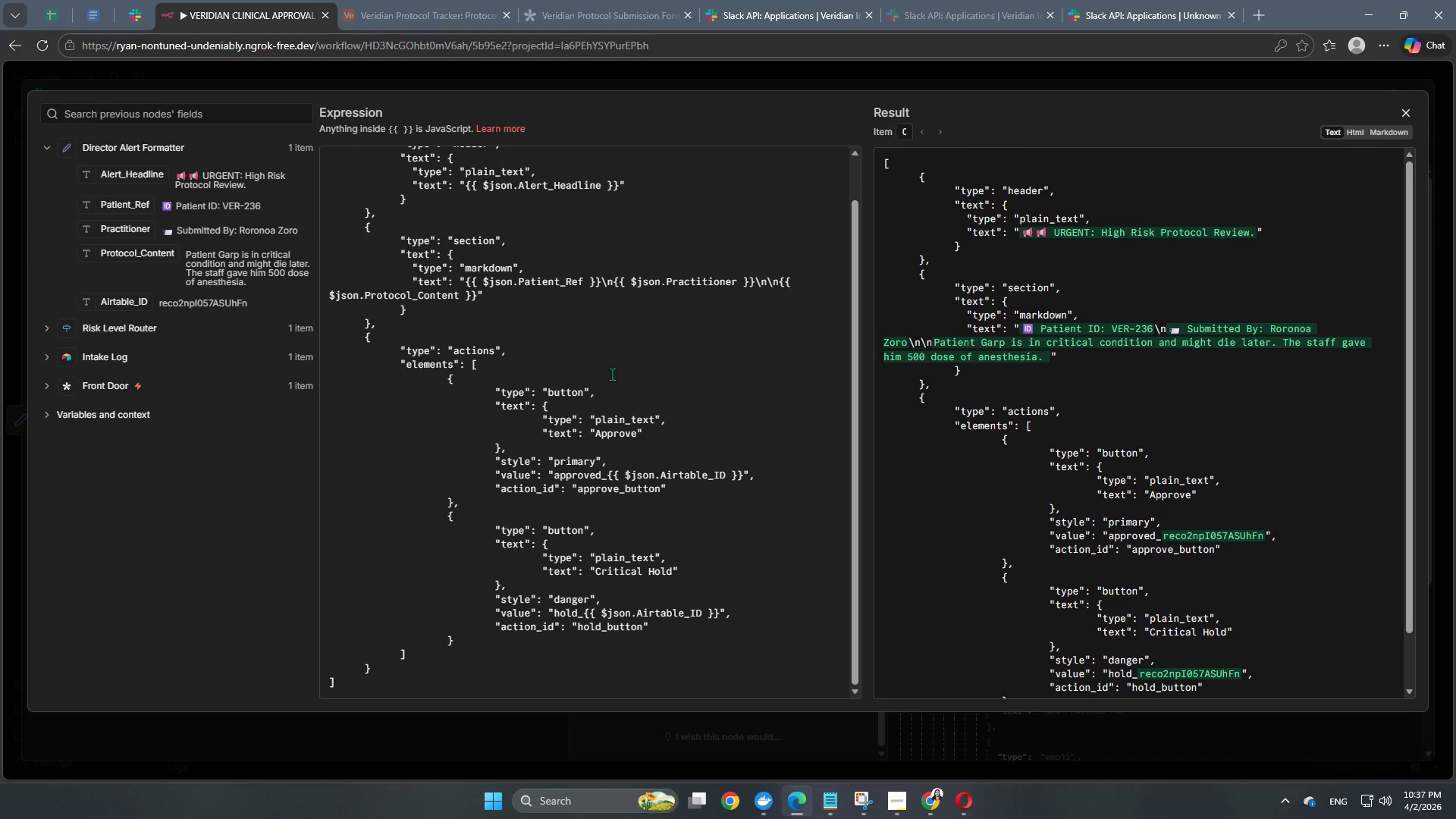 
scroll: coordinate [612, 374], scroll_direction: up, amount: 2.0
 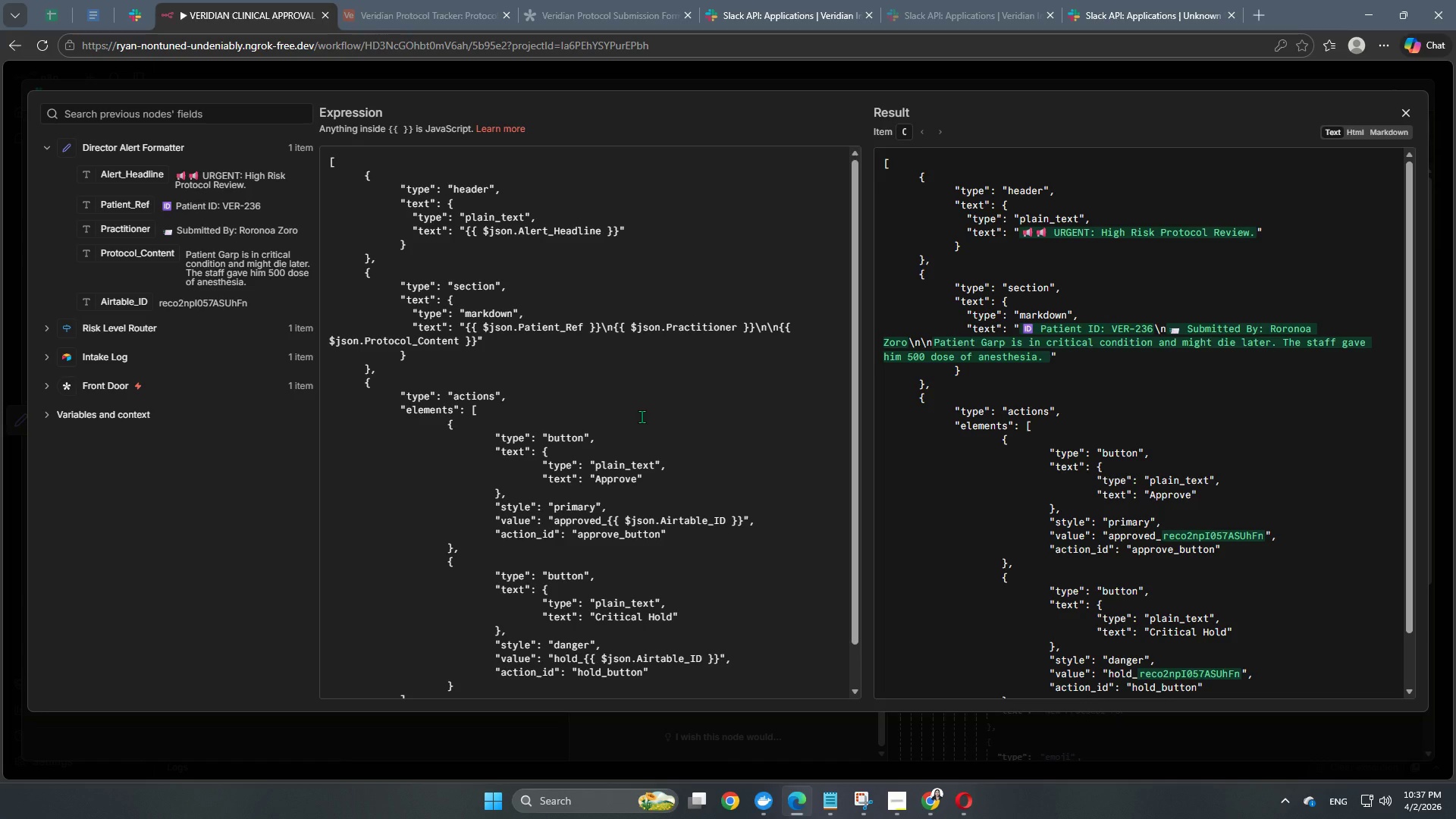 
wait(29.98)
 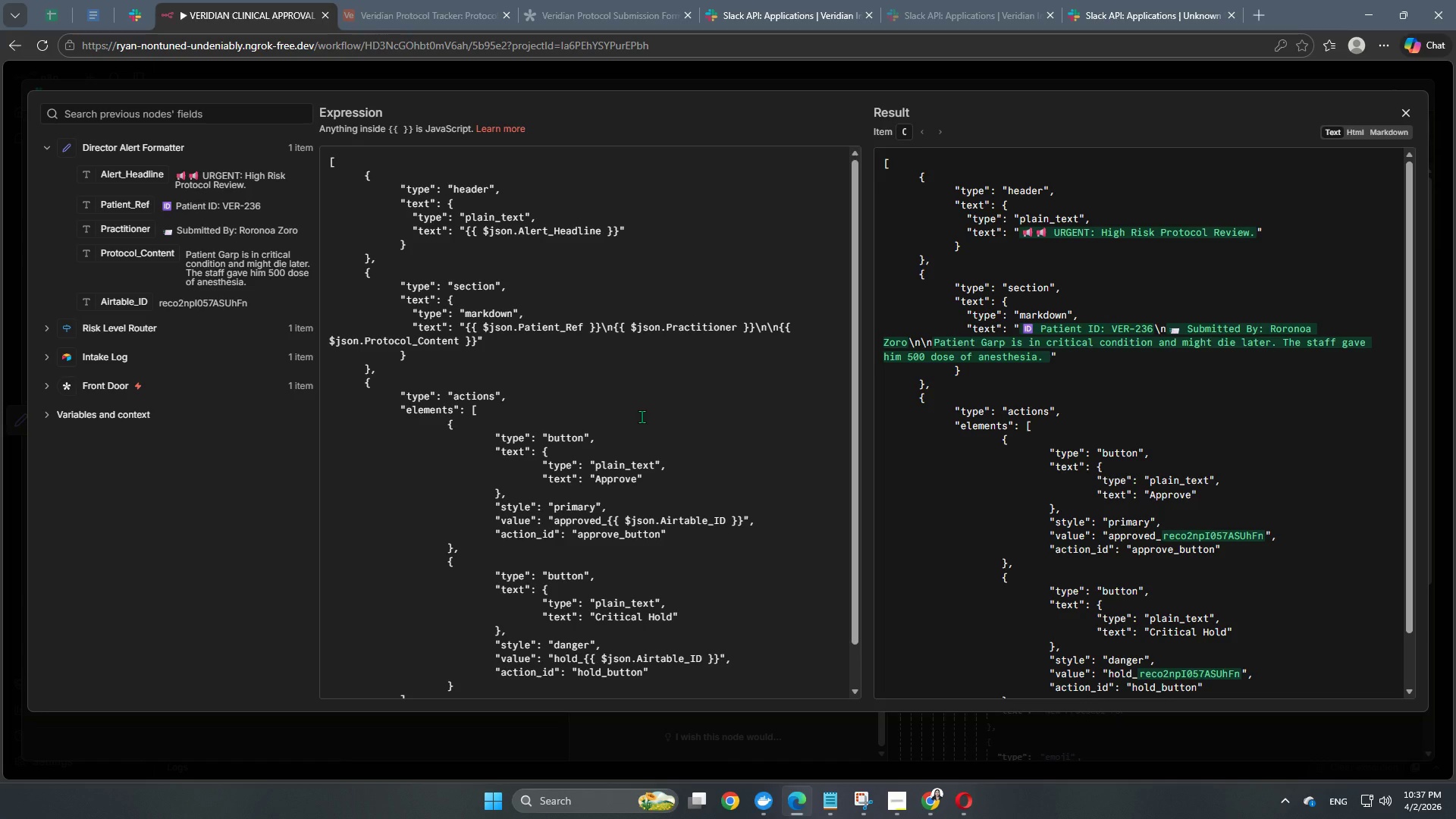 
left_click([664, 81])
 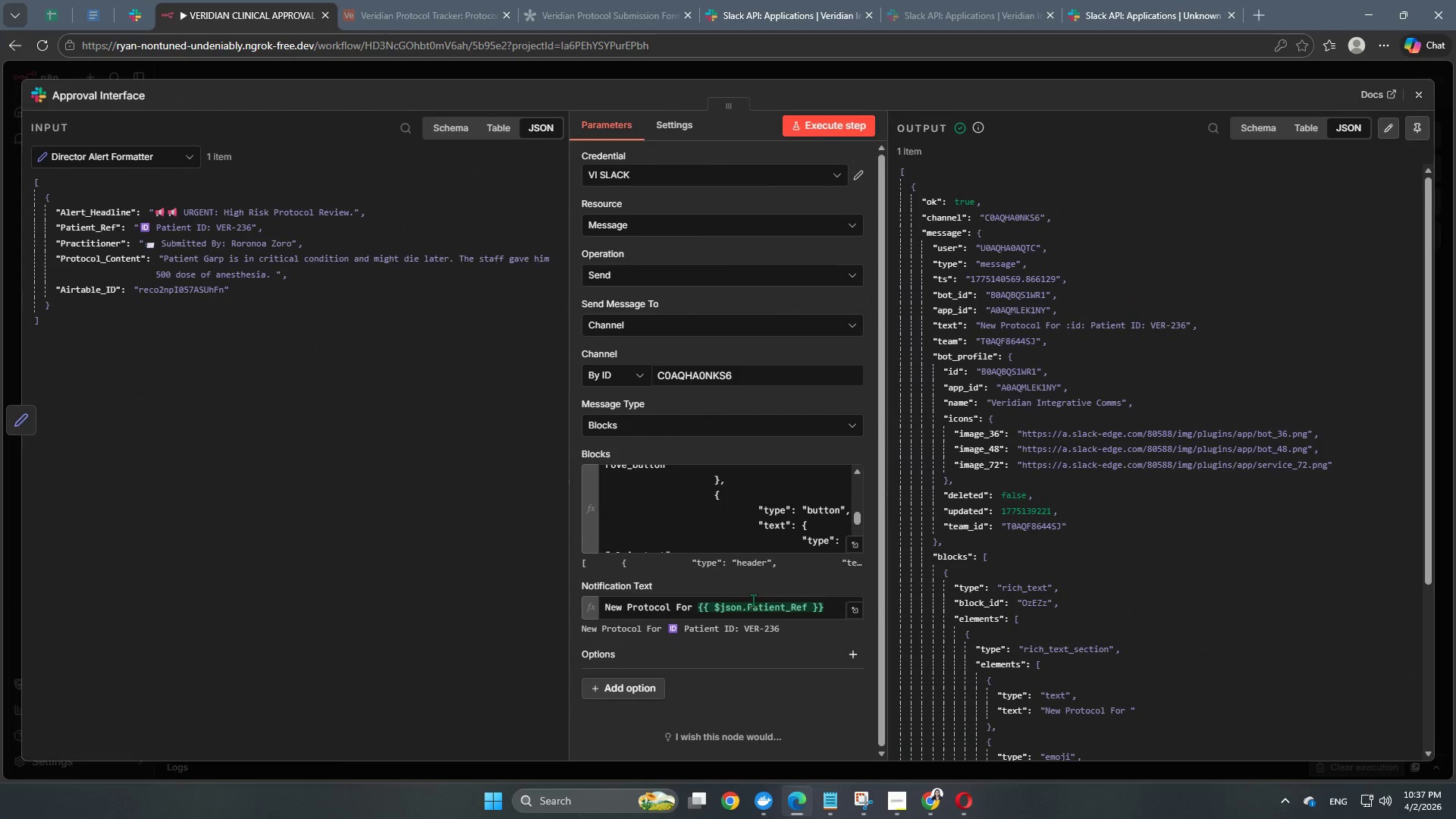 
scroll: coordinate [739, 620], scroll_direction: down, amount: 2.0
 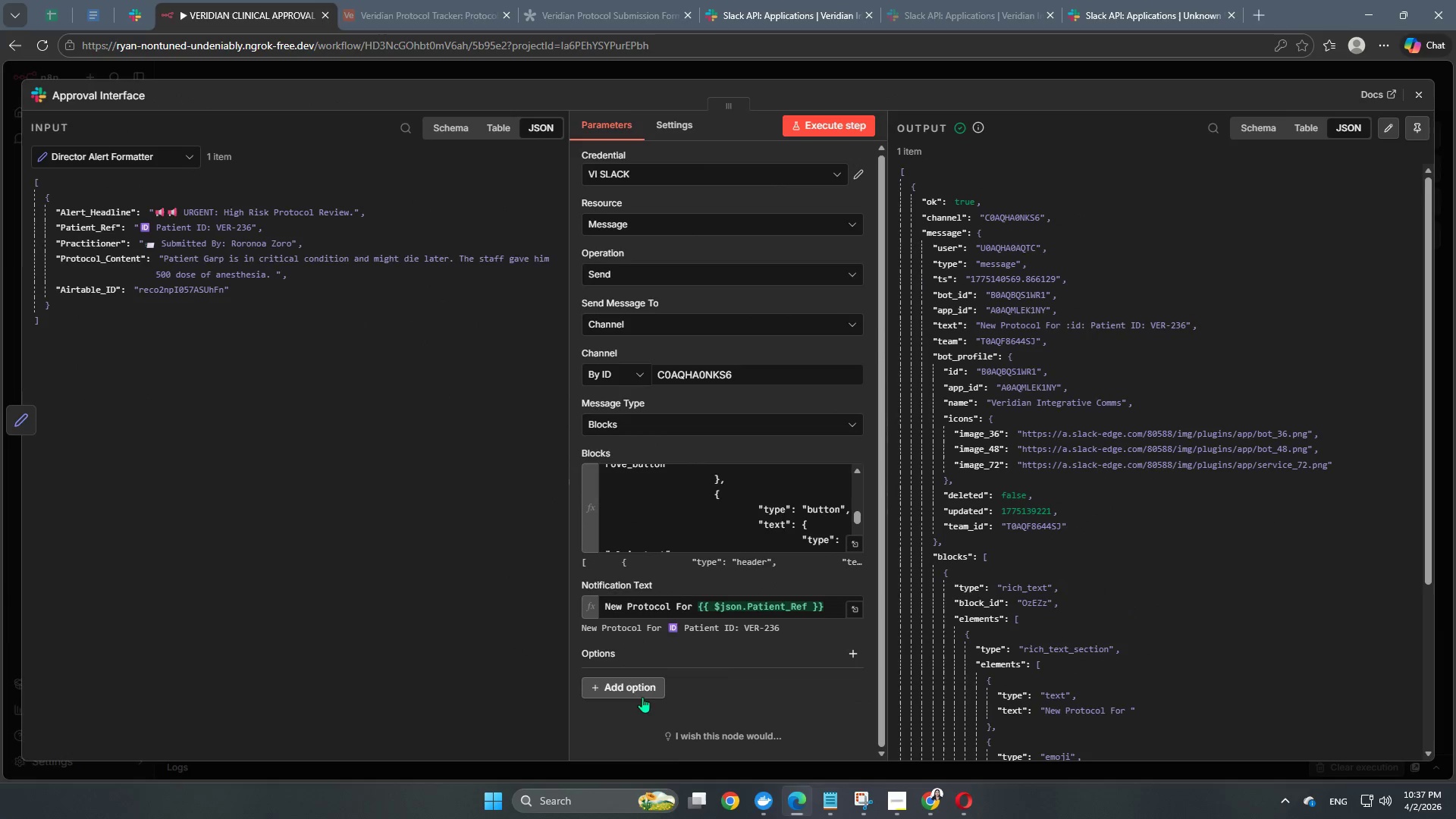 
left_click([648, 688])
 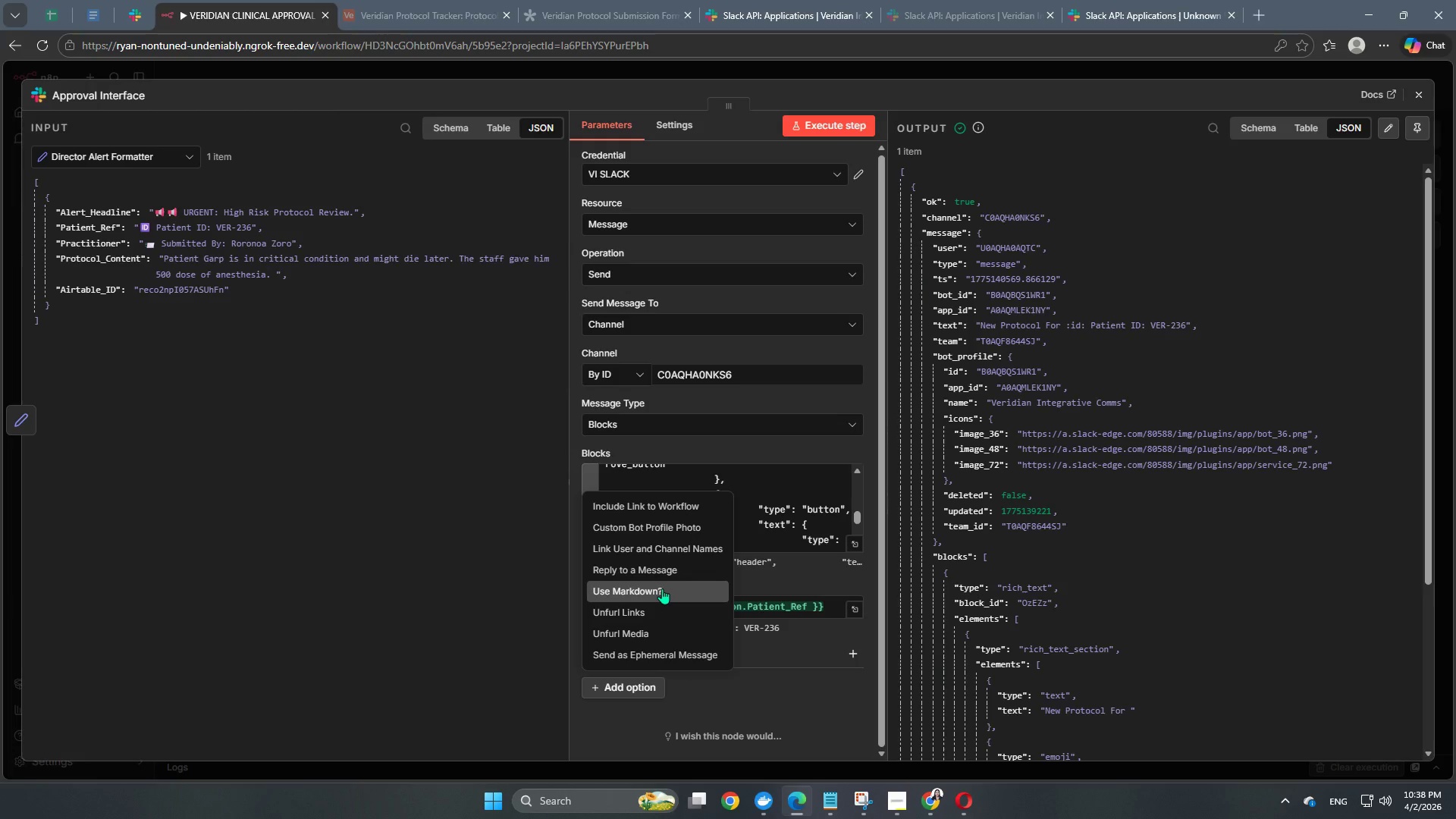 
wait(12.36)
 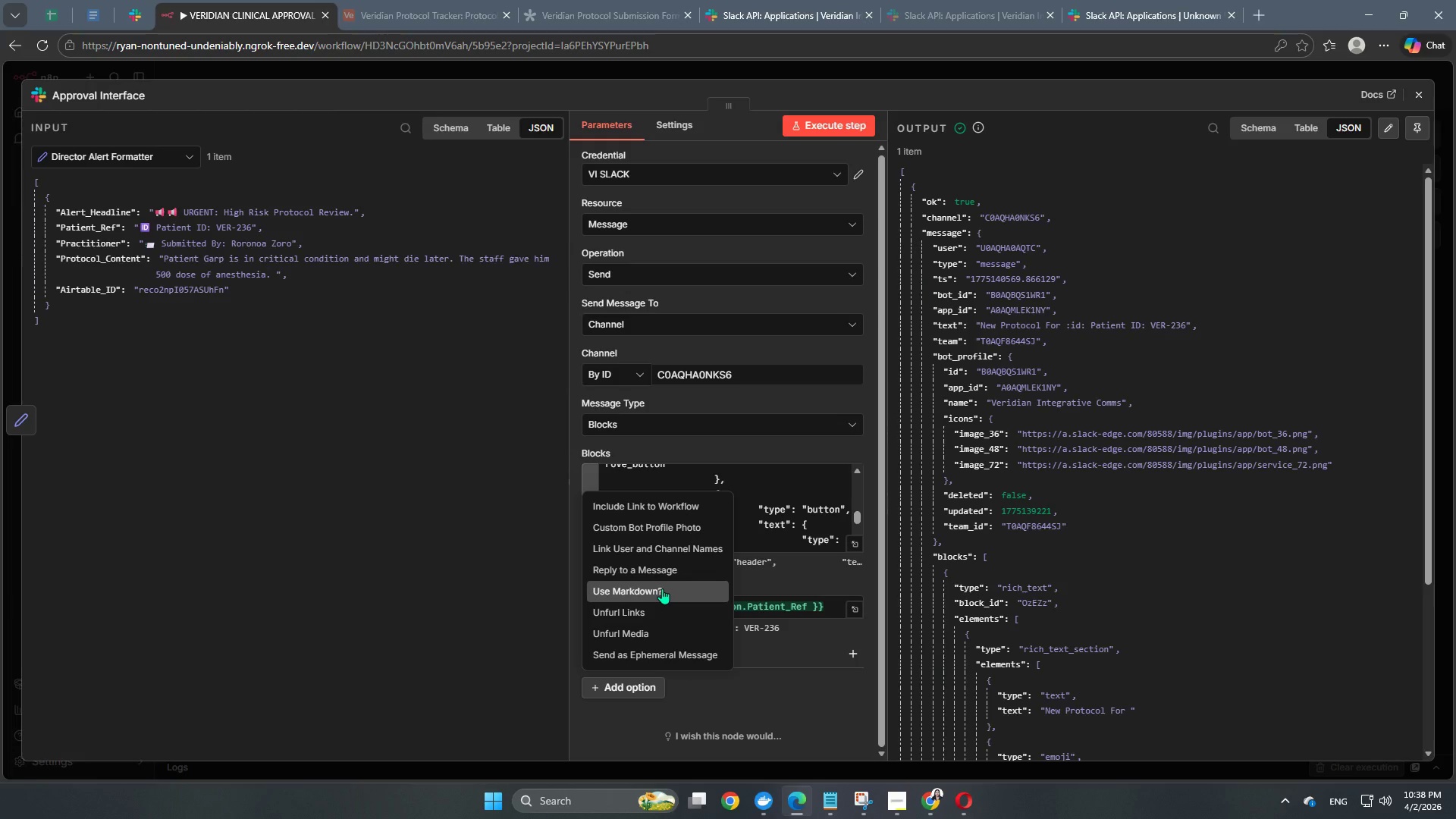 
scroll: coordinate [686, 654], scroll_direction: down, amount: 2.0
 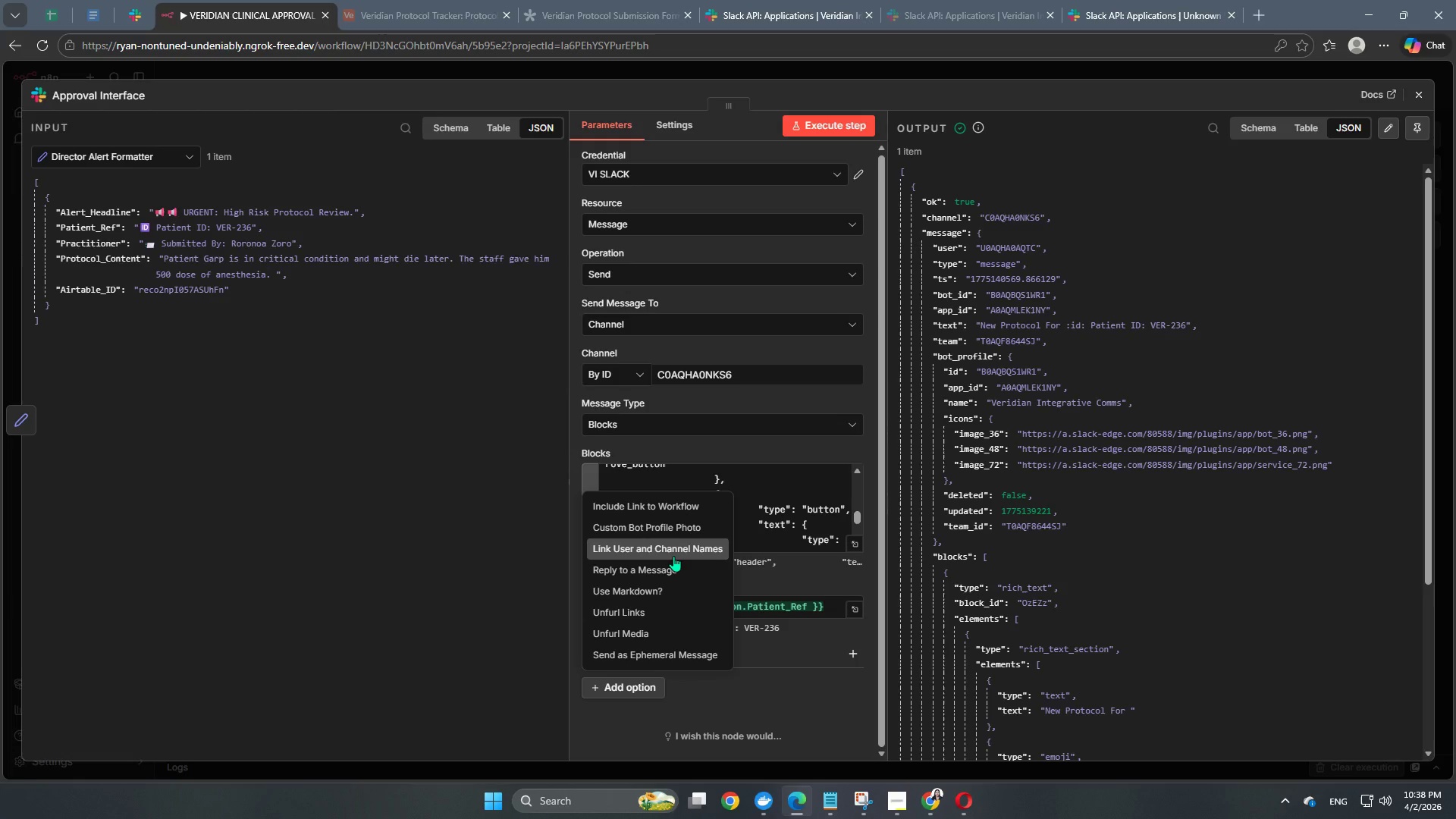 
wait(7.3)
 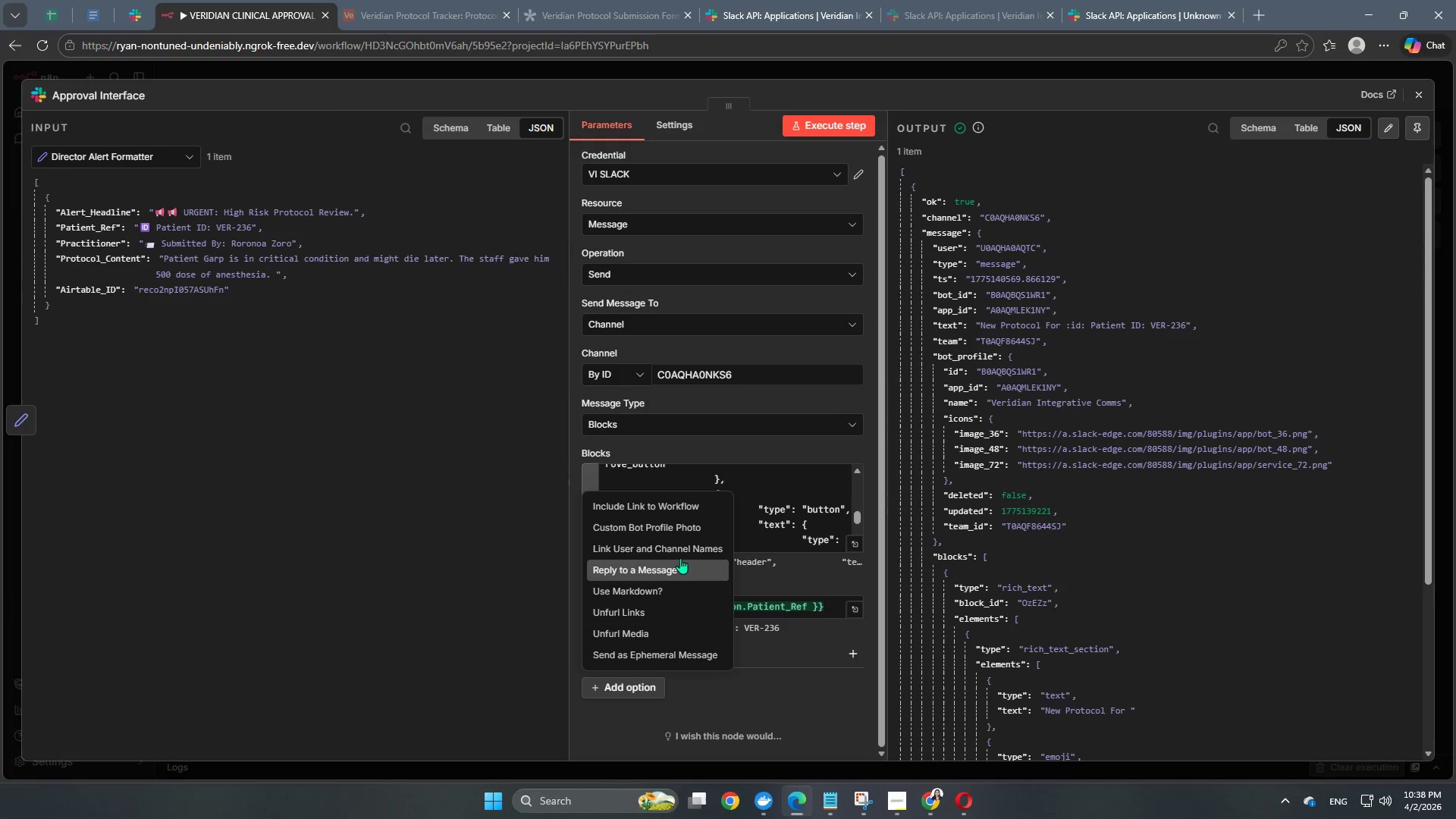 
scroll: coordinate [653, 650], scroll_direction: down, amount: 3.0
 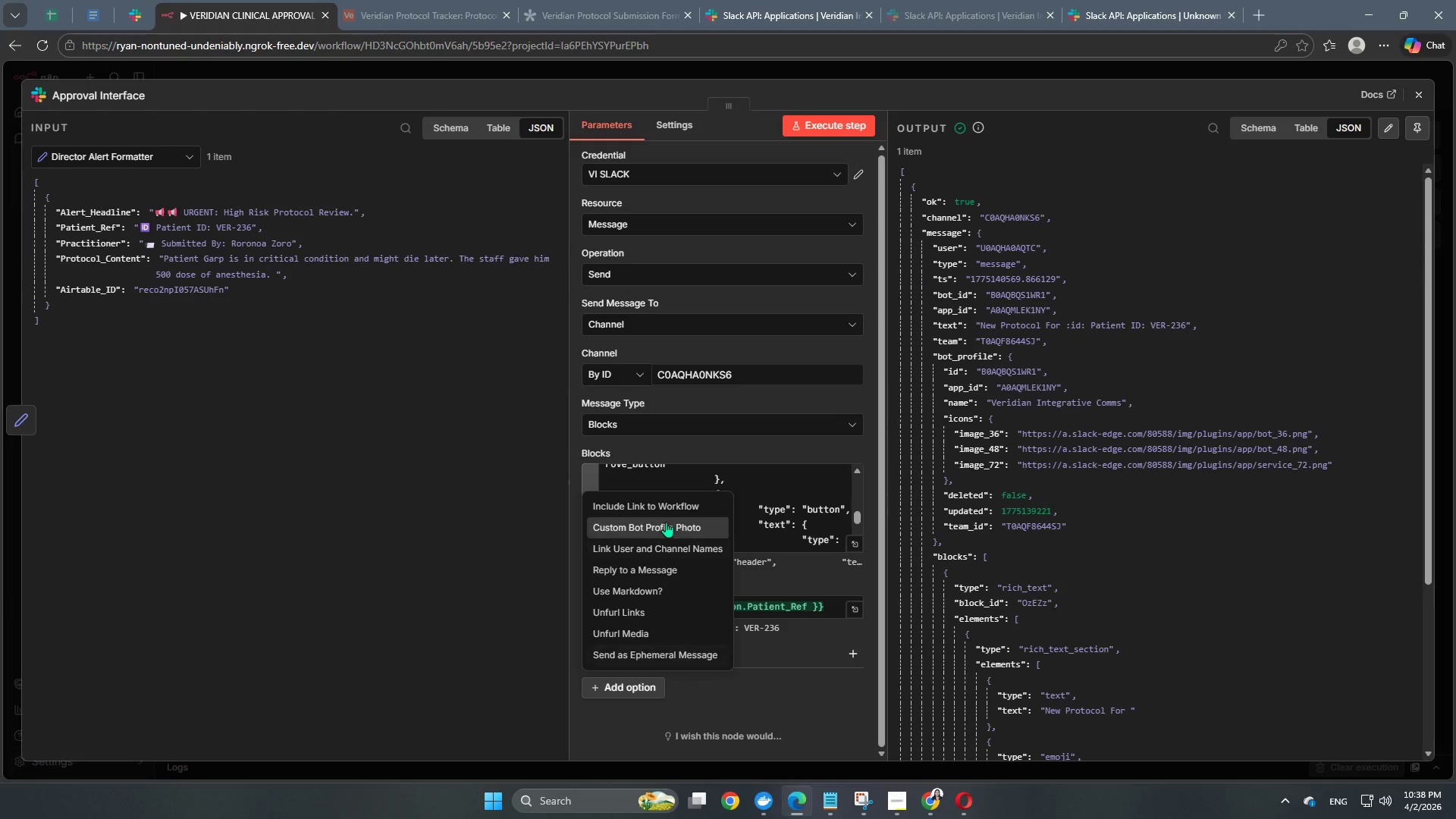 
scroll: coordinate [651, 585], scroll_direction: up, amount: 5.0
 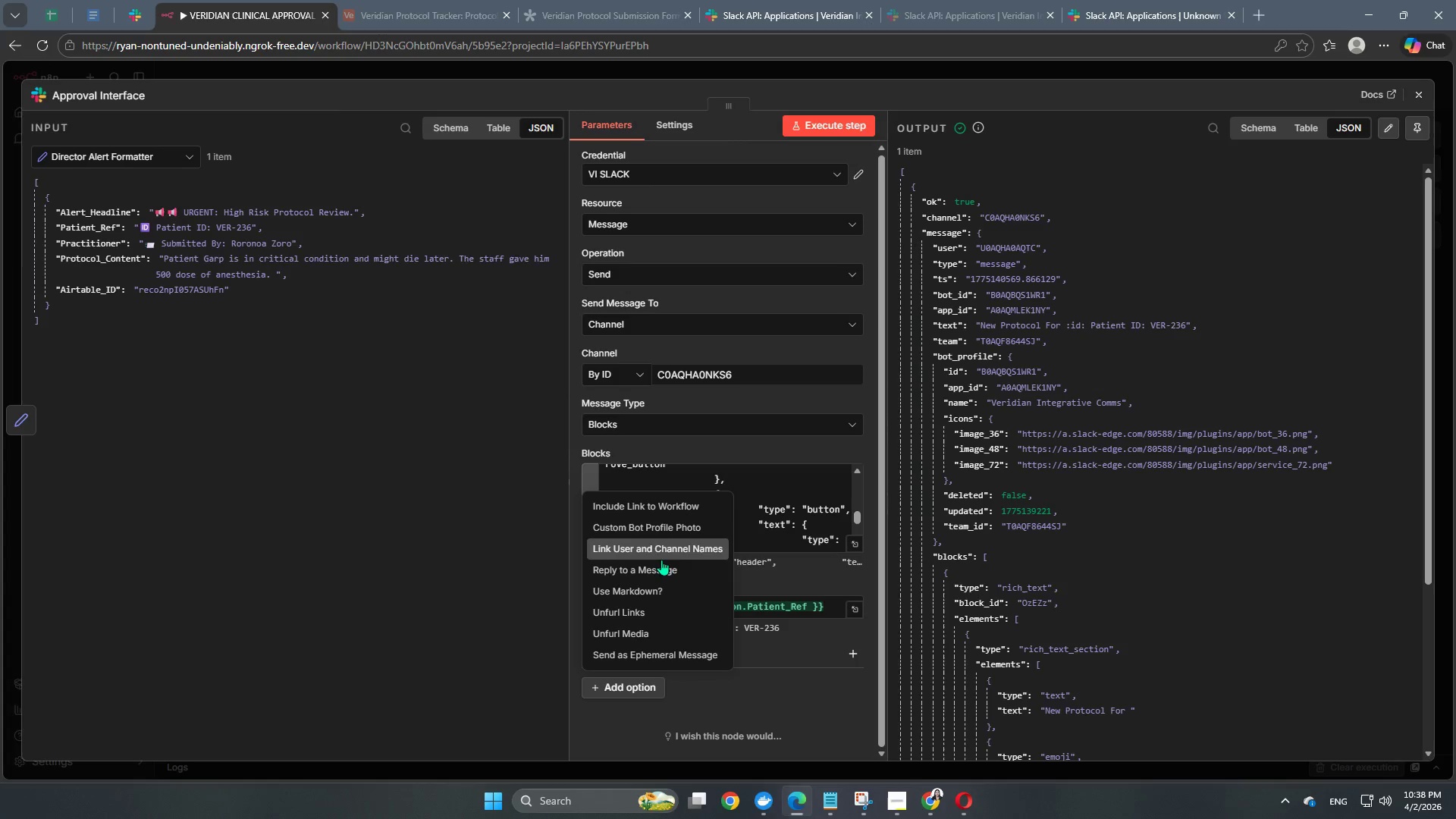 
wait(10.73)
 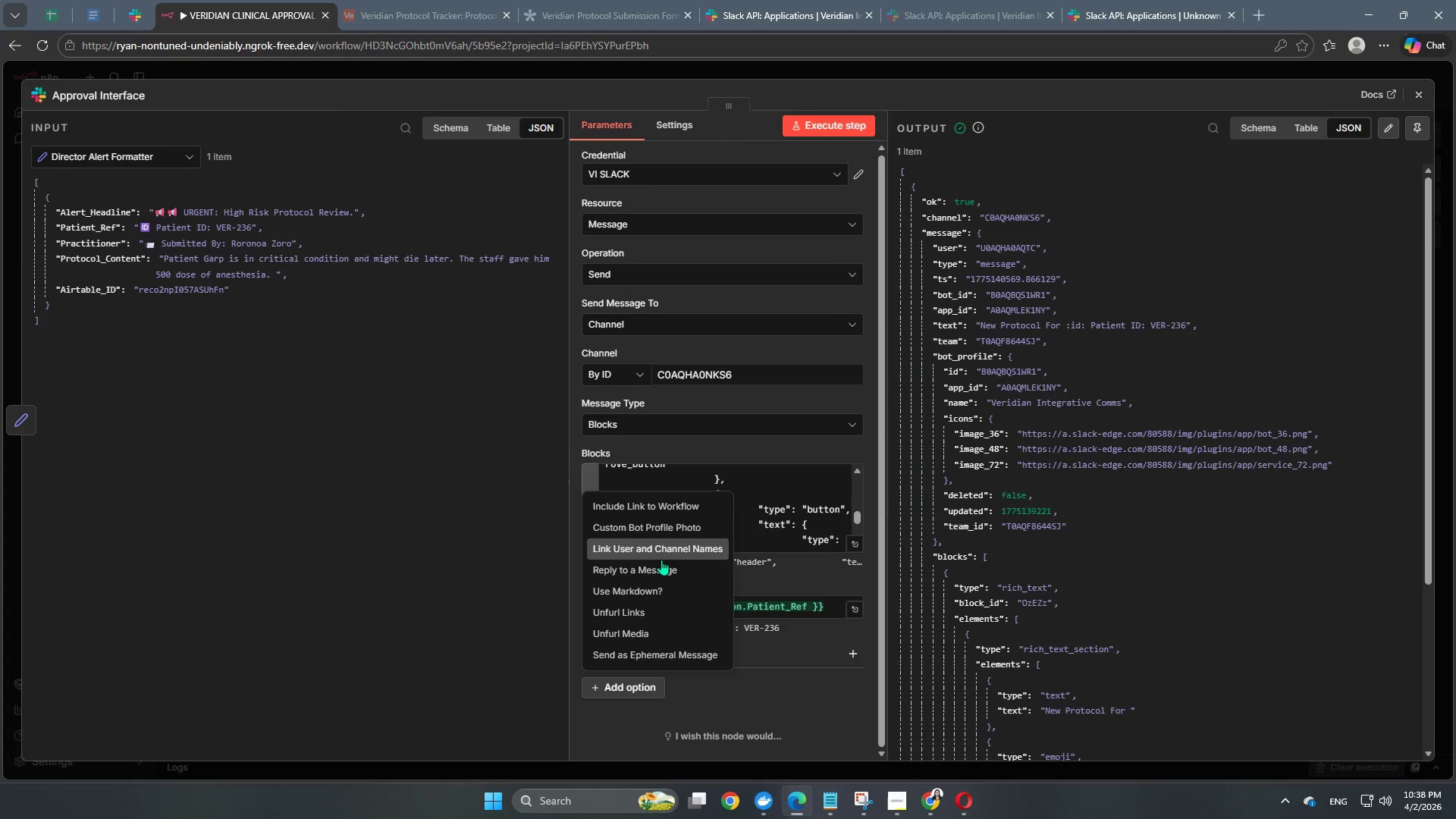 
left_click([811, 574])
 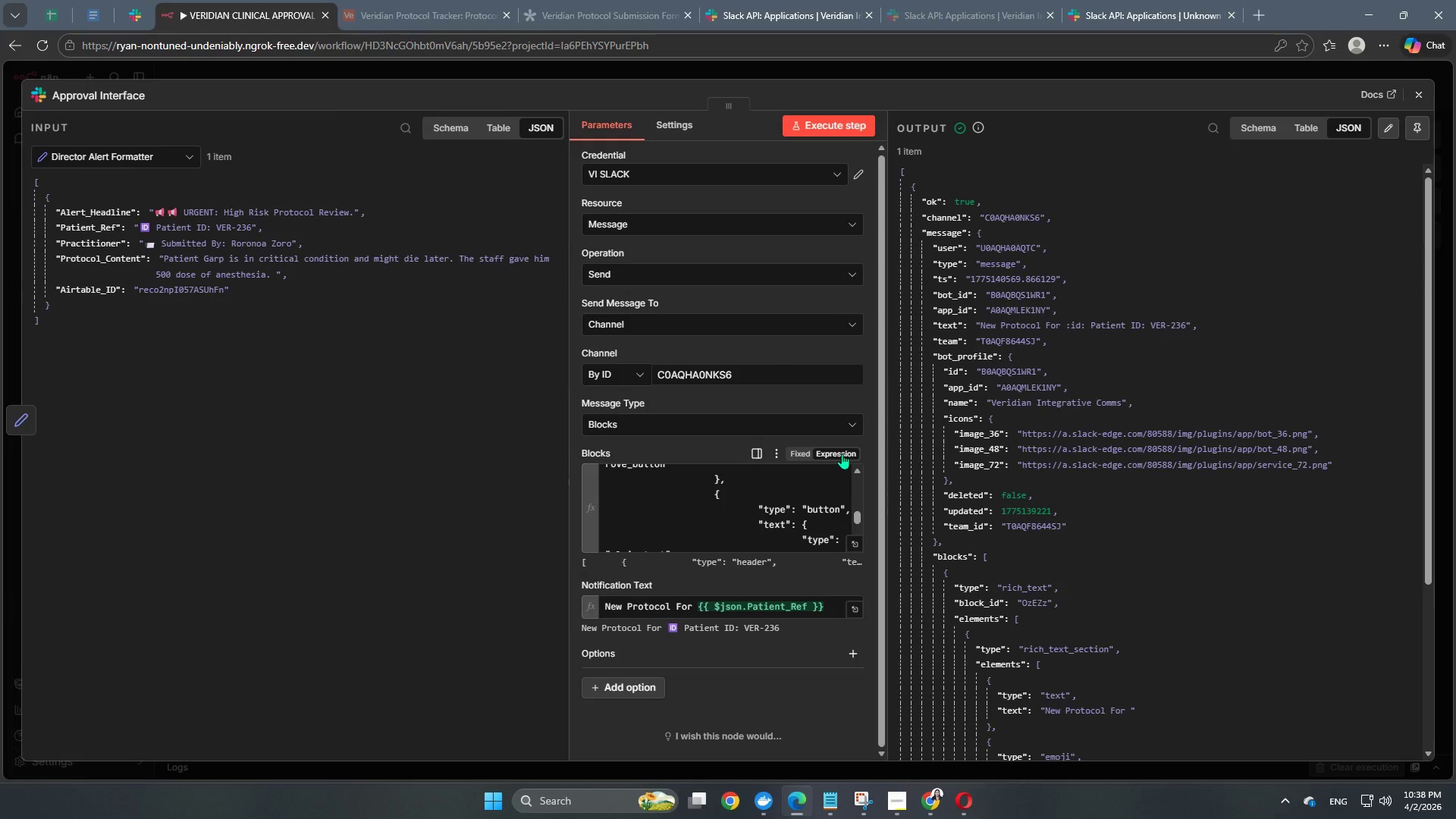 
wait(6.31)
 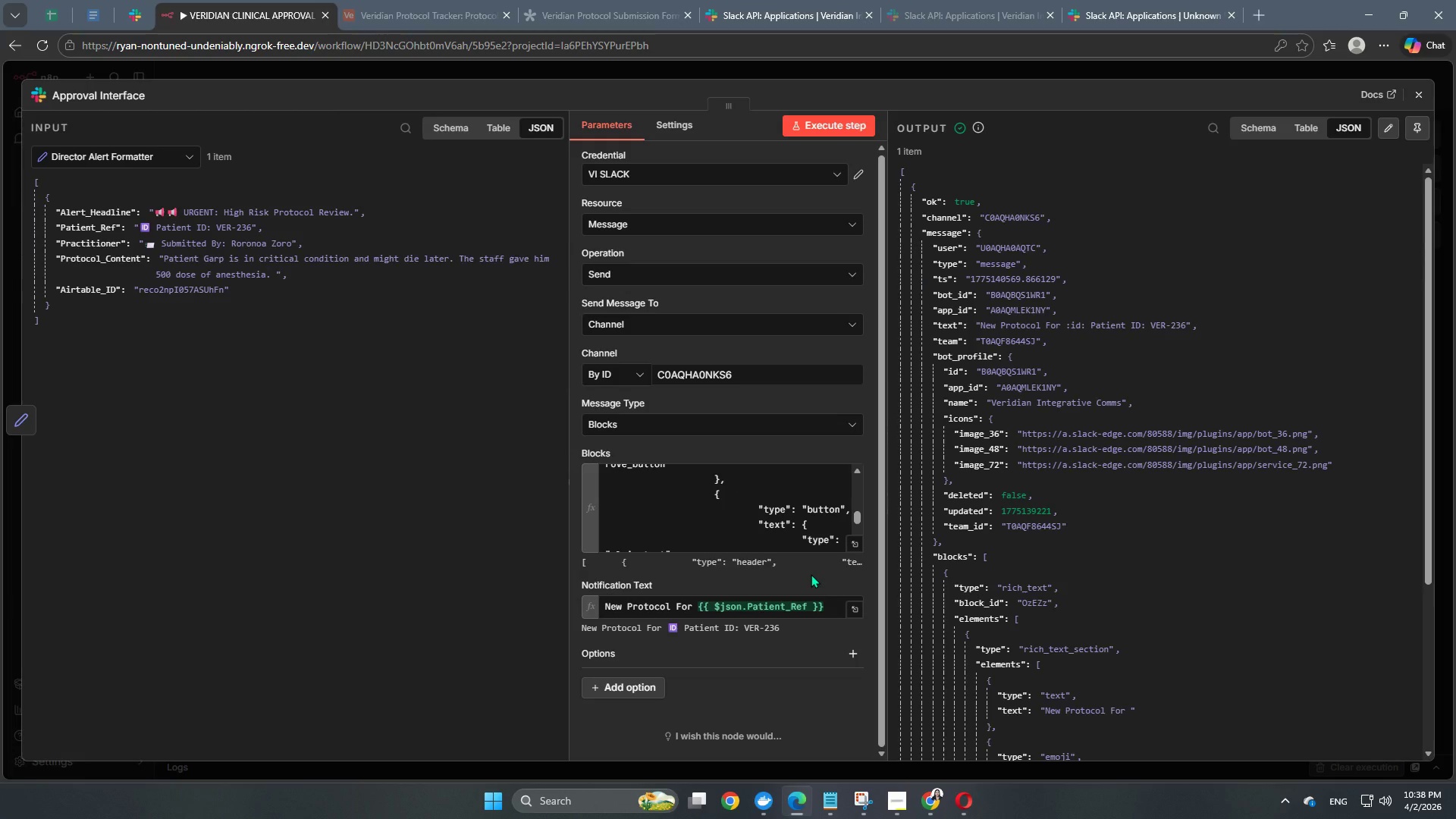 
left_click([852, 548])
 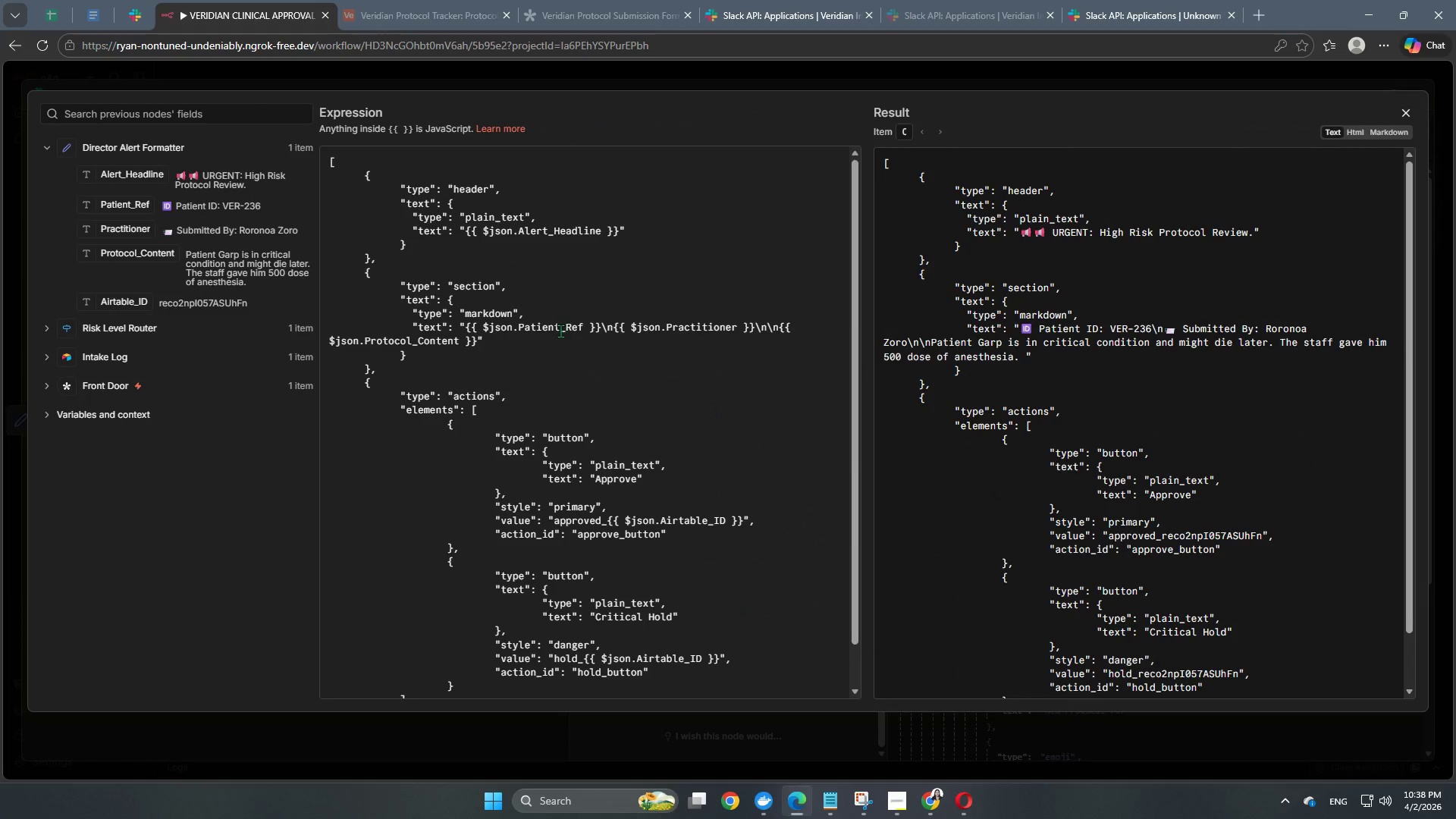 
scroll: coordinate [453, 285], scroll_direction: up, amount: 1.0
 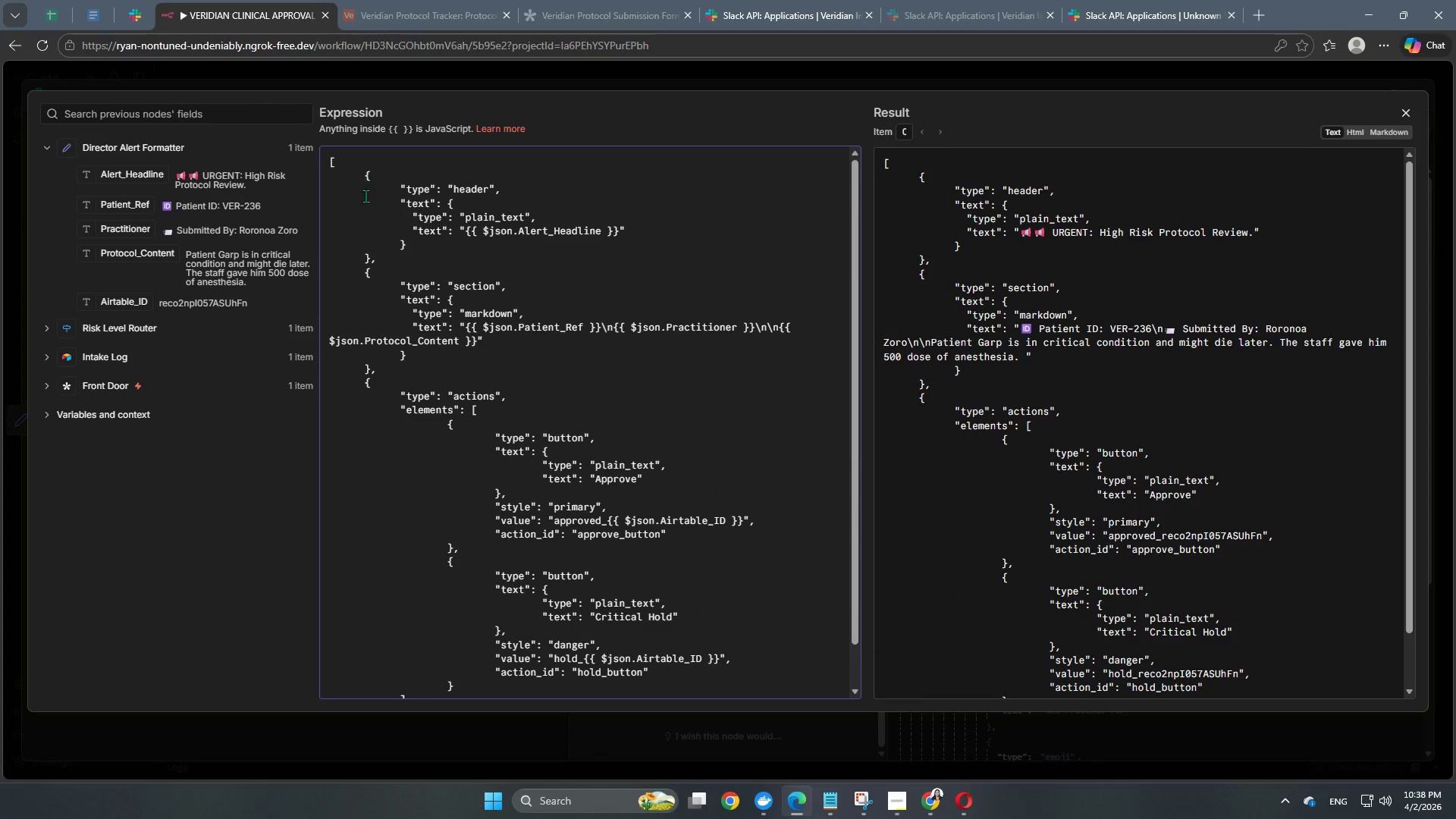 
left_click([368, 174])
 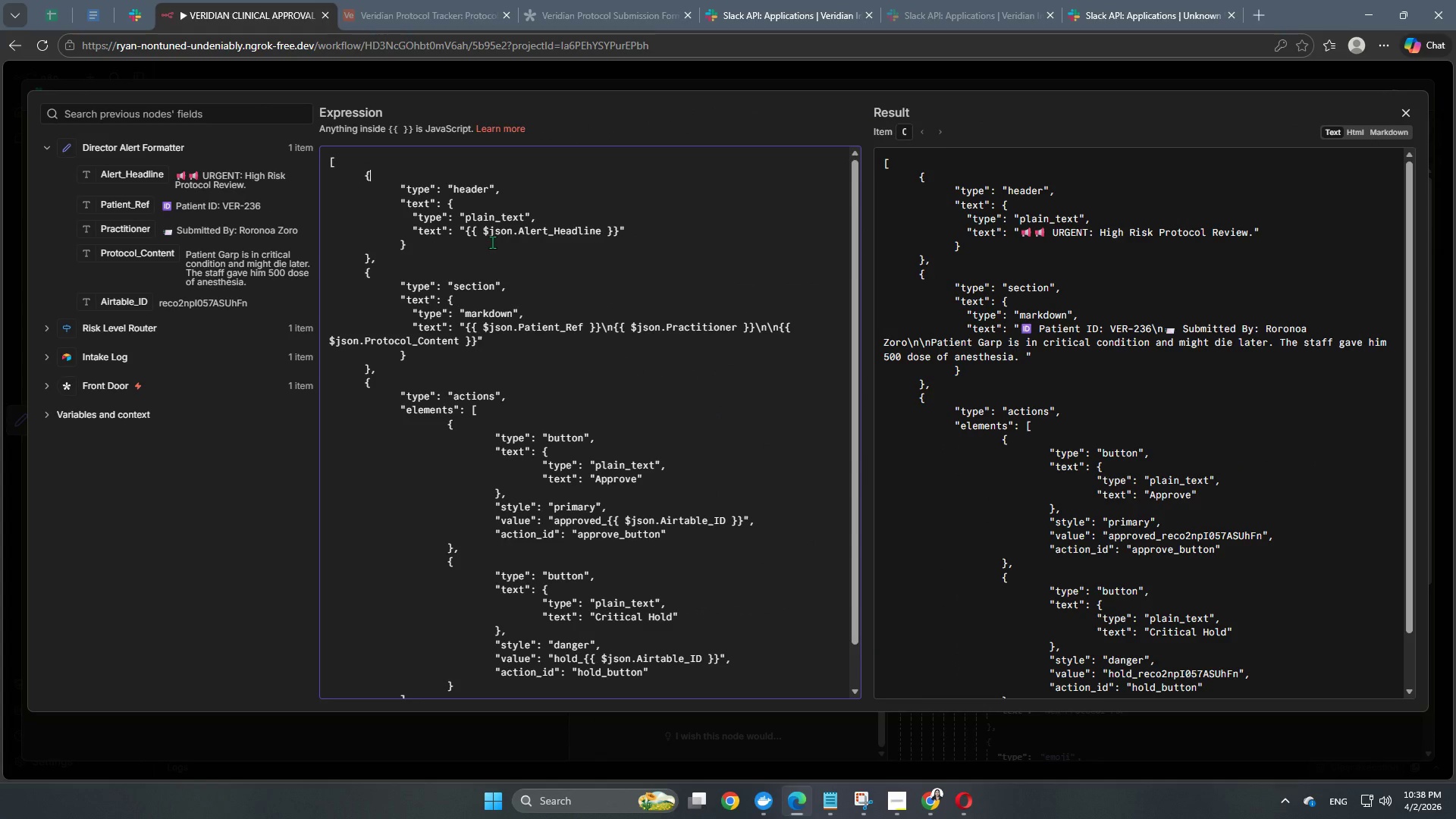 
key(ArrowLeft)
 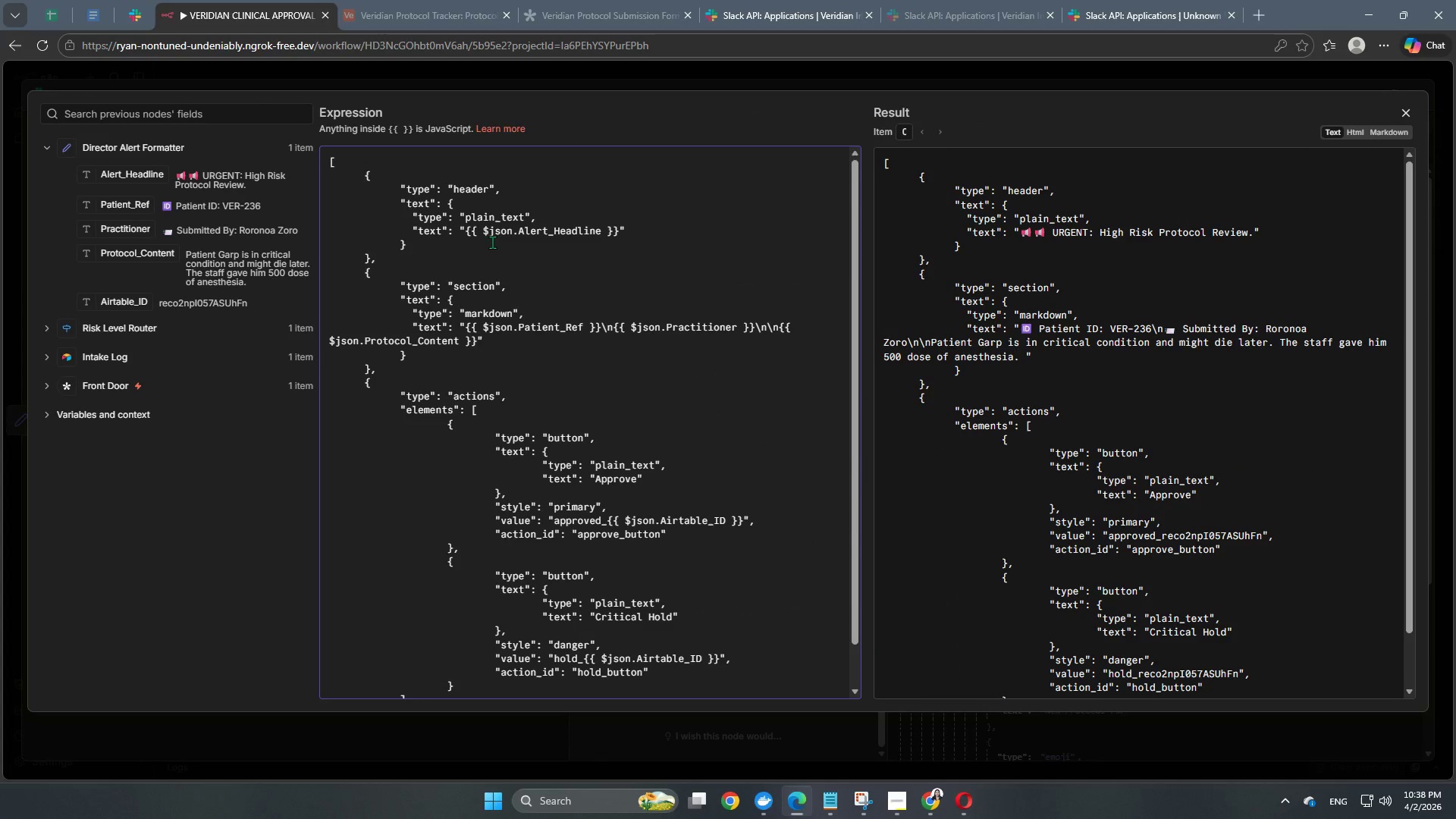 
key(Backspace)
 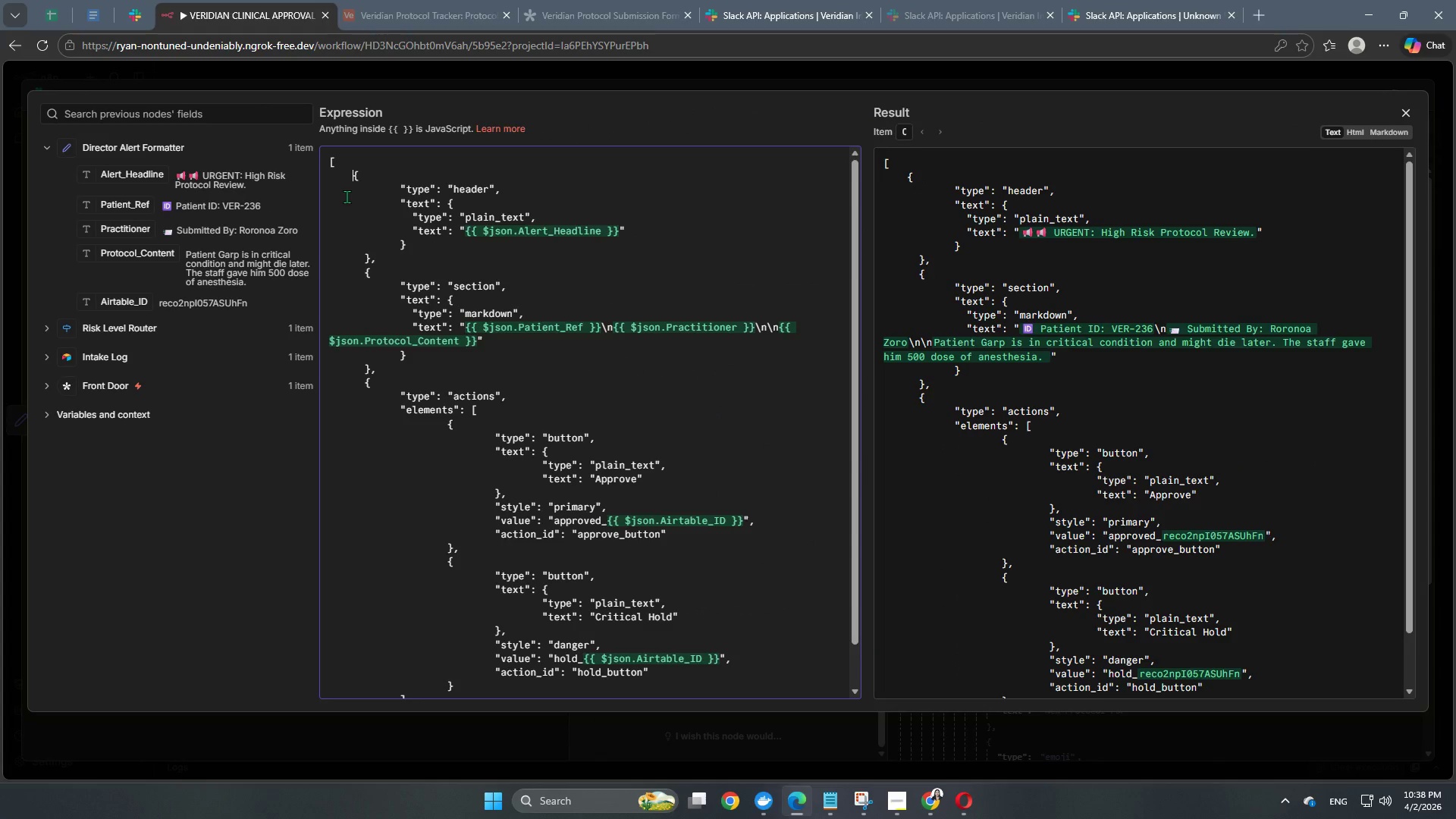 
key(Backspace)
 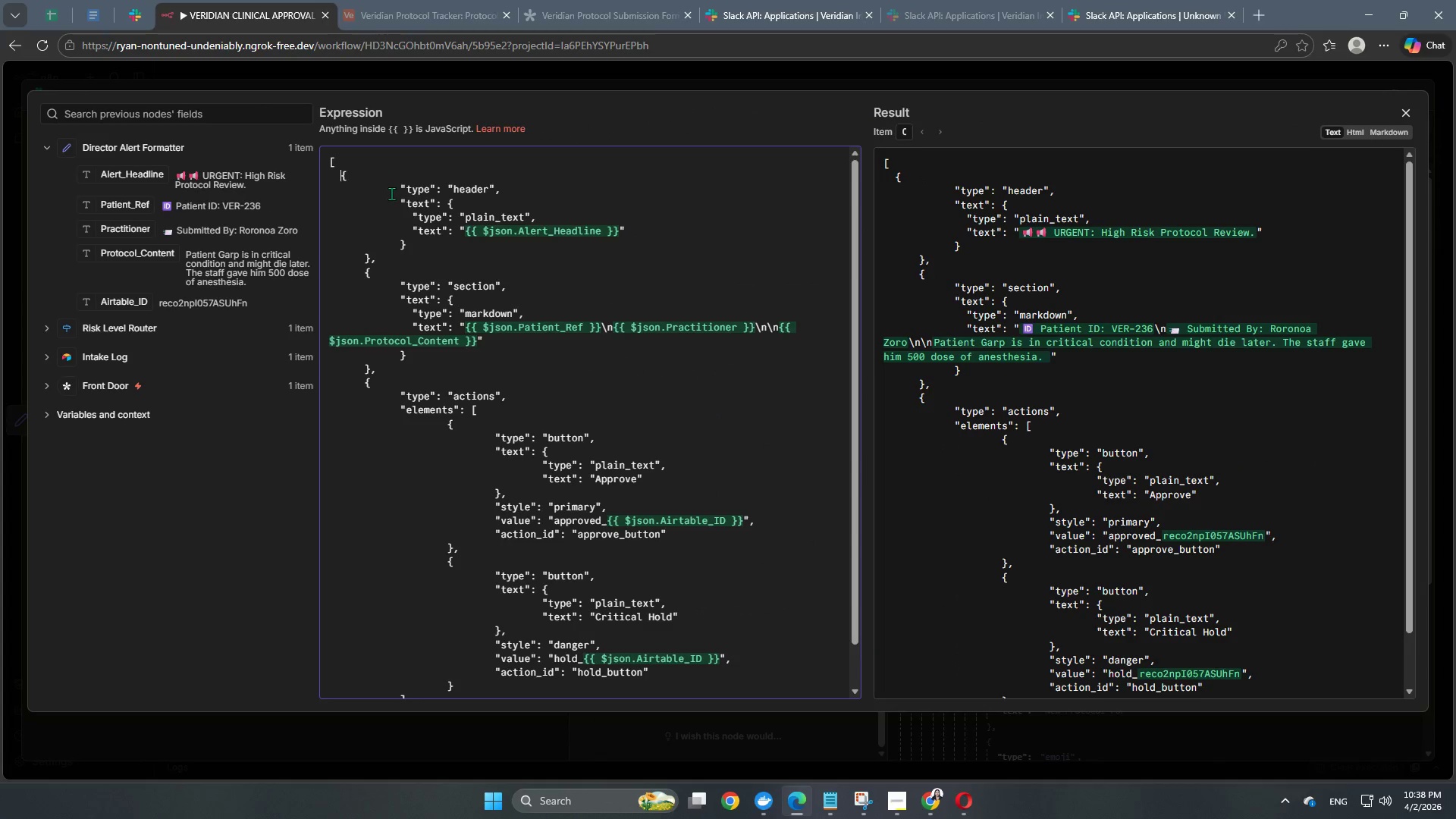 
left_click([398, 189])
 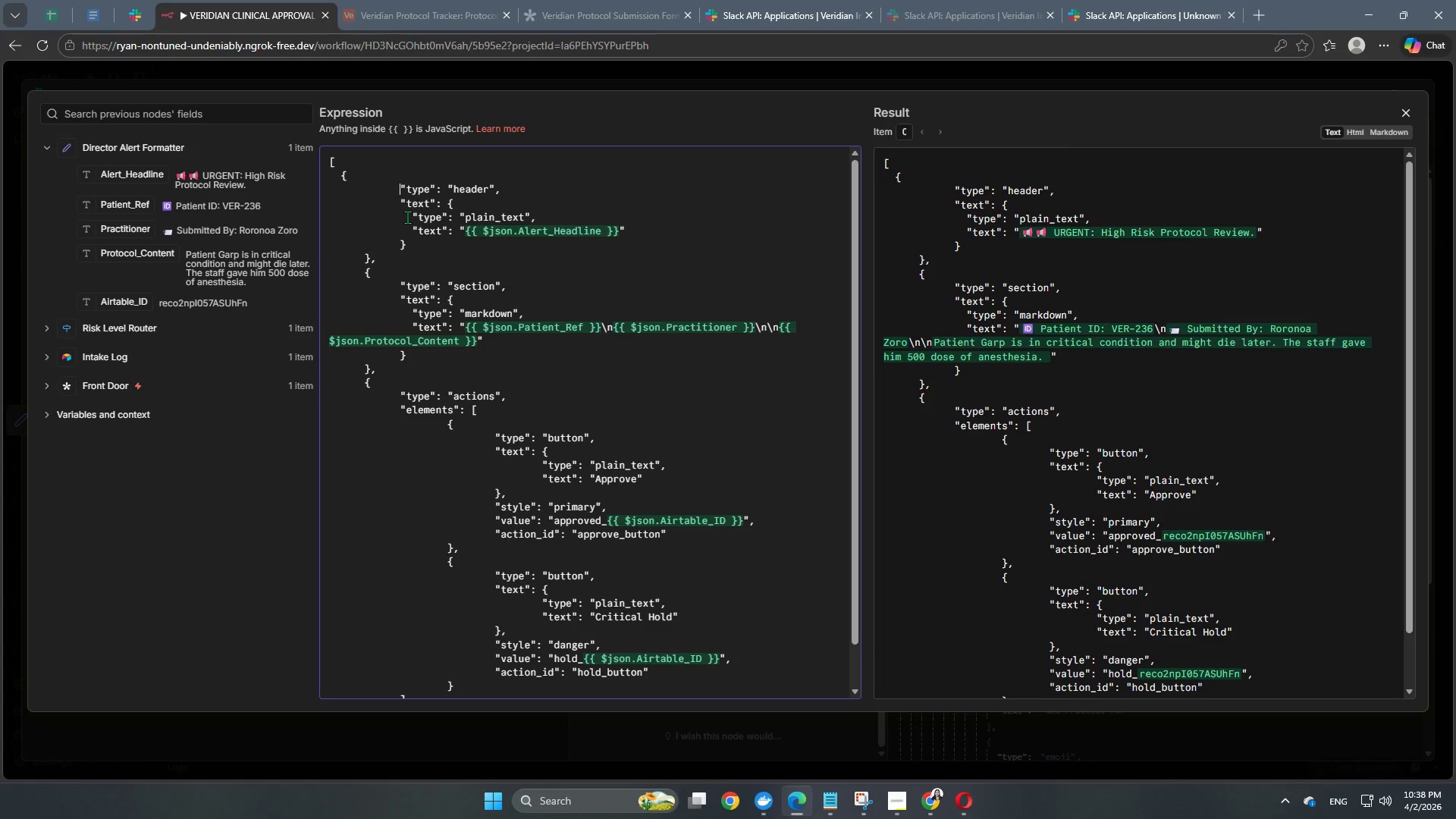 
key(Backspace)
 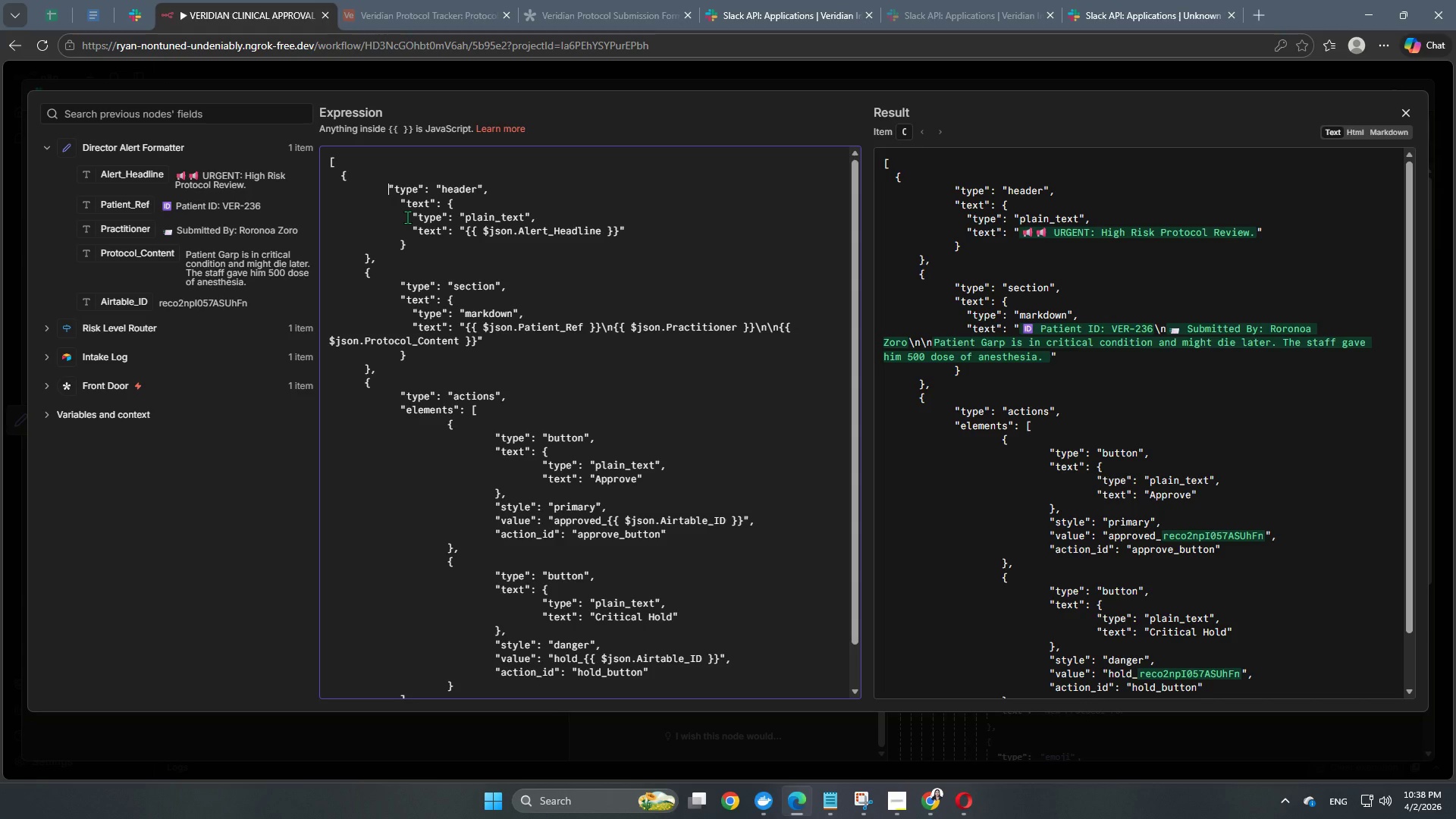 
key(Backspace)
 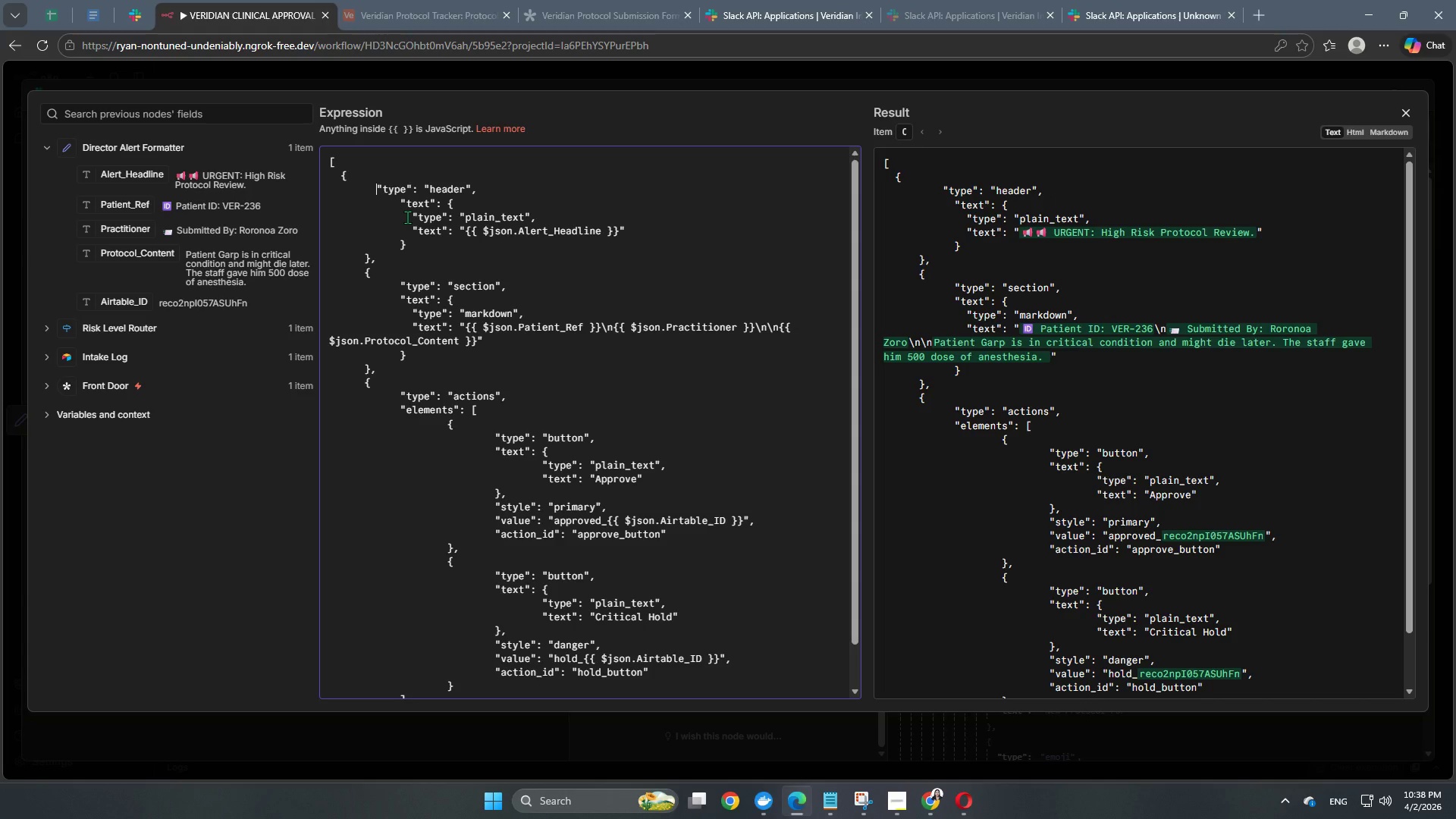 
key(Backspace)
 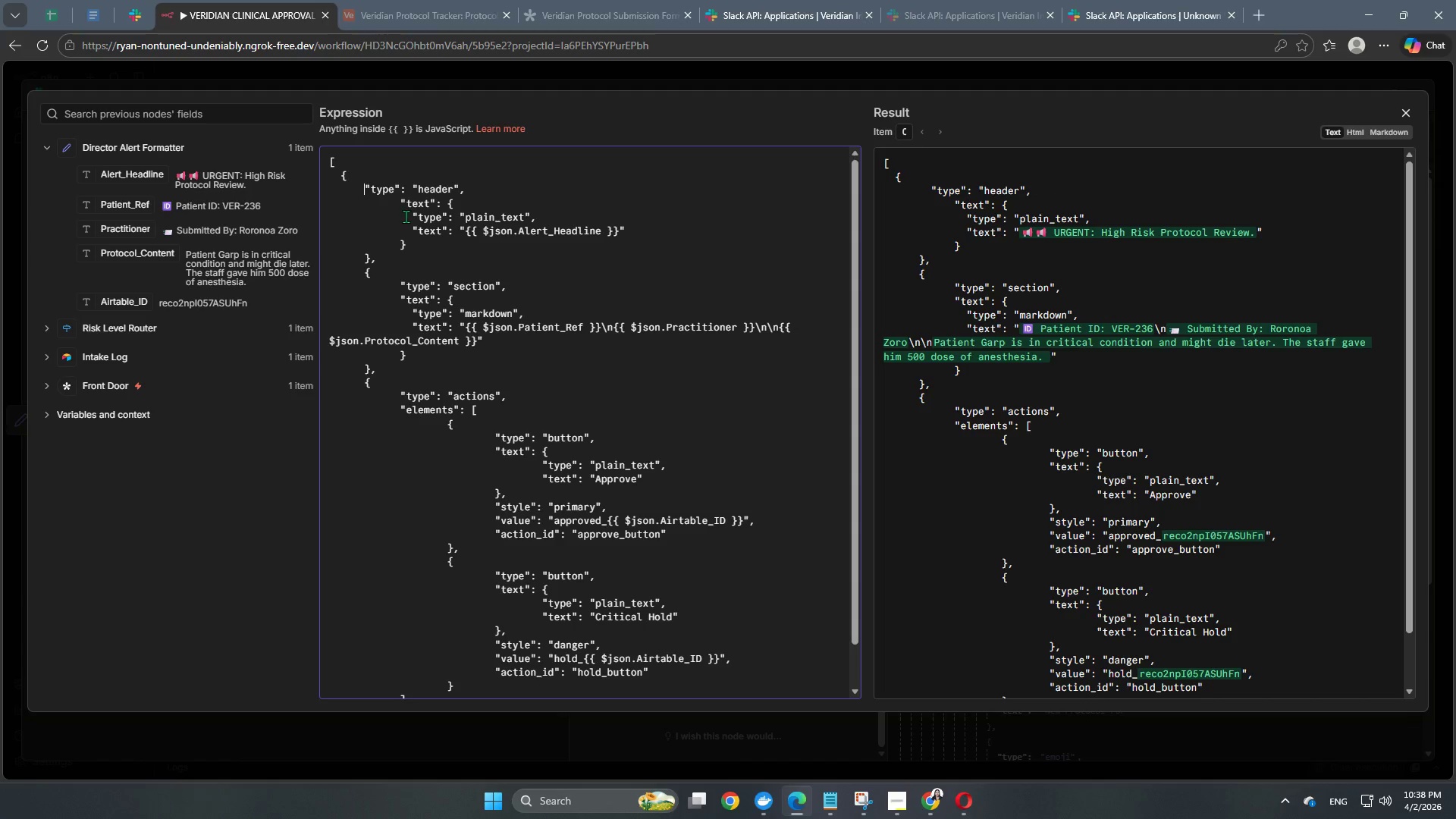 
key(Backspace)
 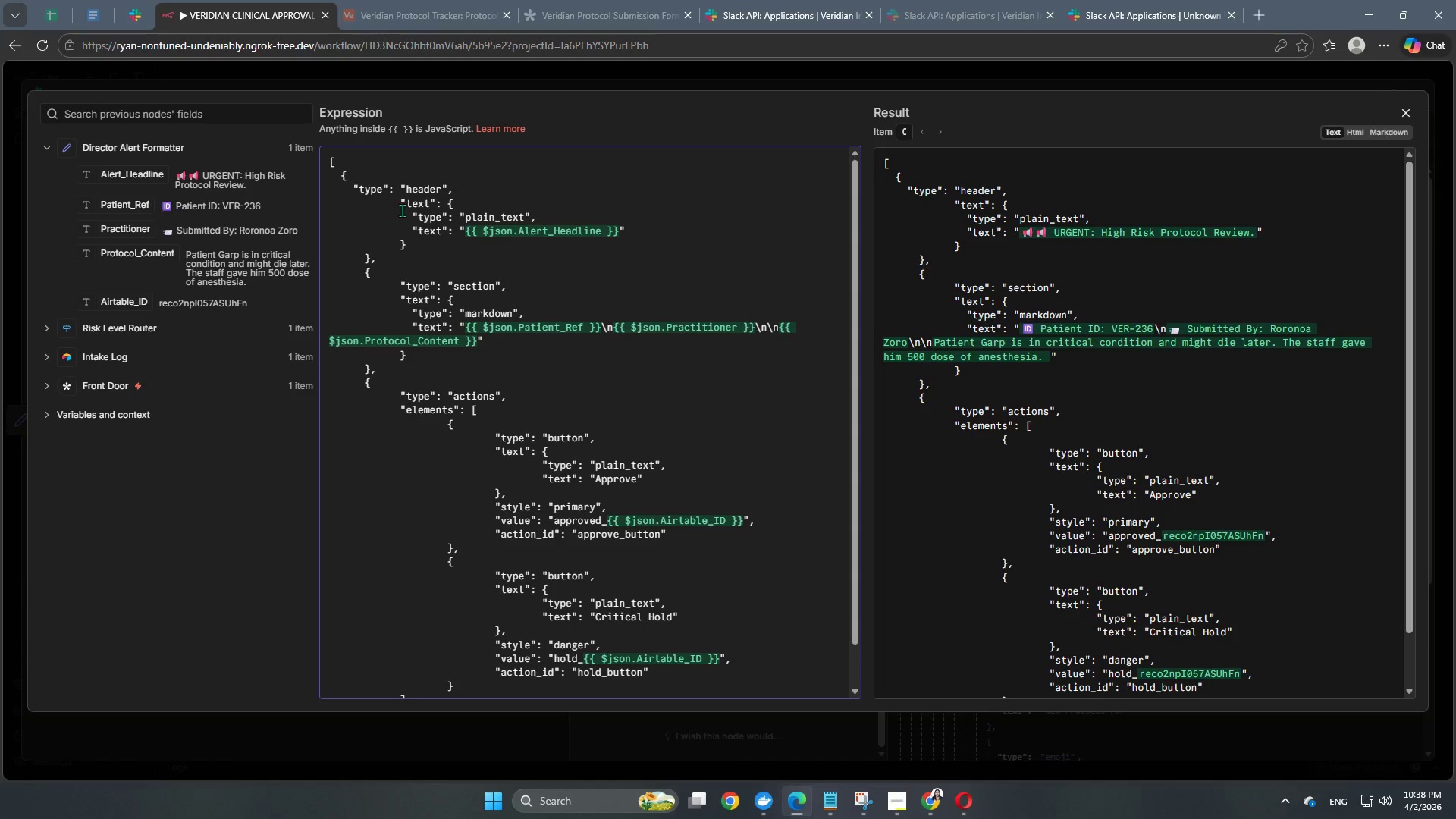 
left_click([400, 201])
 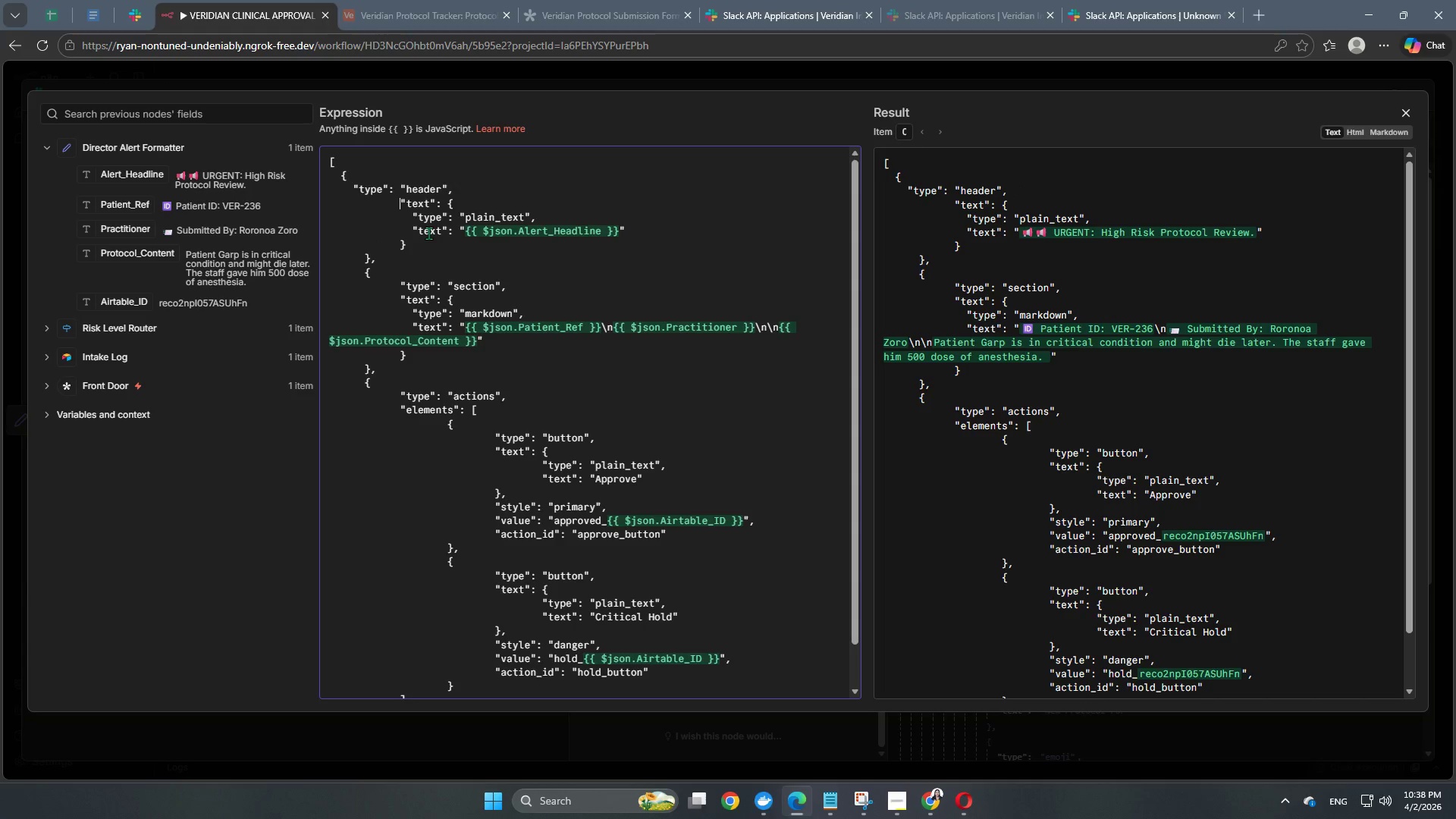 
key(Backspace)
 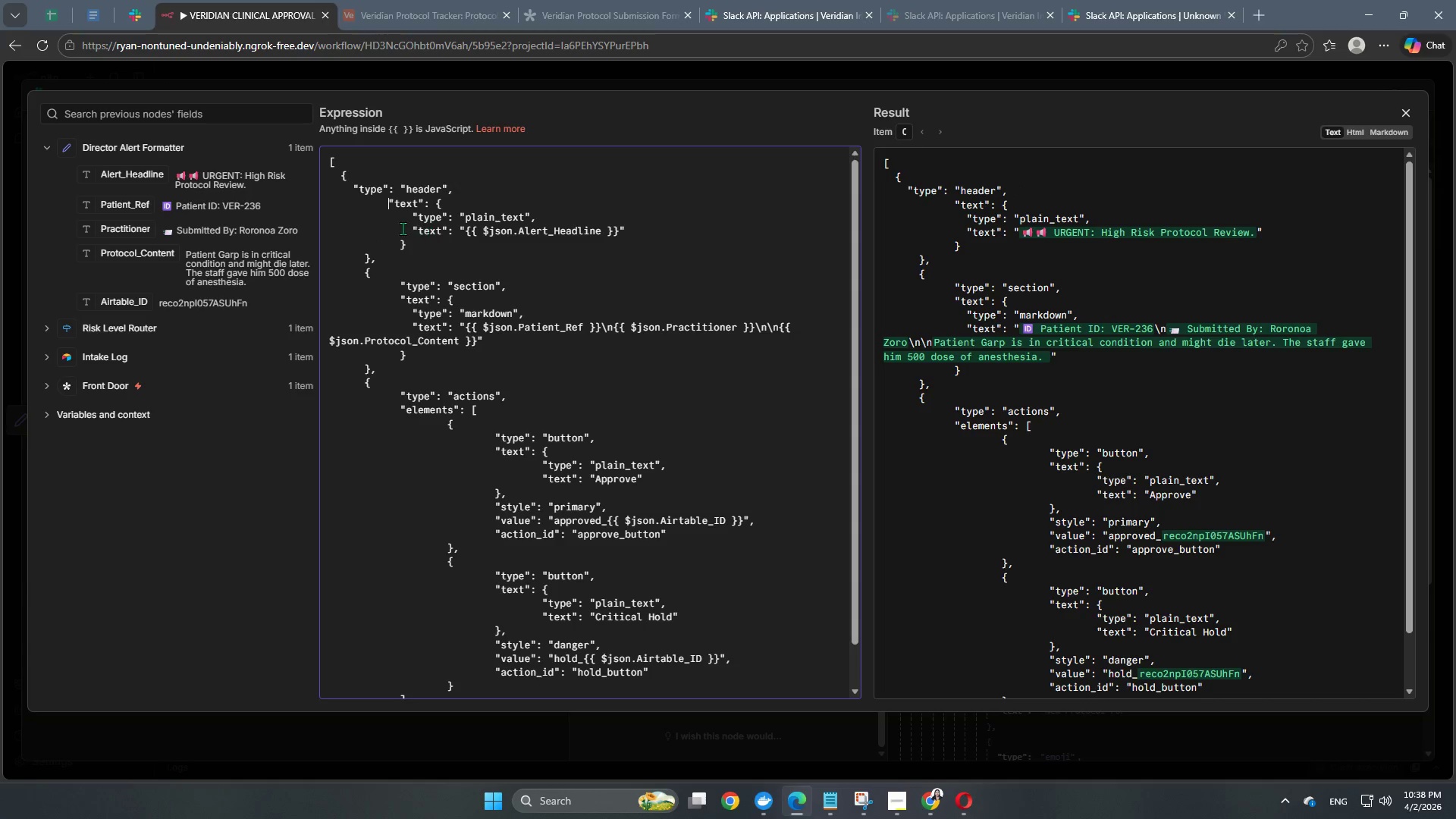 
key(Backspace)
 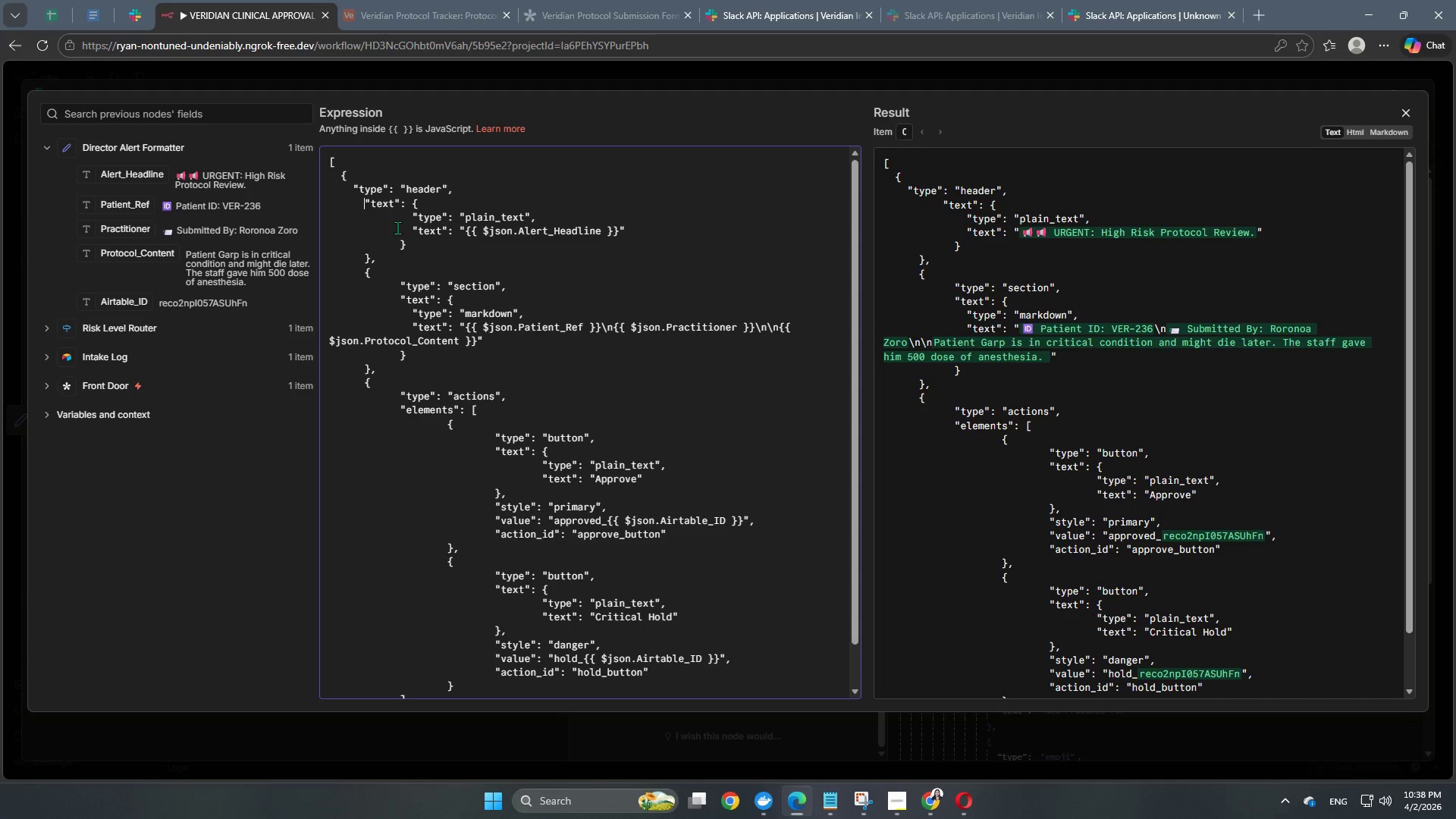 
key(Backspace)
 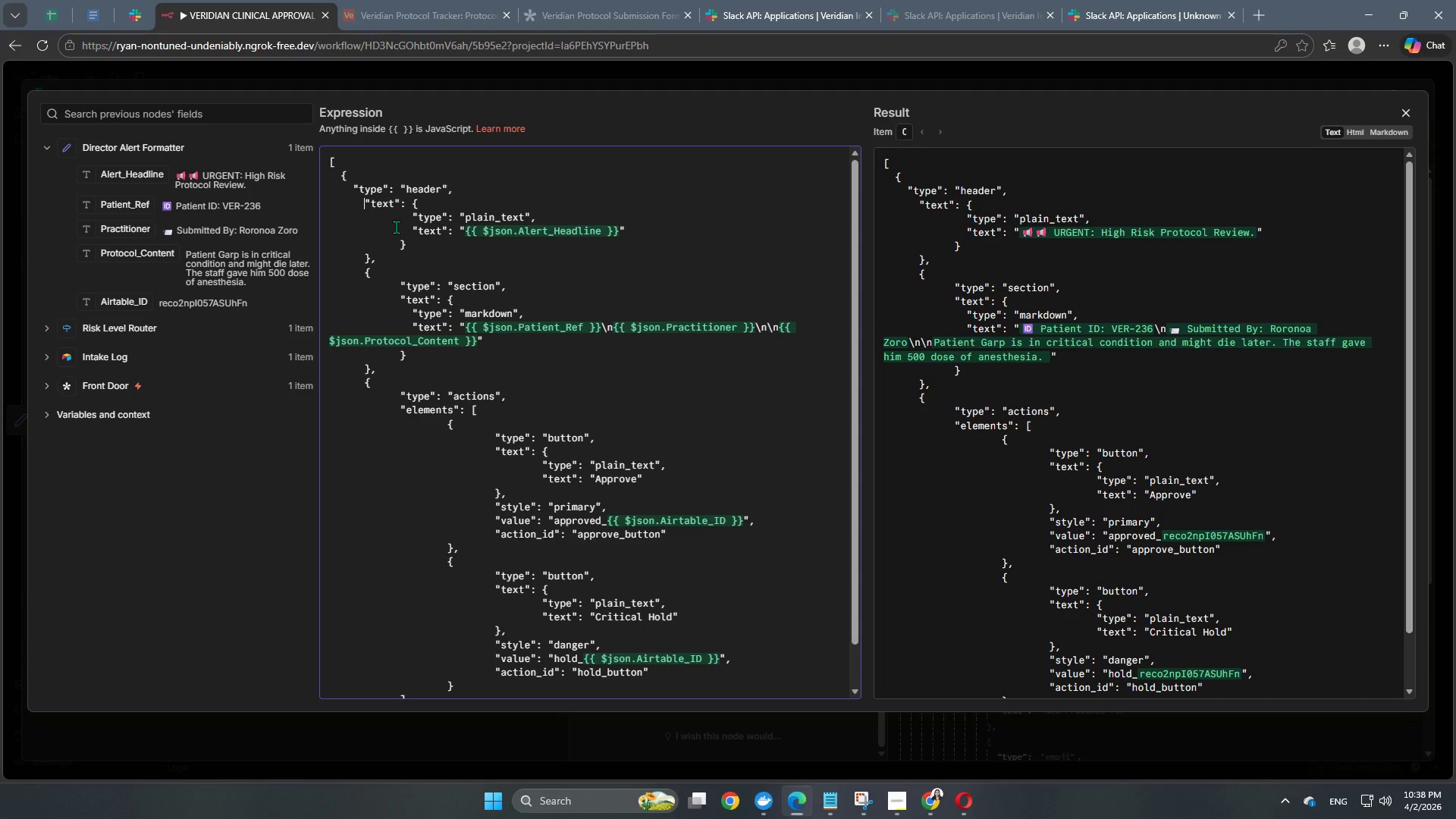 
key(Backspace)
 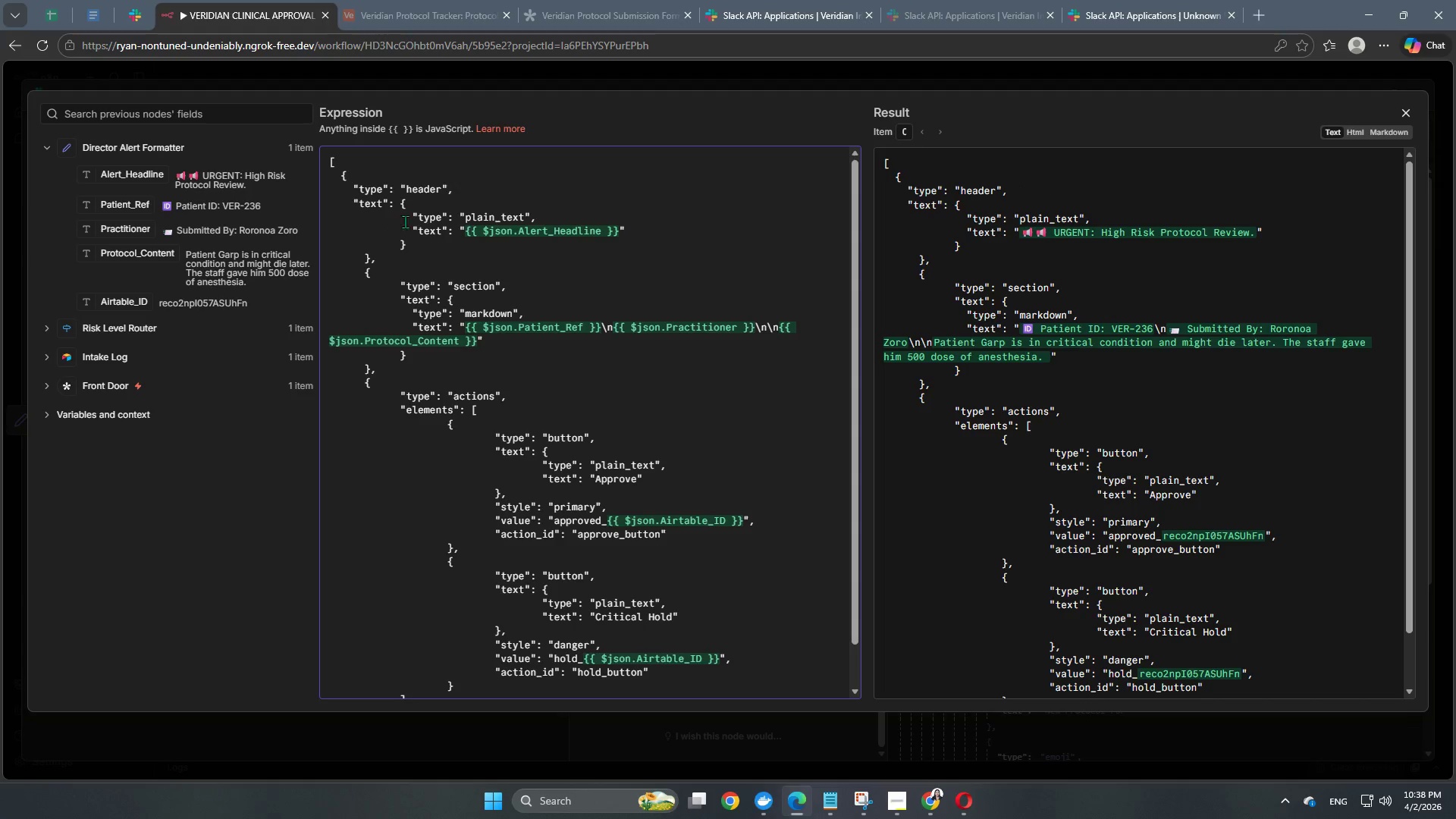 
left_click([413, 215])
 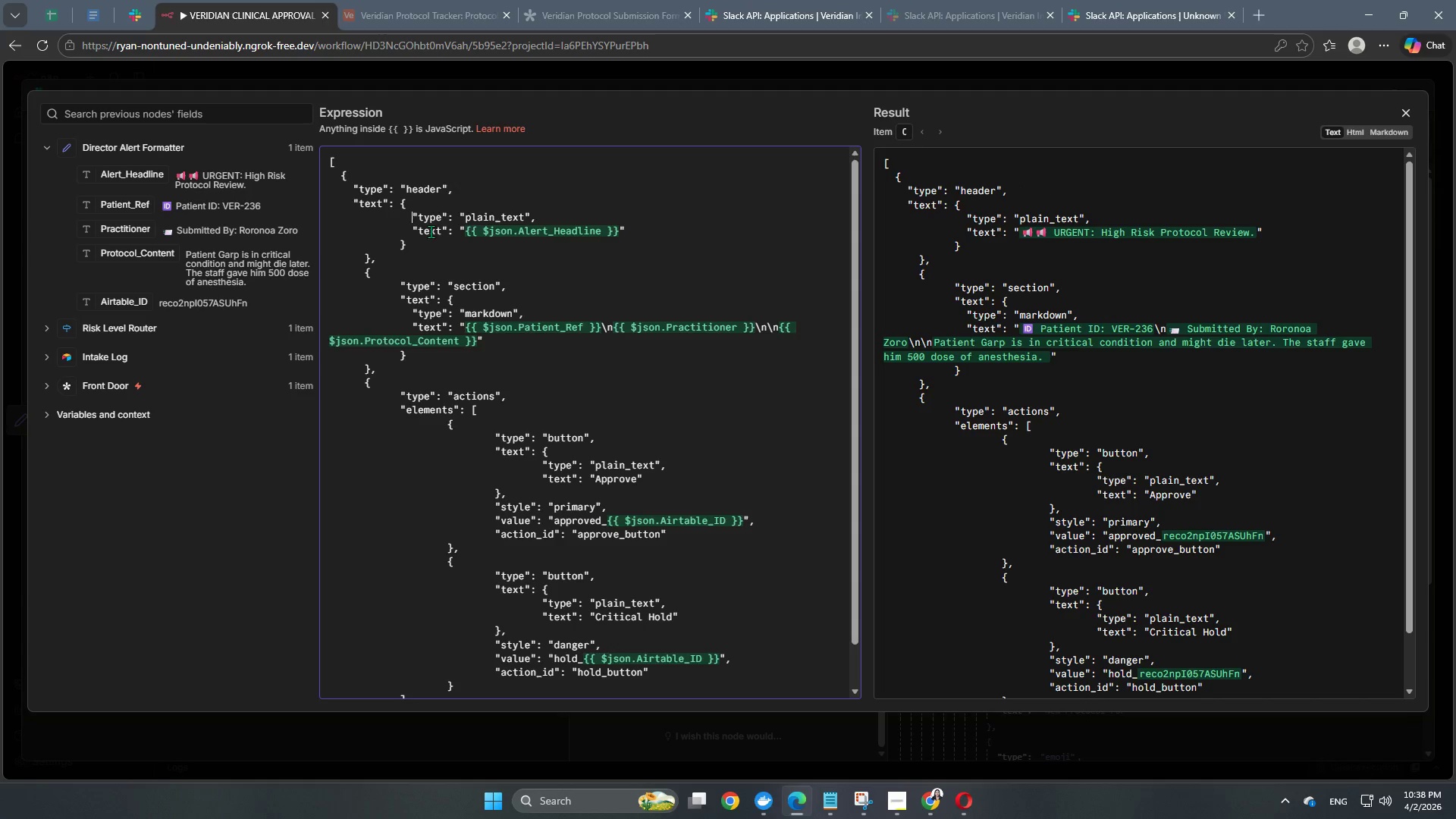 
key(Backspace)
 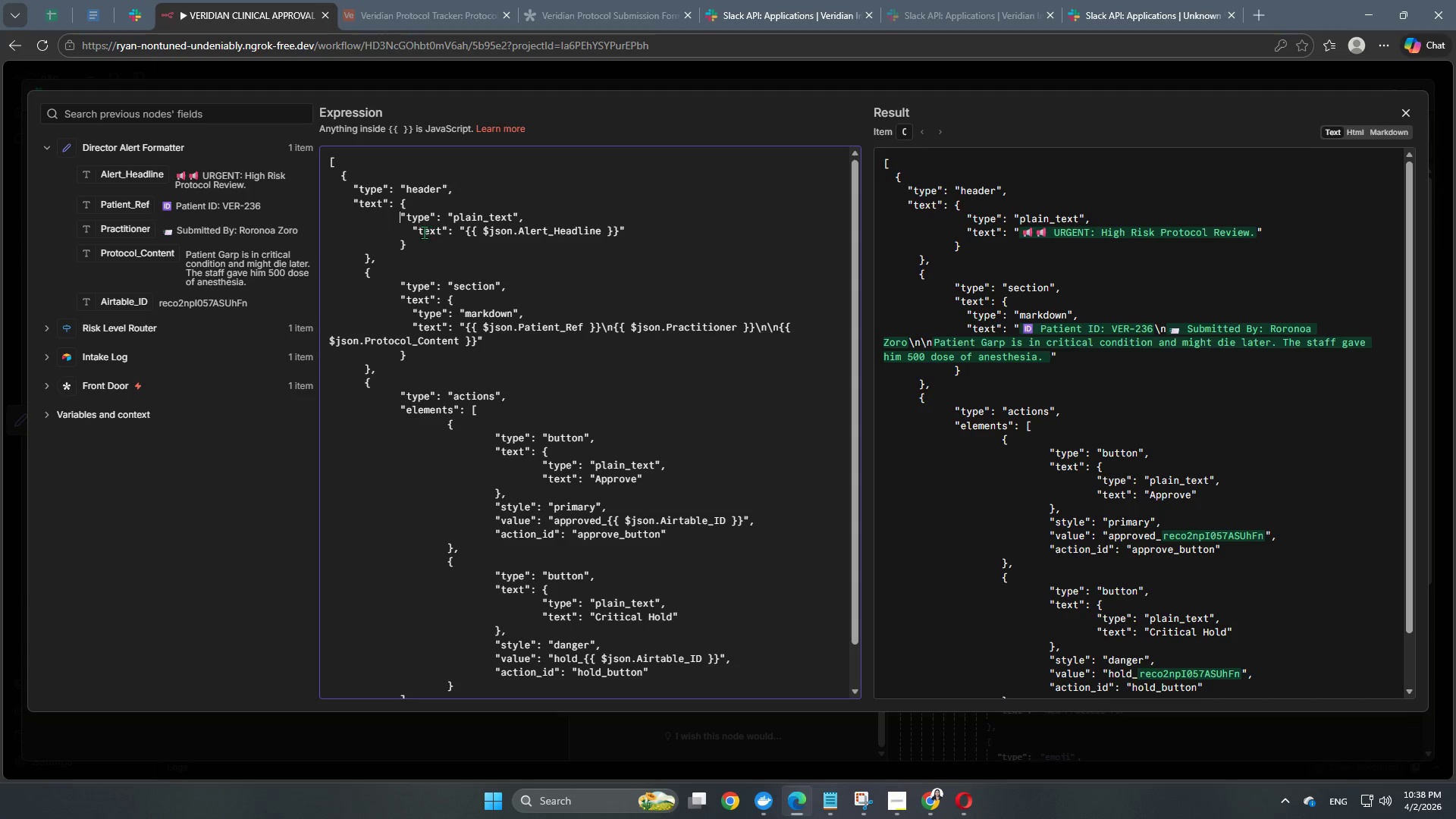 
key(Backspace)
 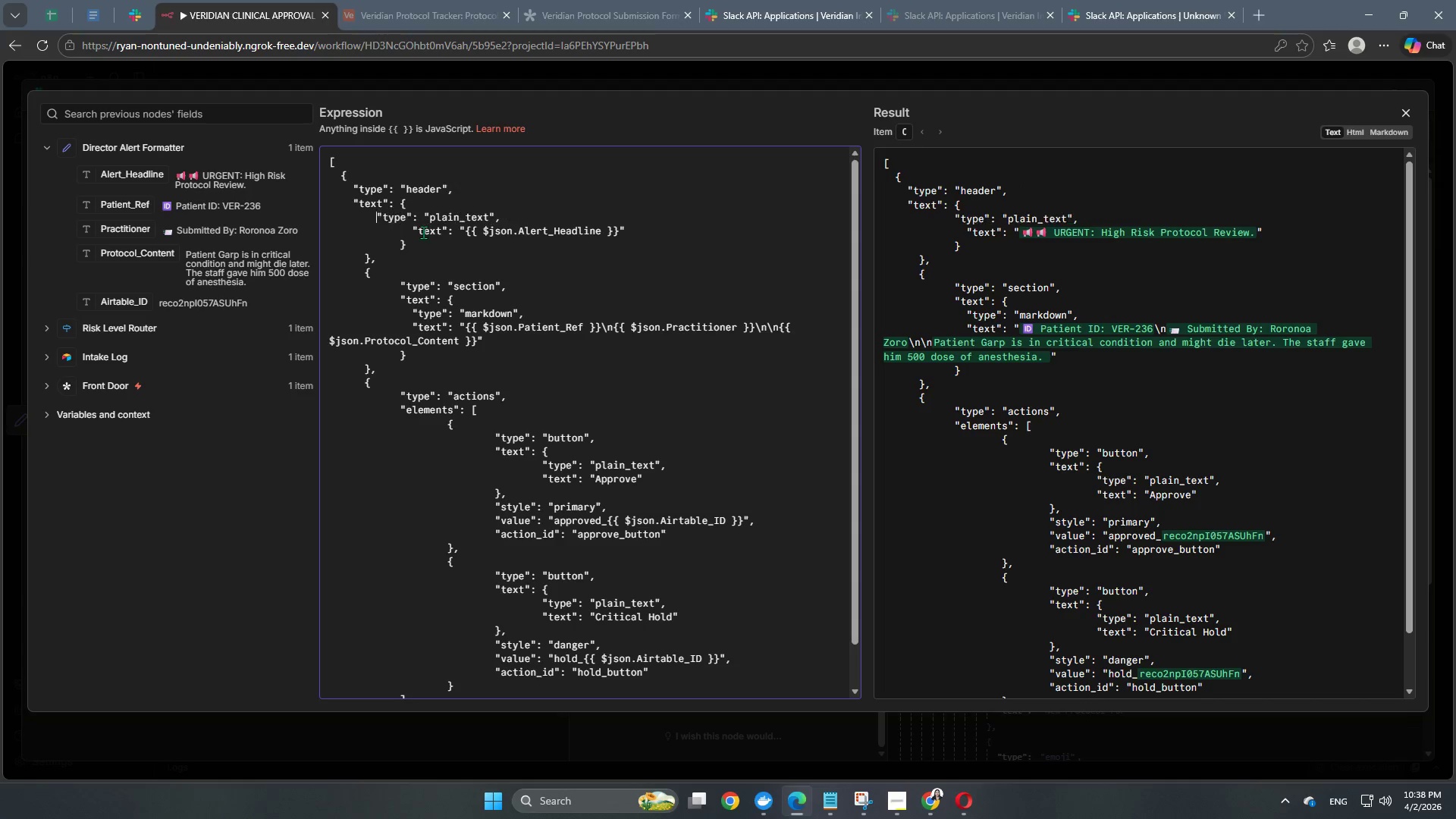 
key(Backspace)
 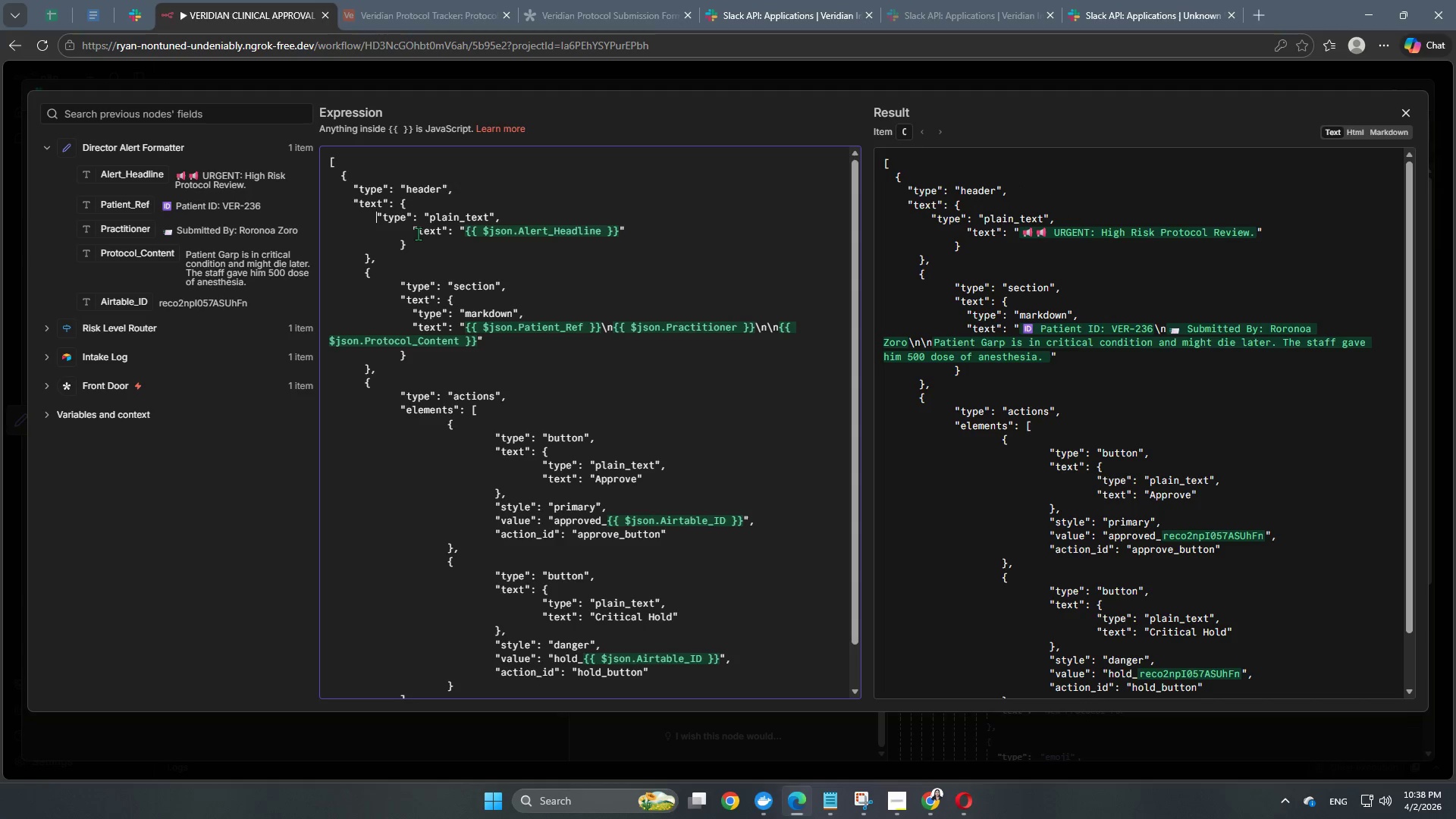 
key(Backspace)
 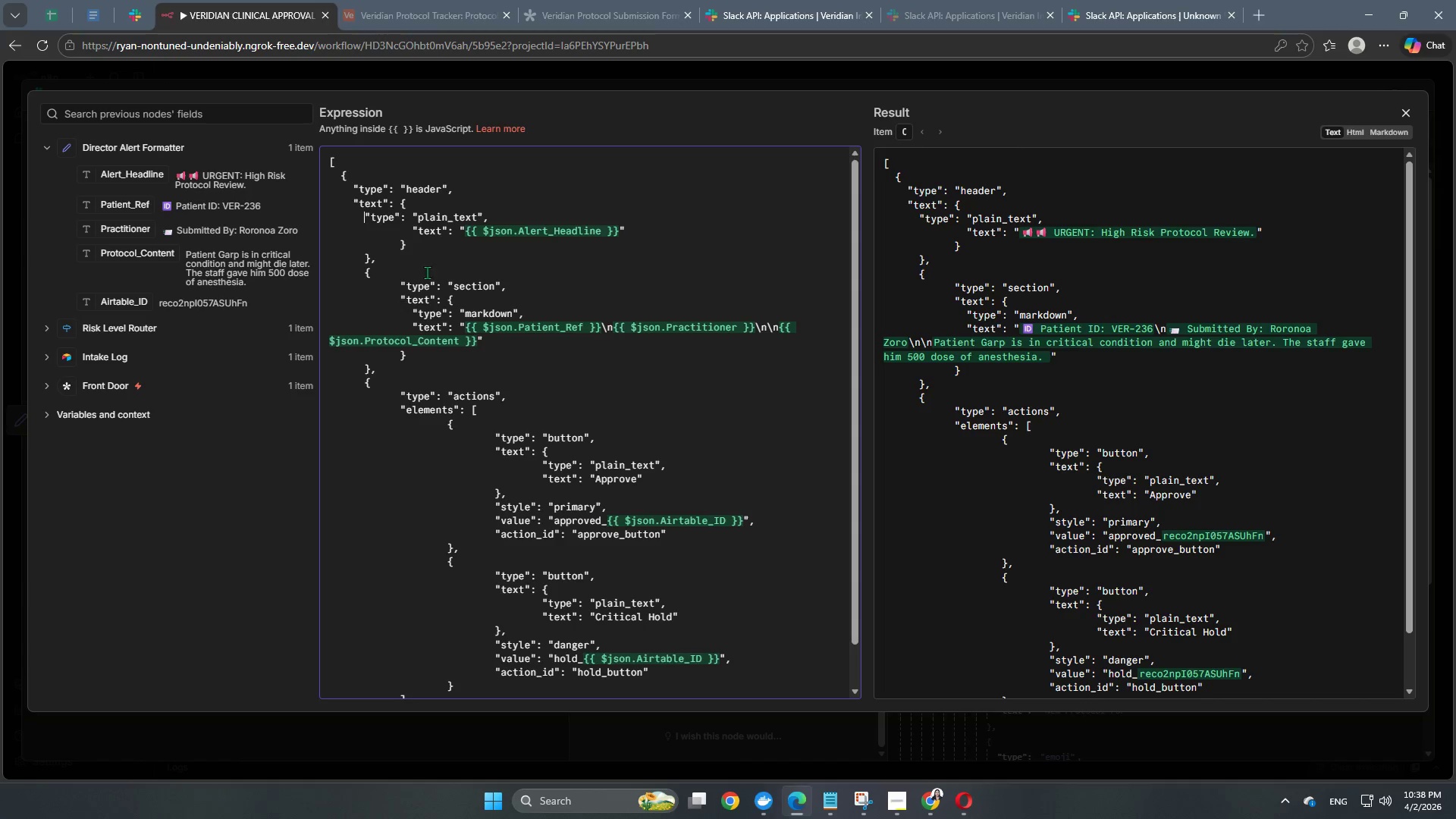 
left_click([416, 229])
 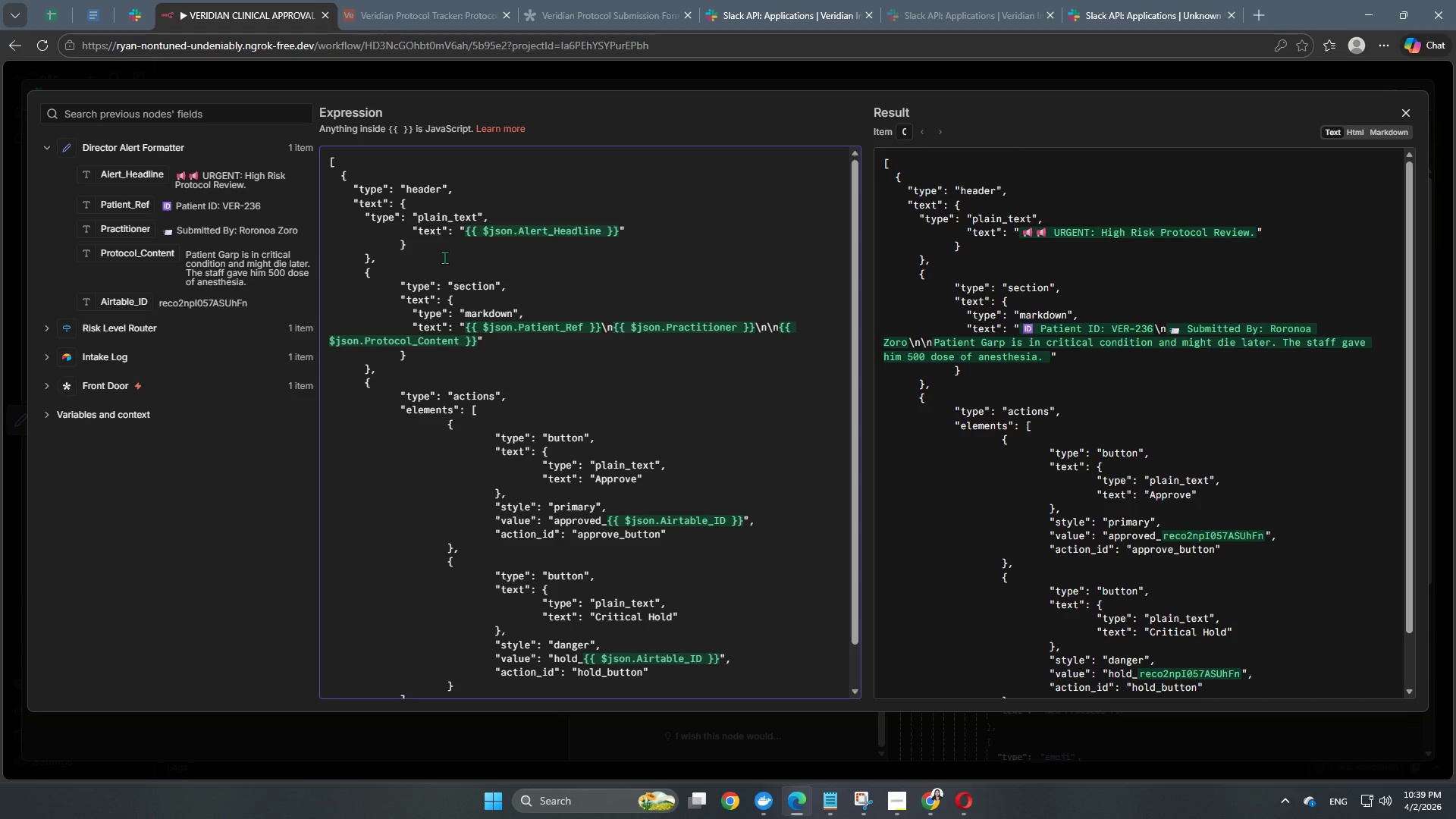 
key(ArrowLeft)
 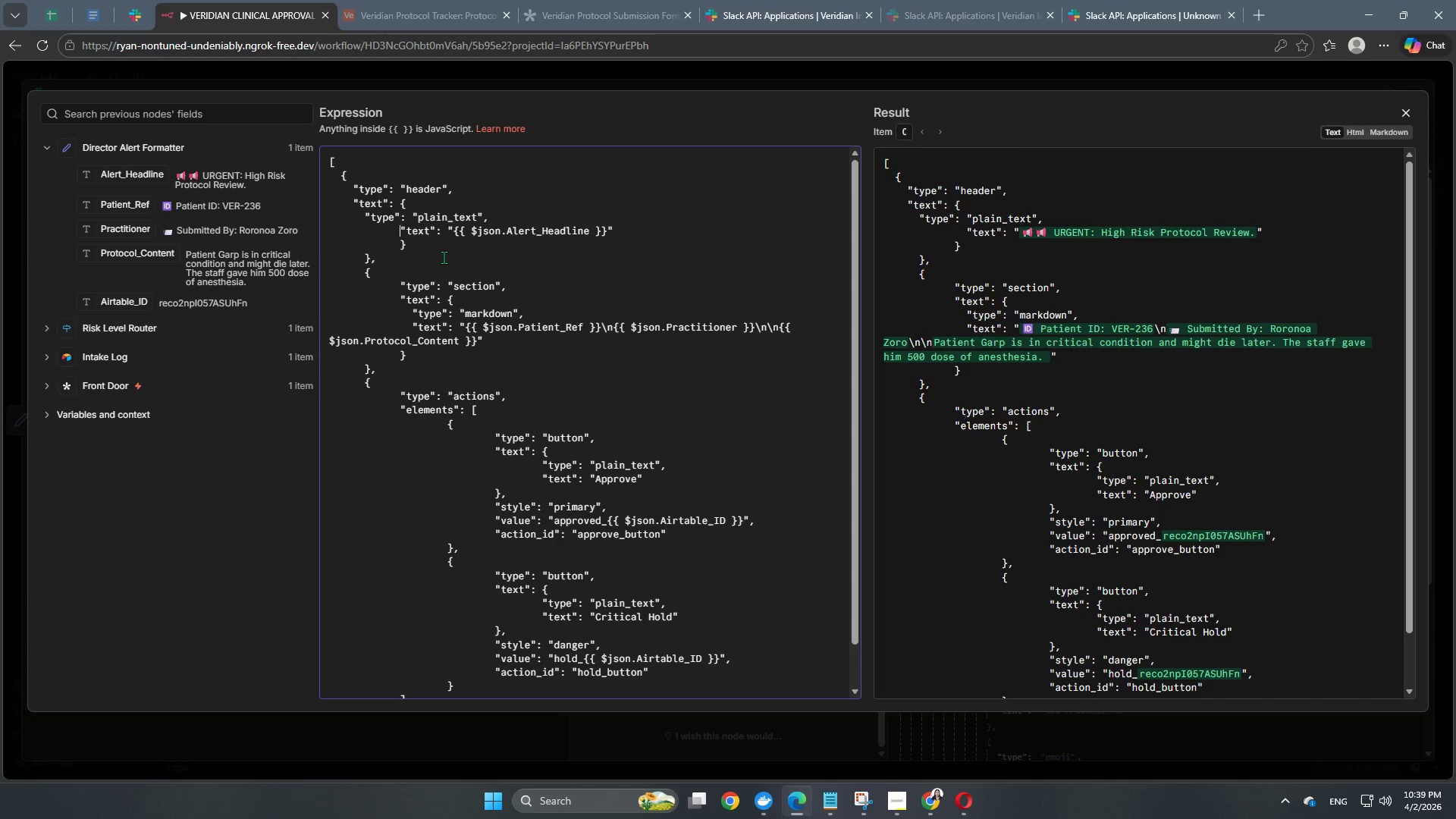 
key(Backspace)
 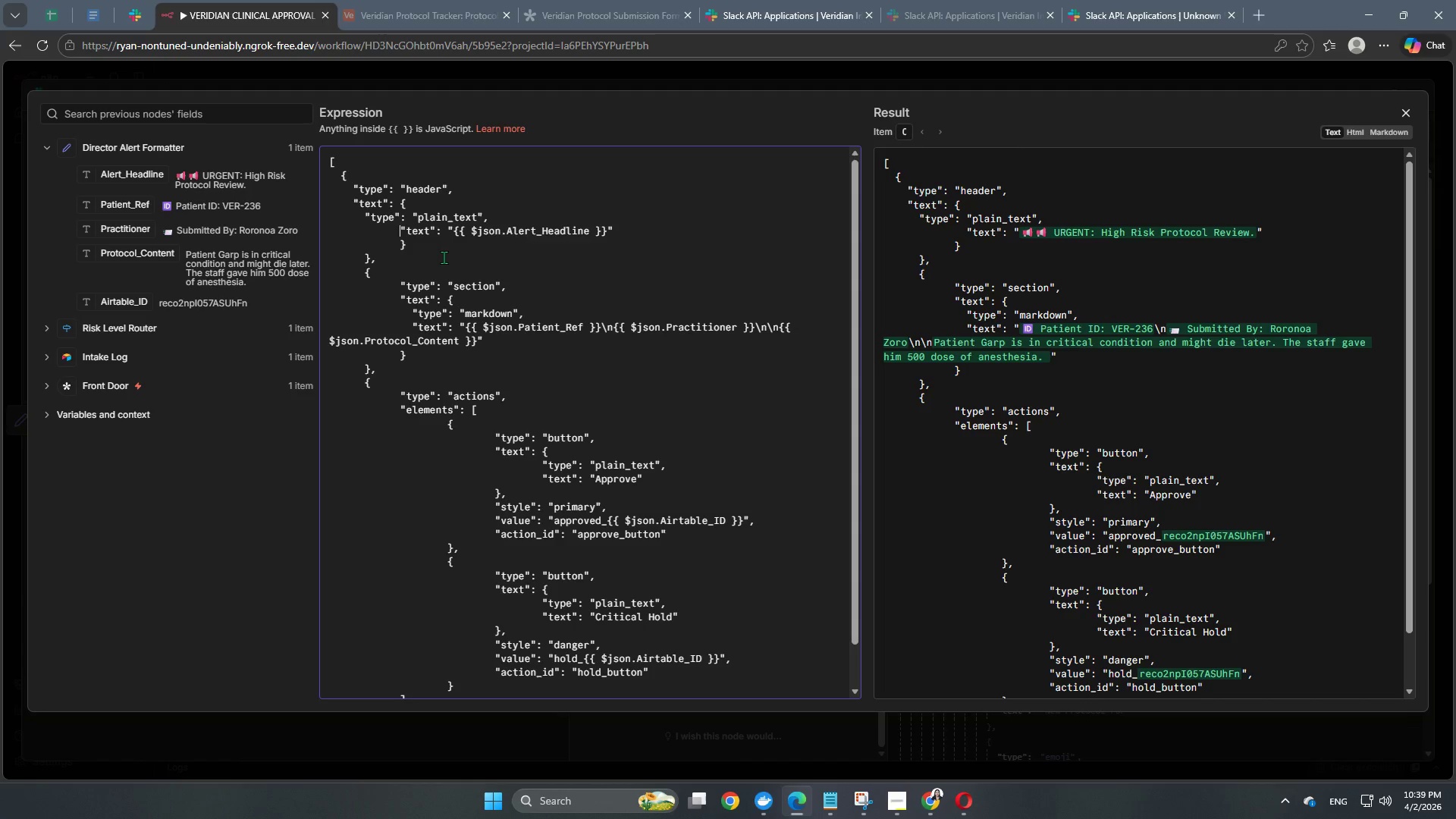 
key(Backspace)
 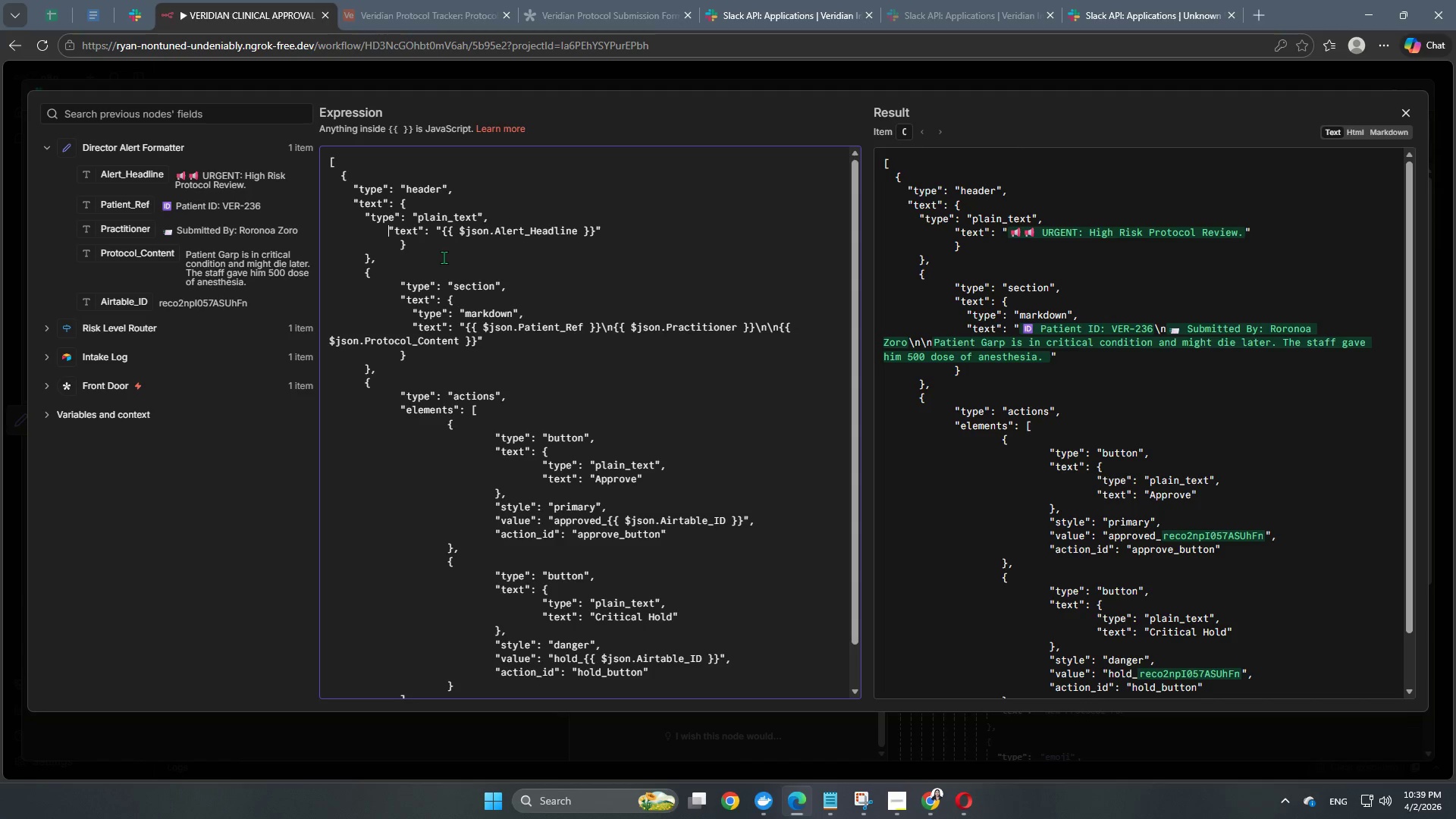 
key(Backspace)
 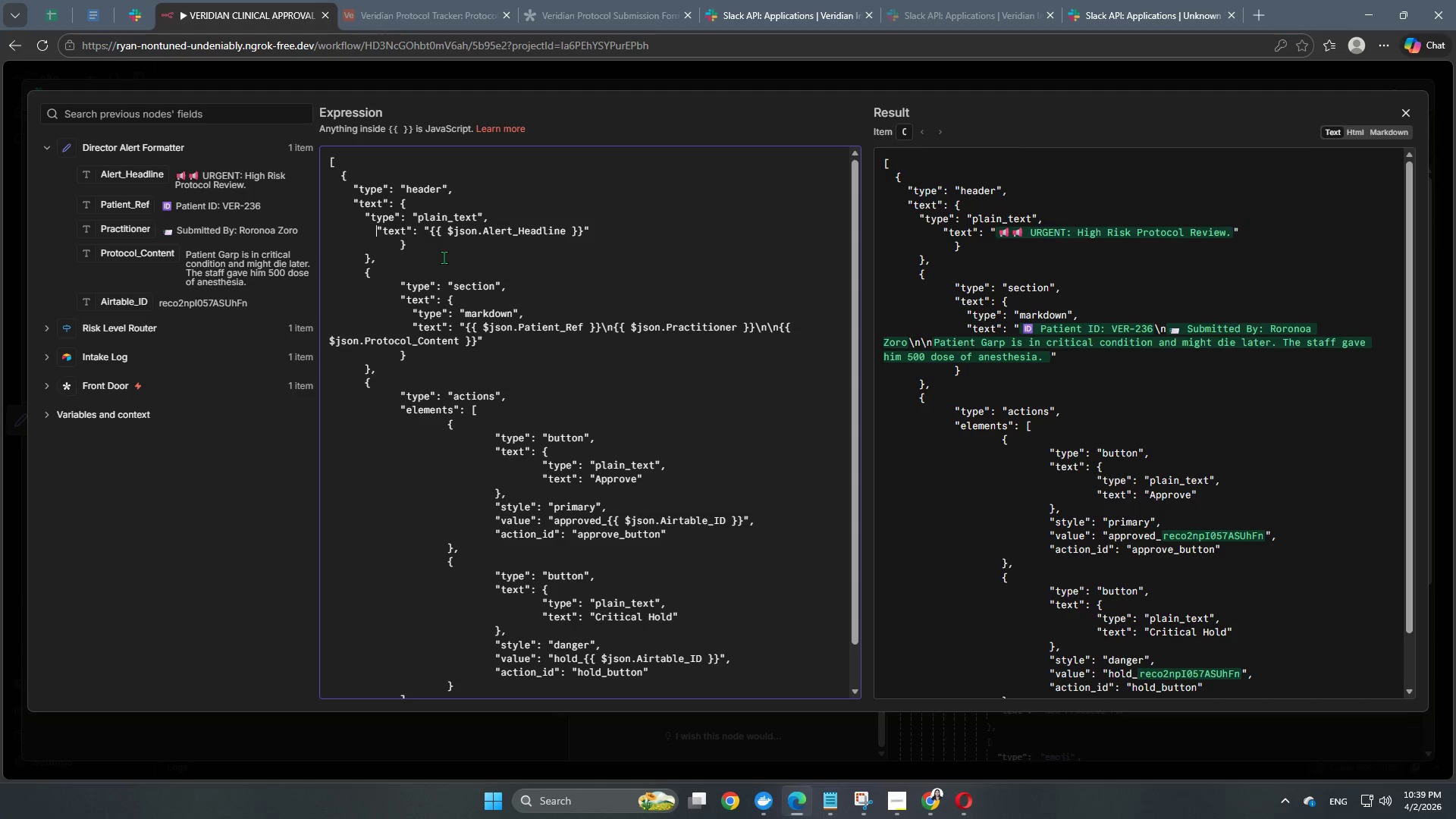 
key(Backspace)
 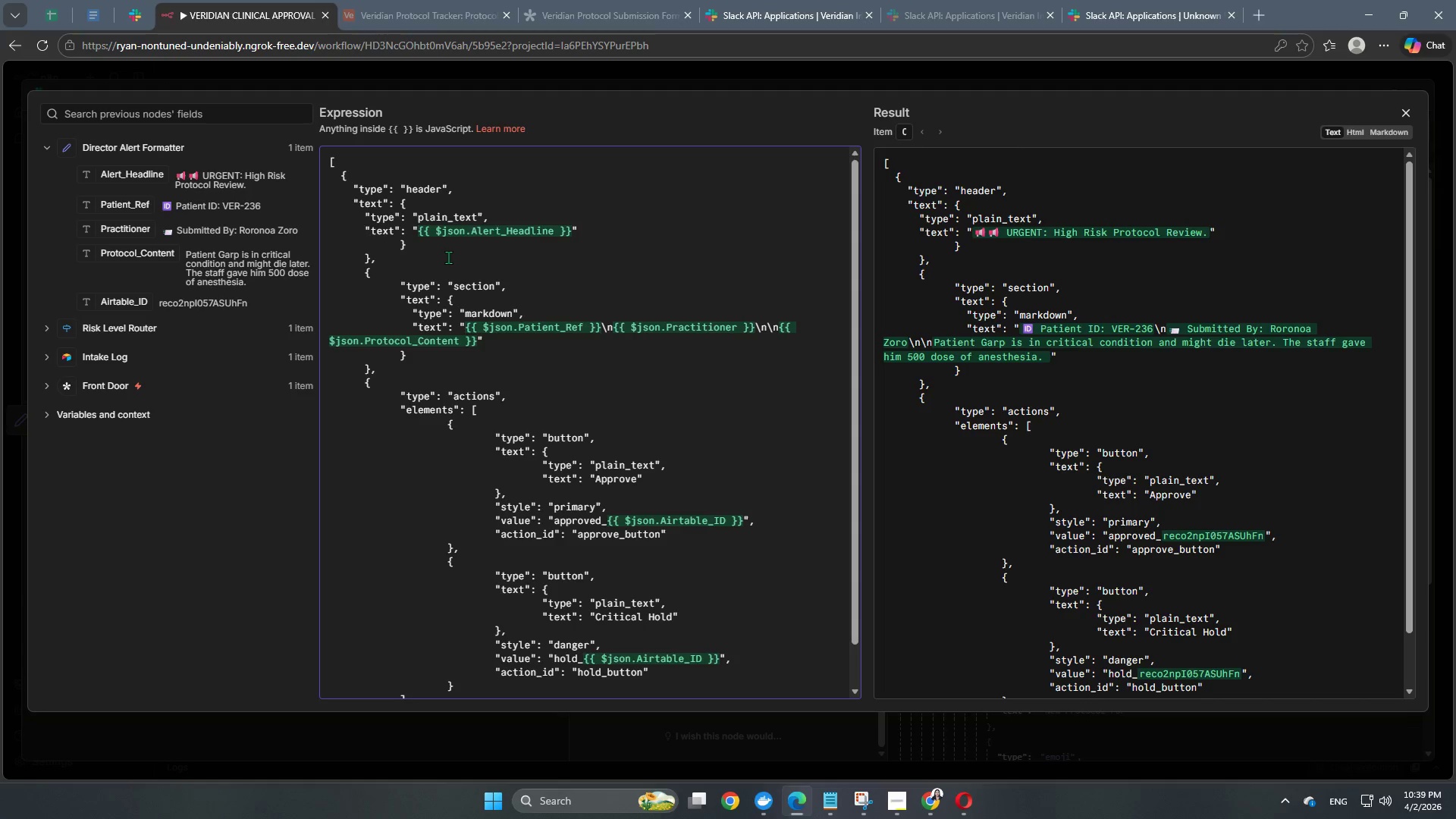 
scroll: coordinate [450, 257], scroll_direction: down, amount: 2.0
 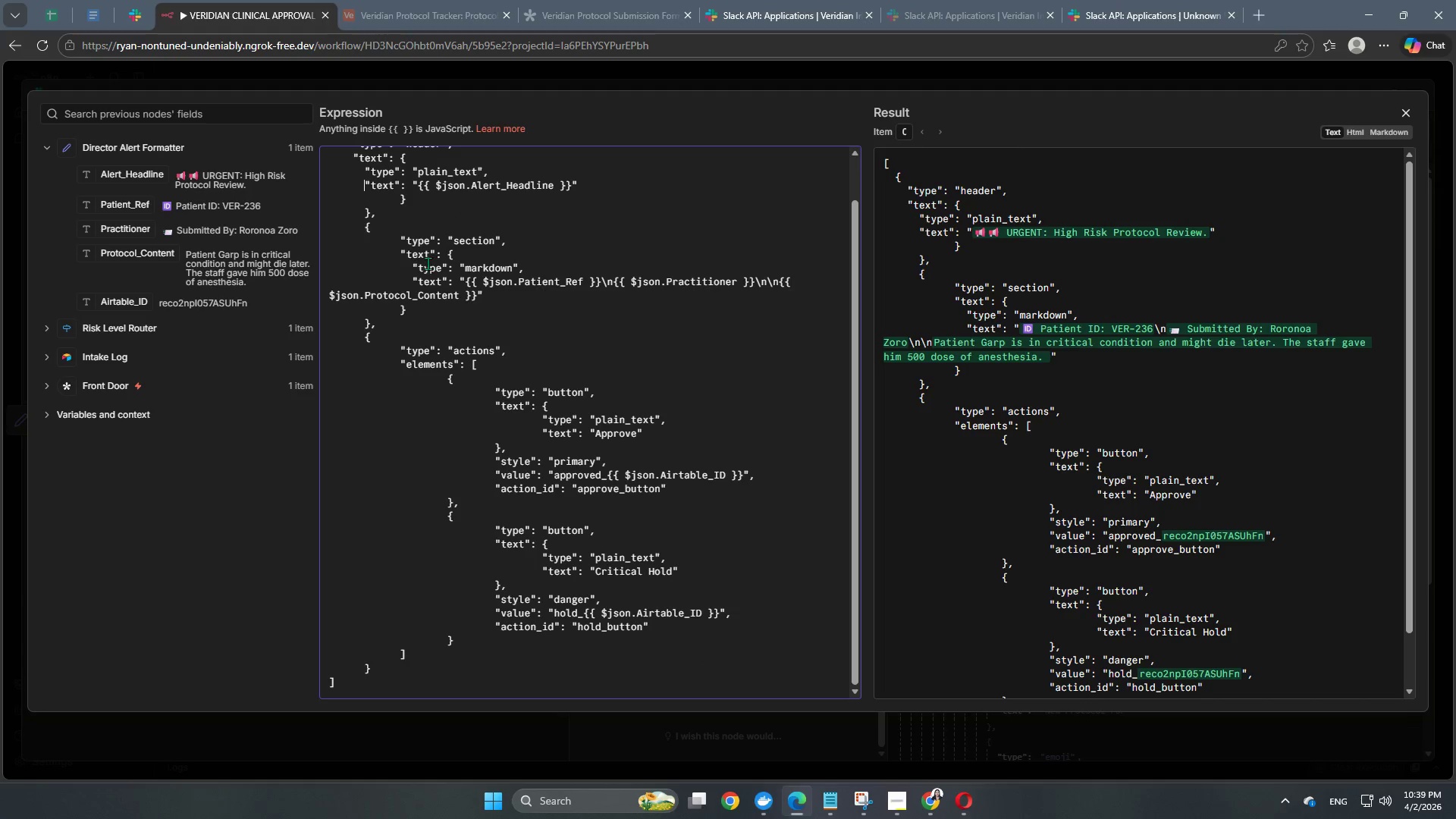 
scroll: coordinate [408, 266], scroll_direction: up, amount: 1.0
 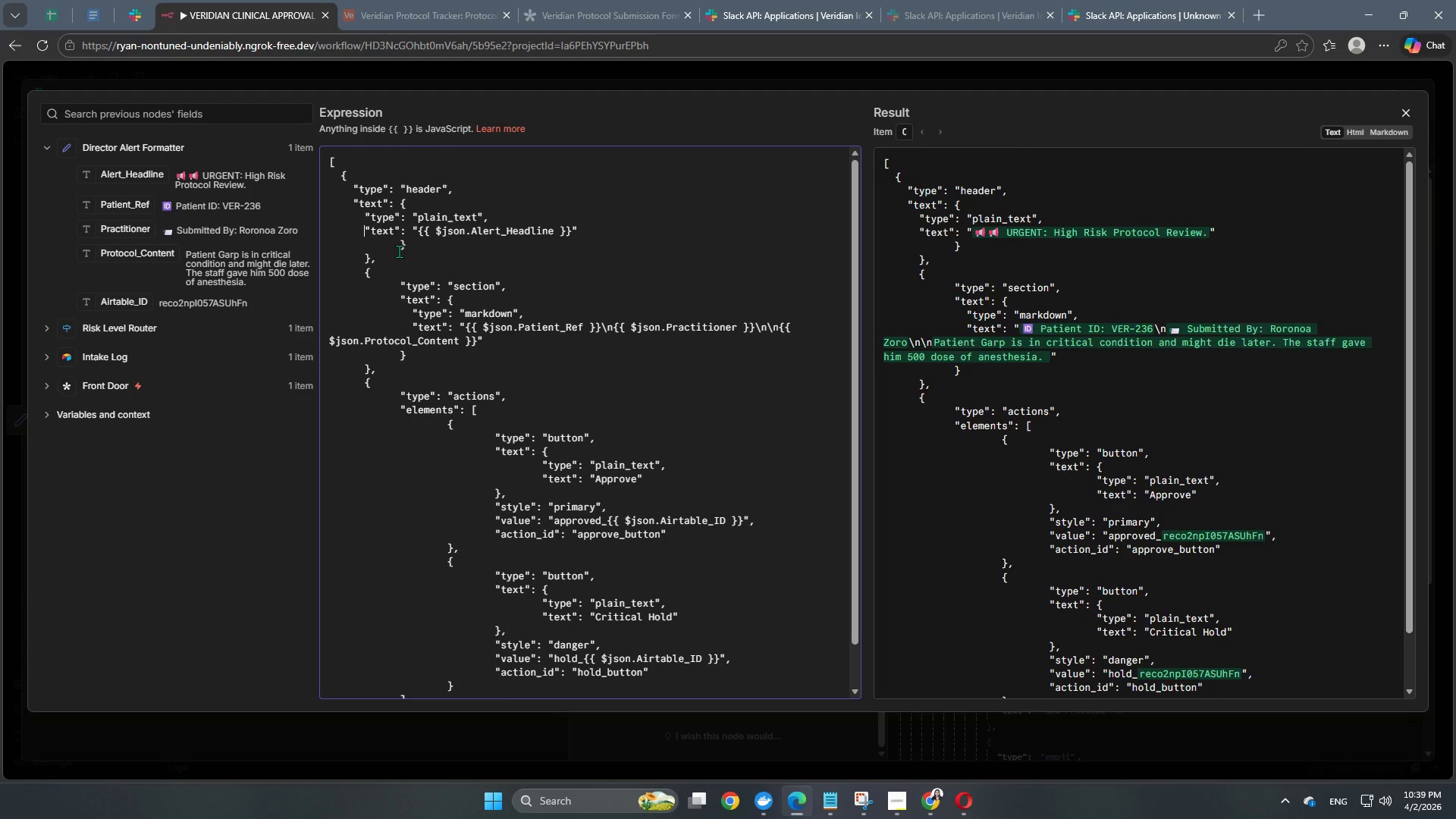 
left_click([401, 250])
 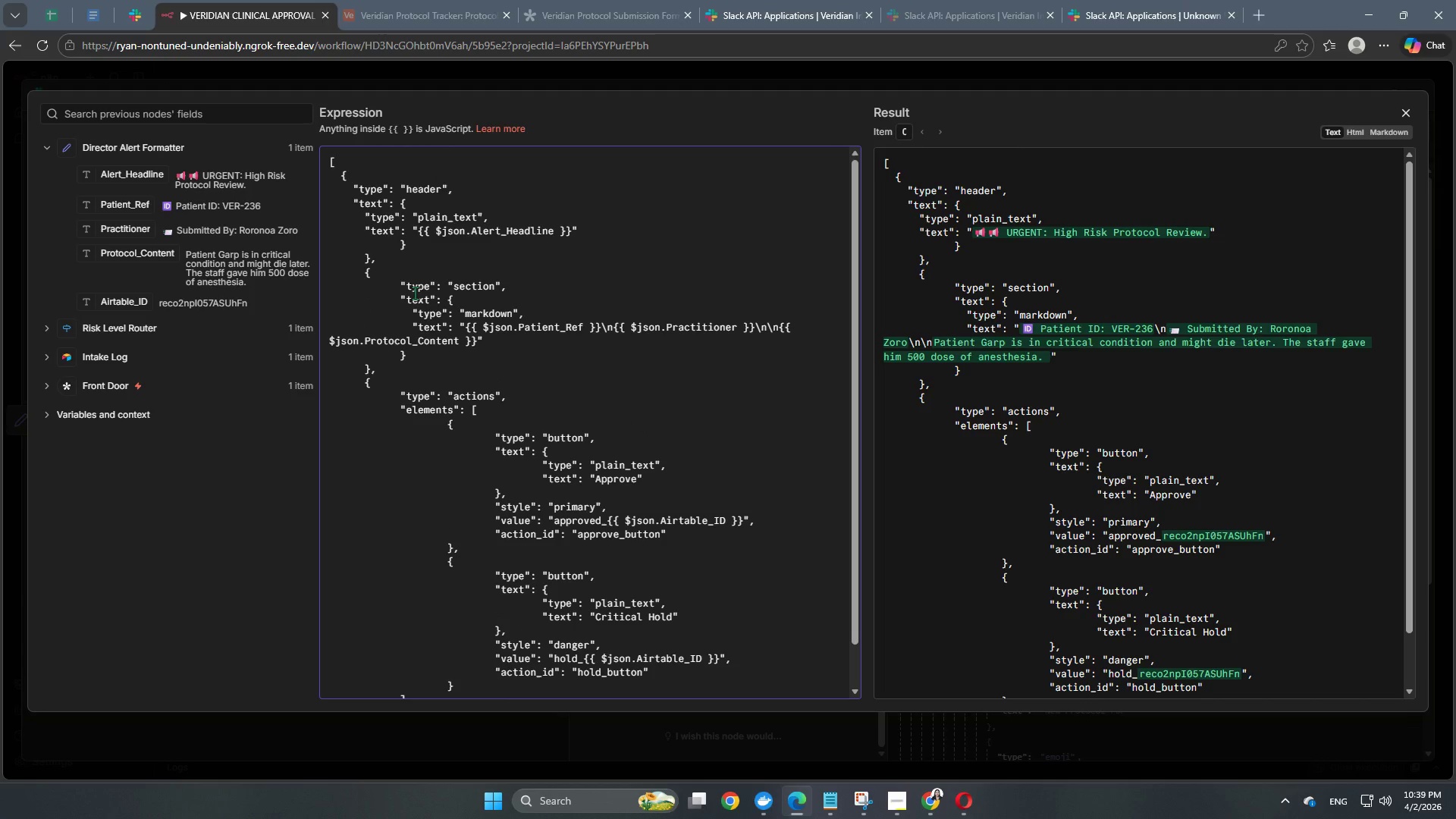 
key(Backspace)
 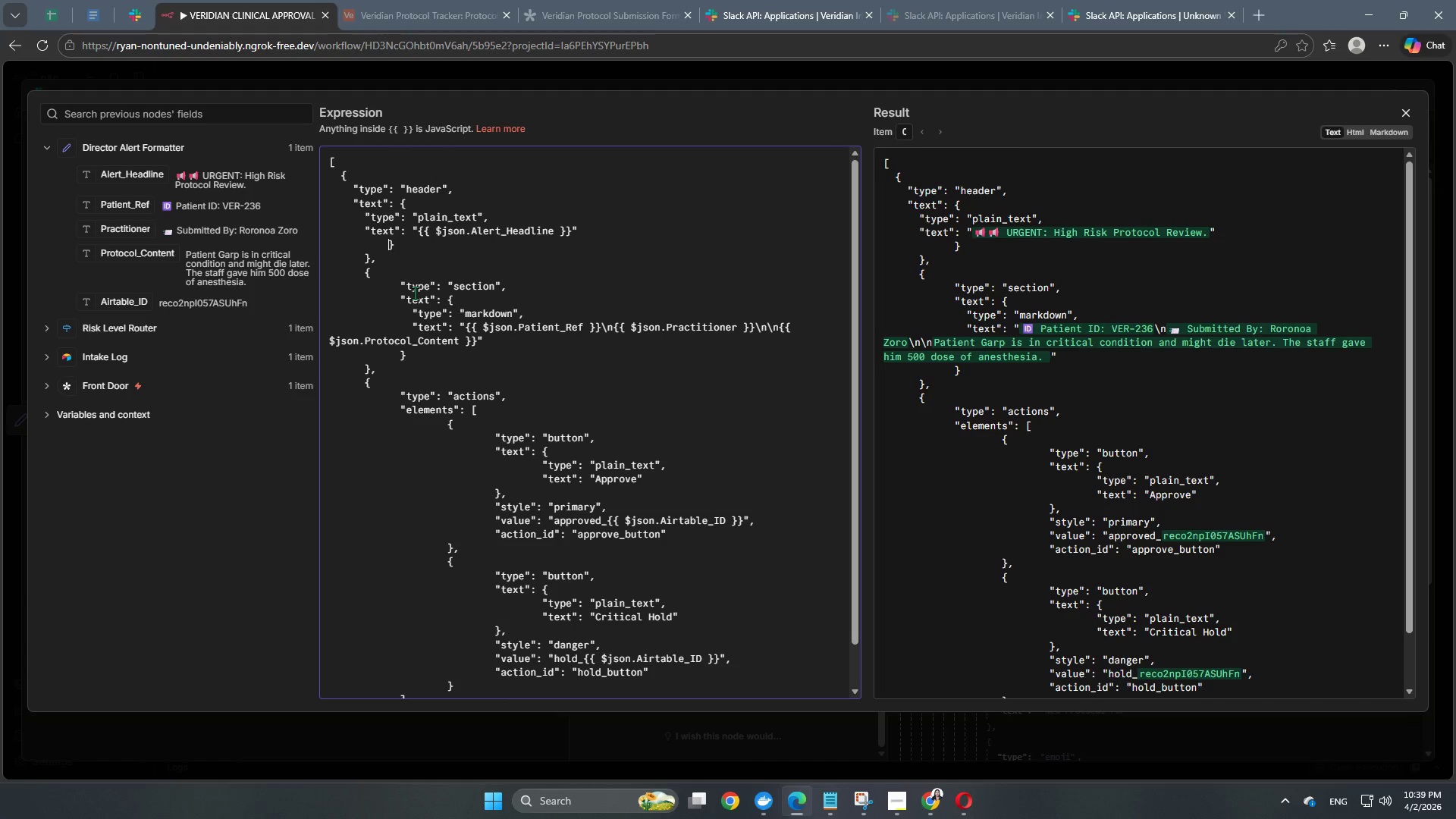 
key(Backspace)
 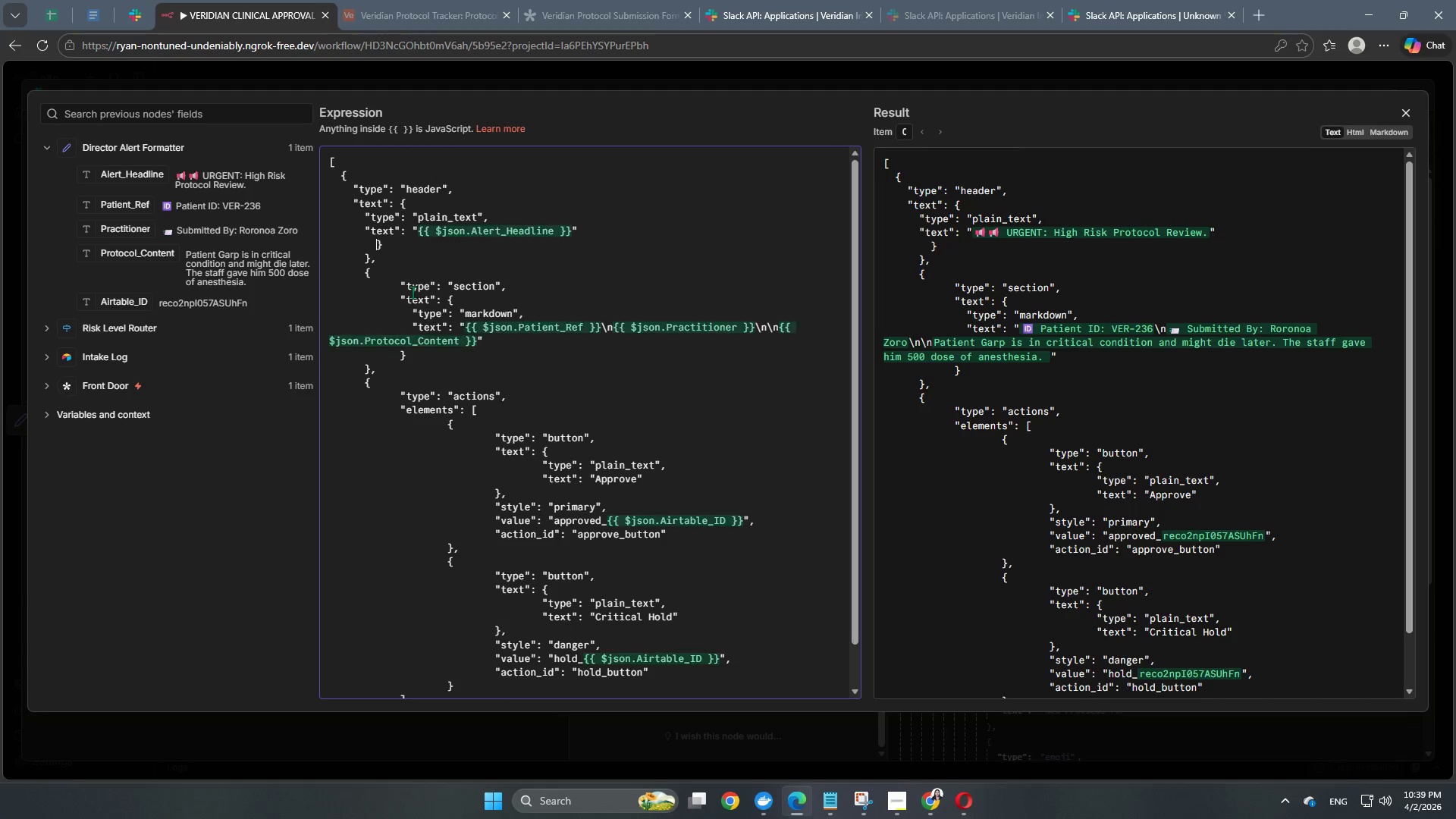 
key(Backspace)
 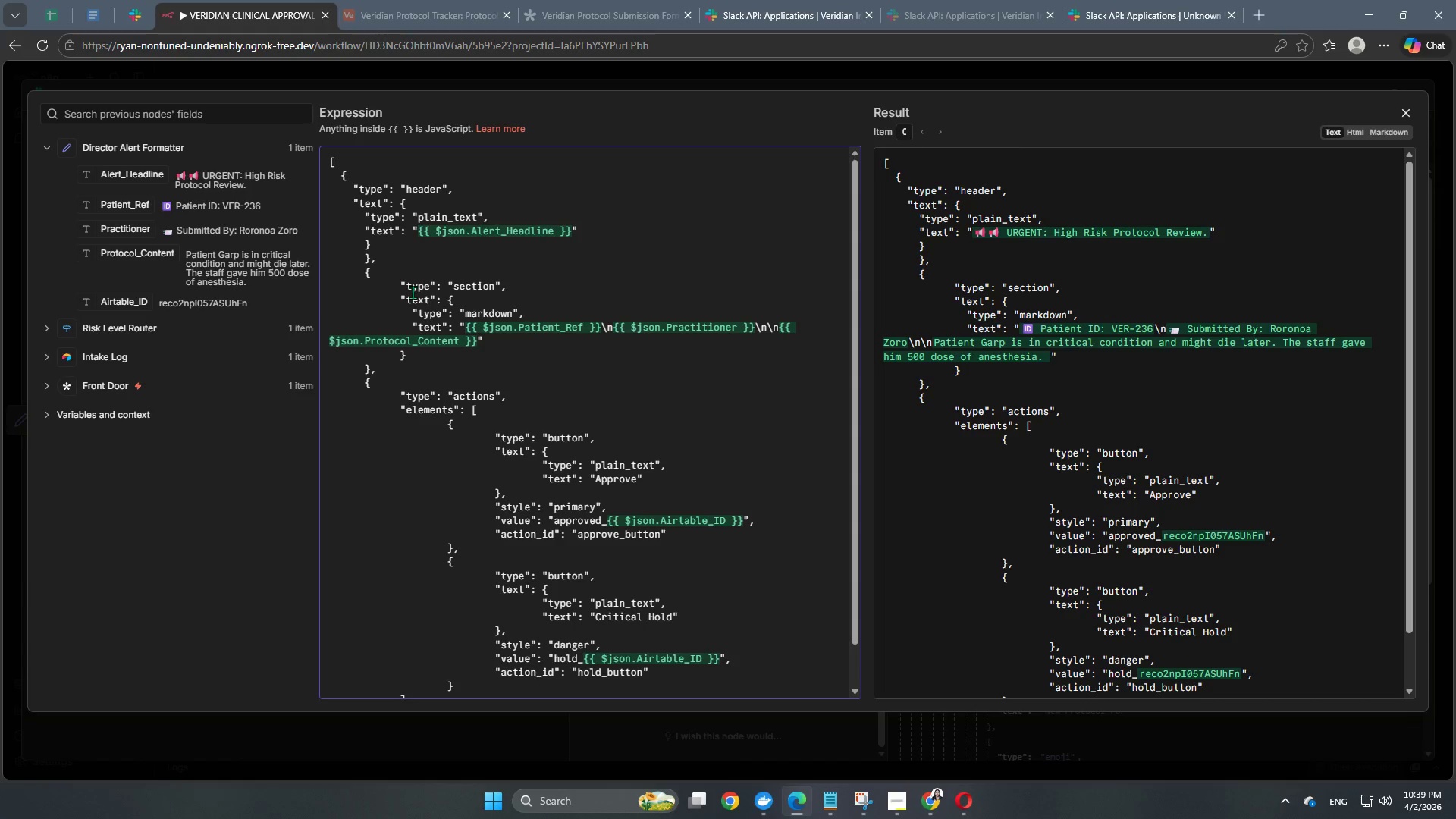 
key(Backspace)
 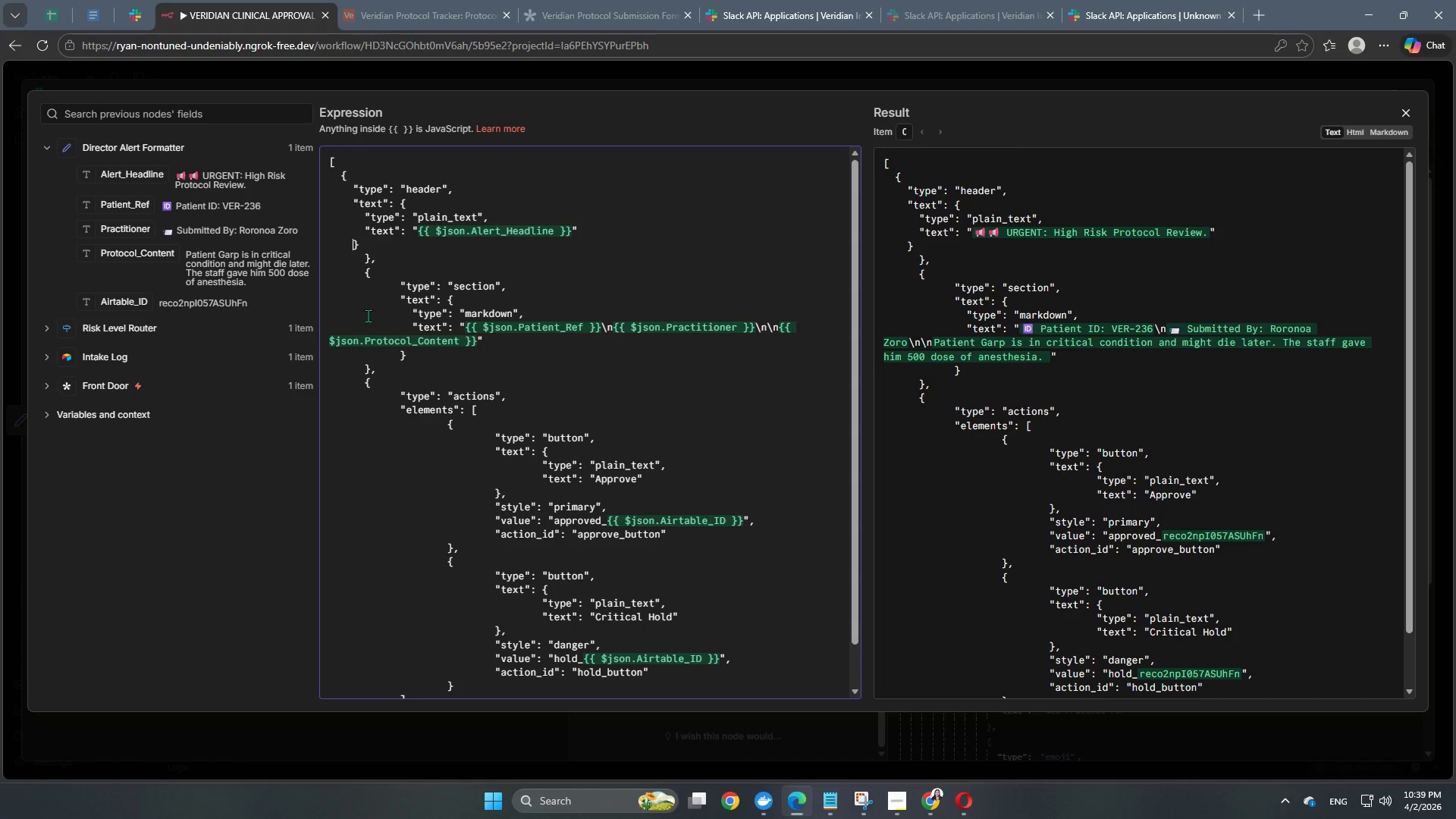 
left_click([369, 261])
 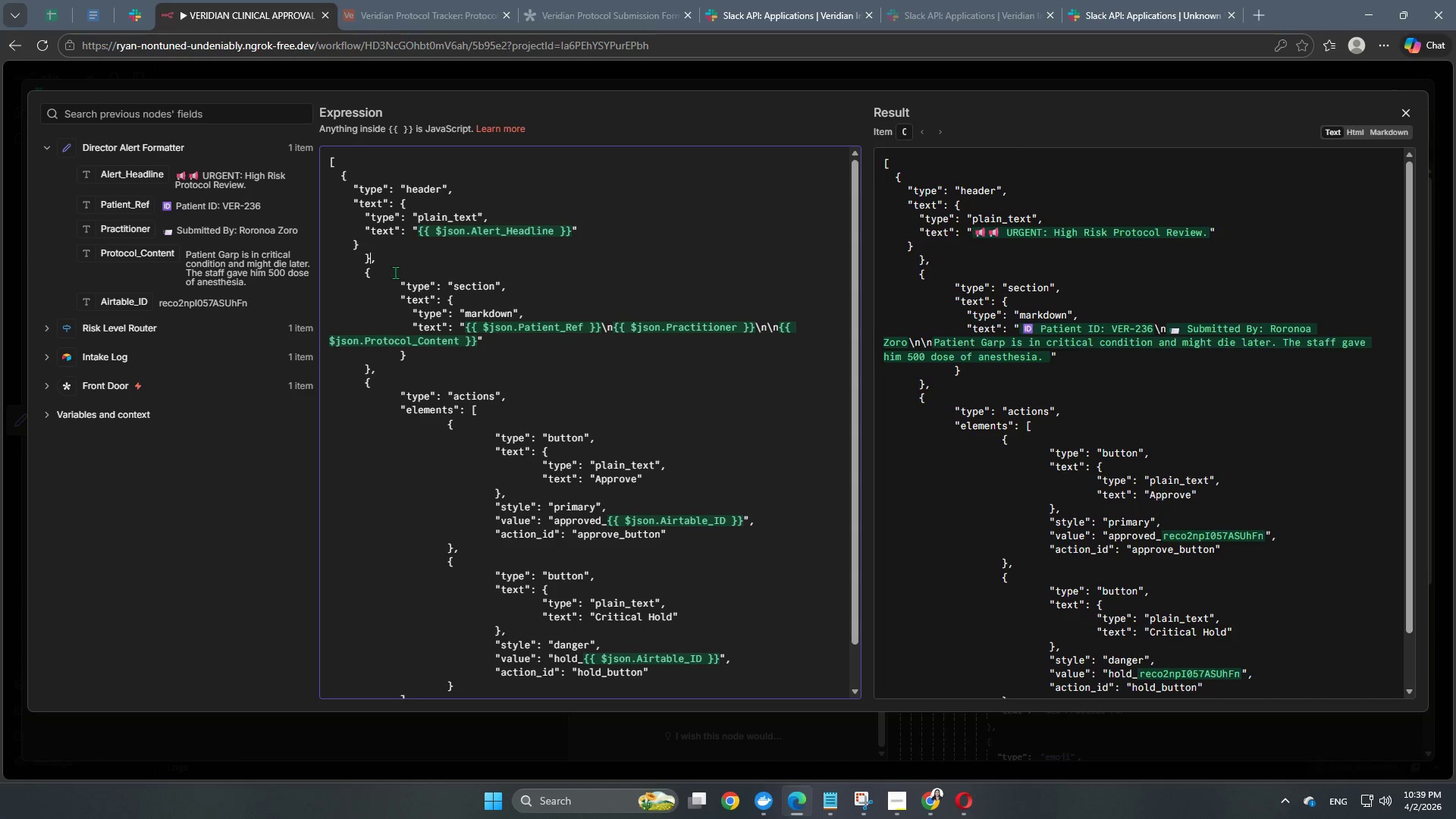 
key(ArrowLeft)
 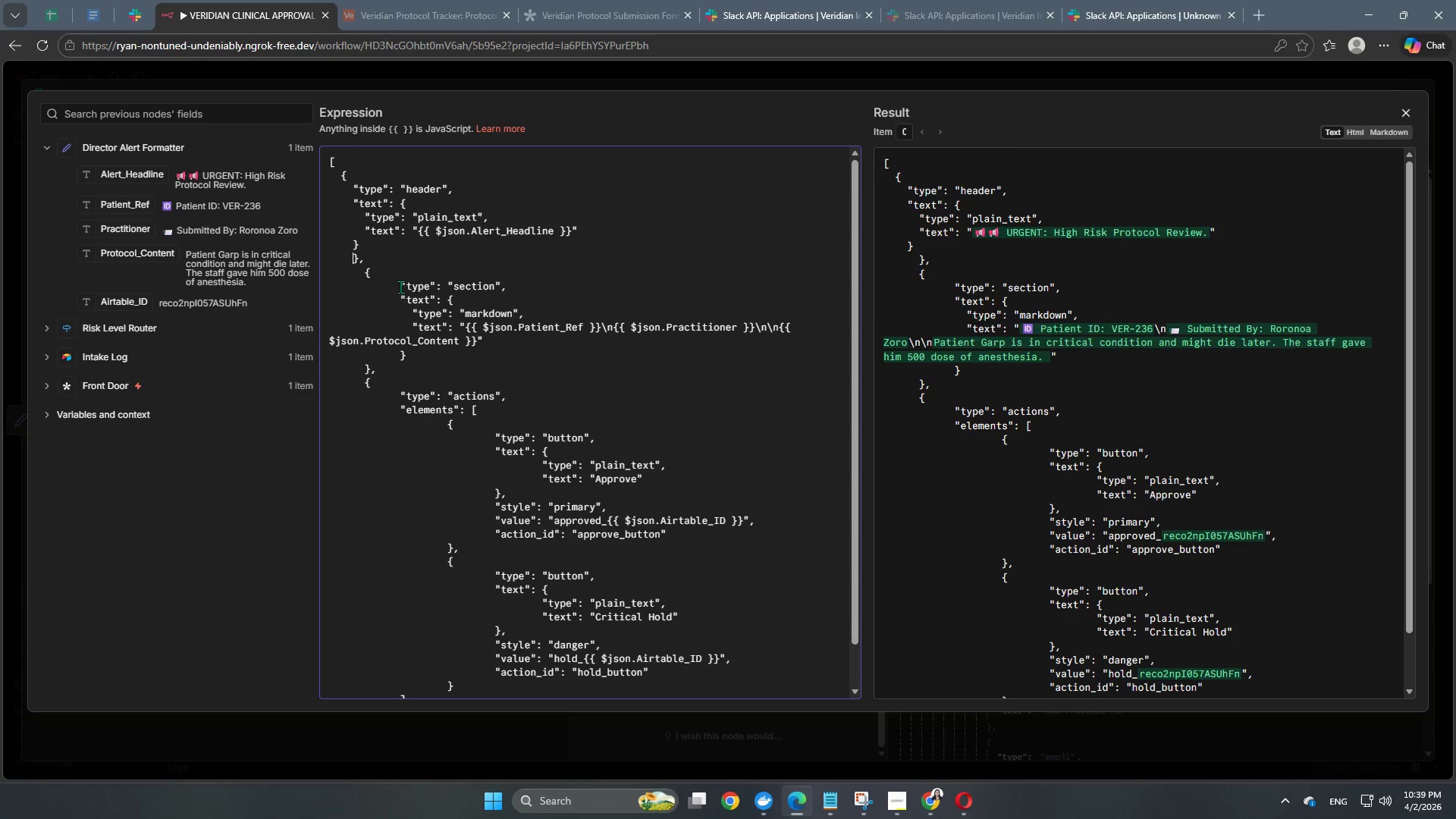 
key(Backspace)
 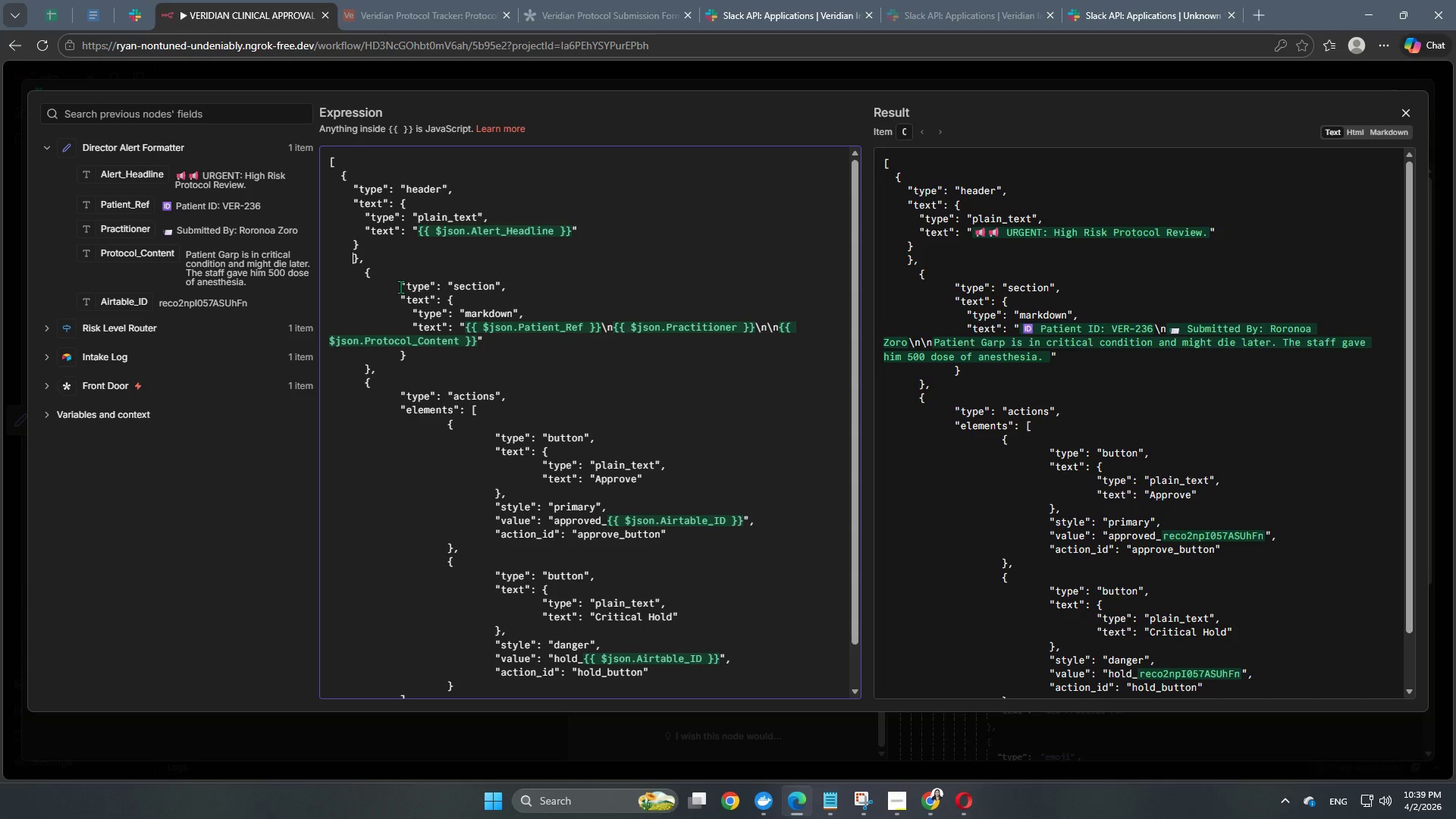 
key(Backspace)
 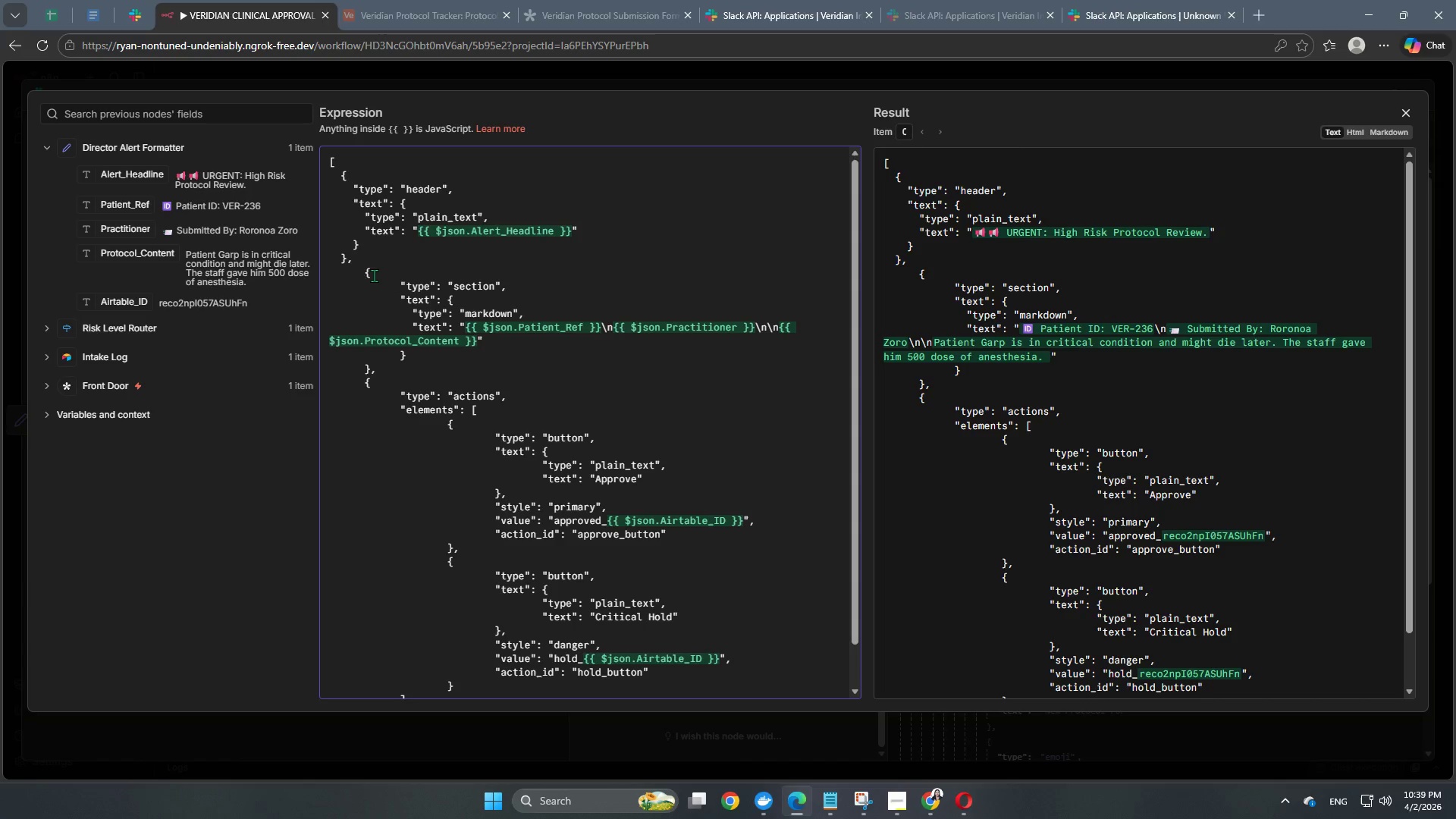 
left_click([367, 275])
 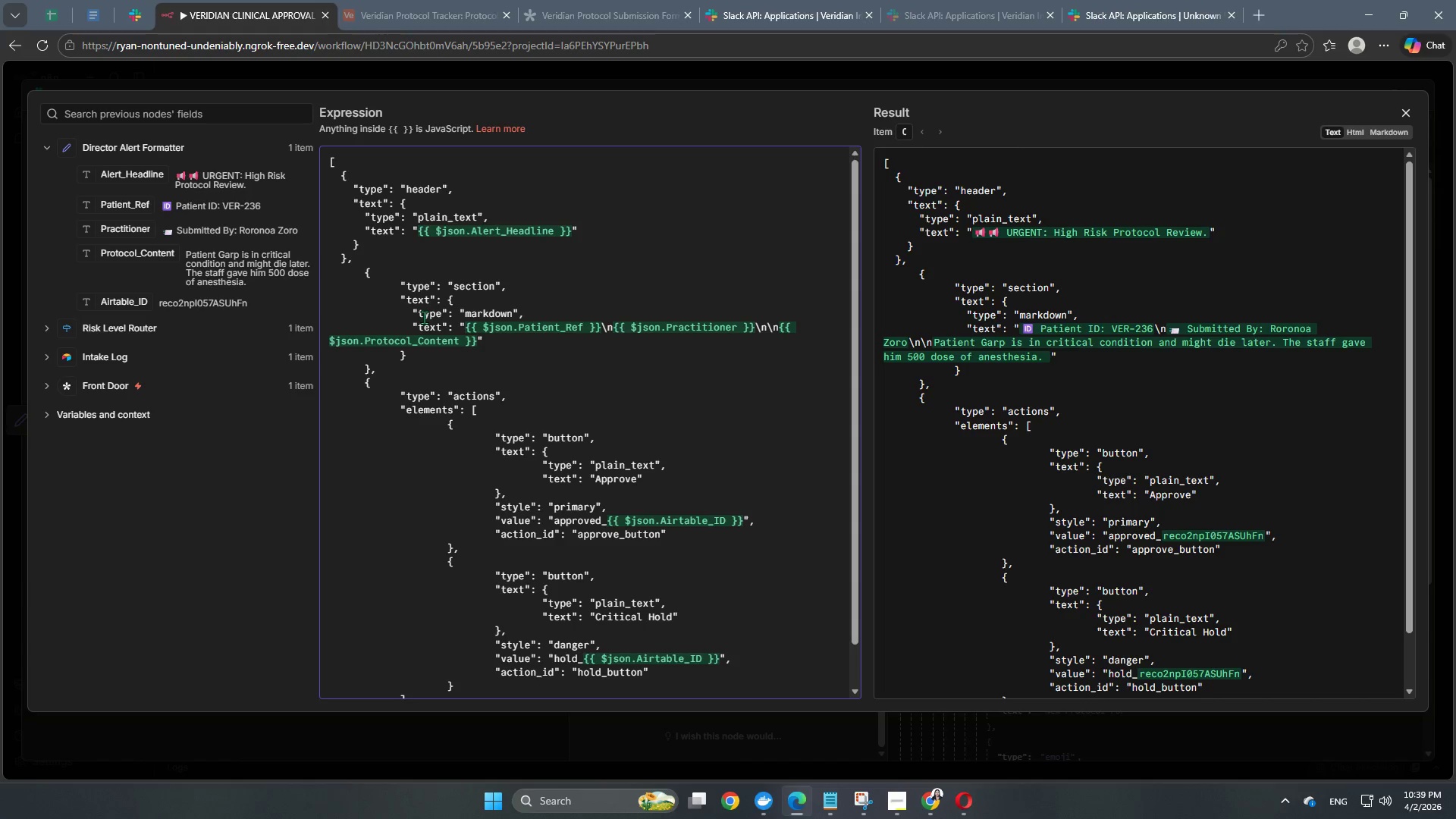 
key(Backspace)
 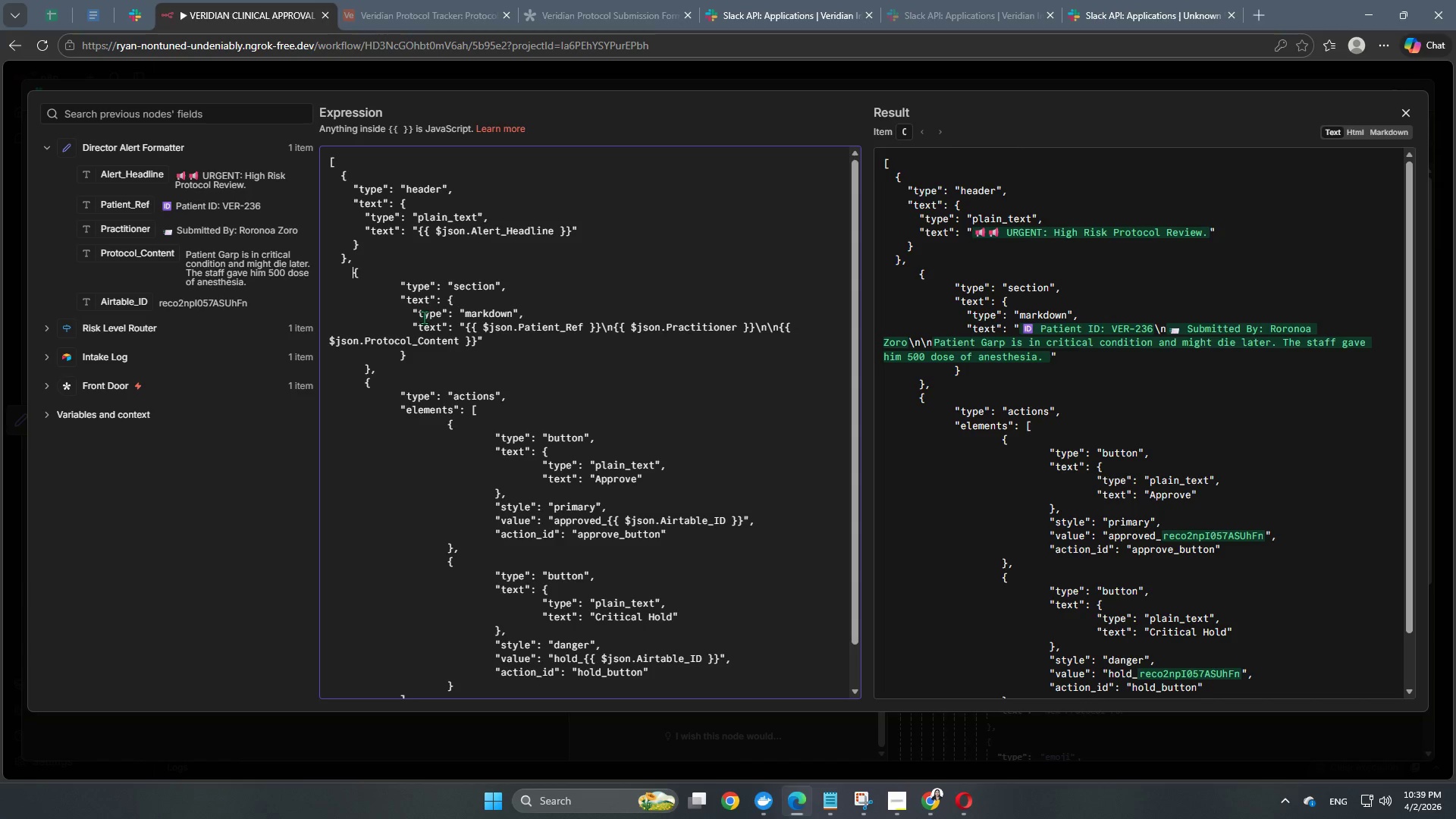 
key(Backspace)
 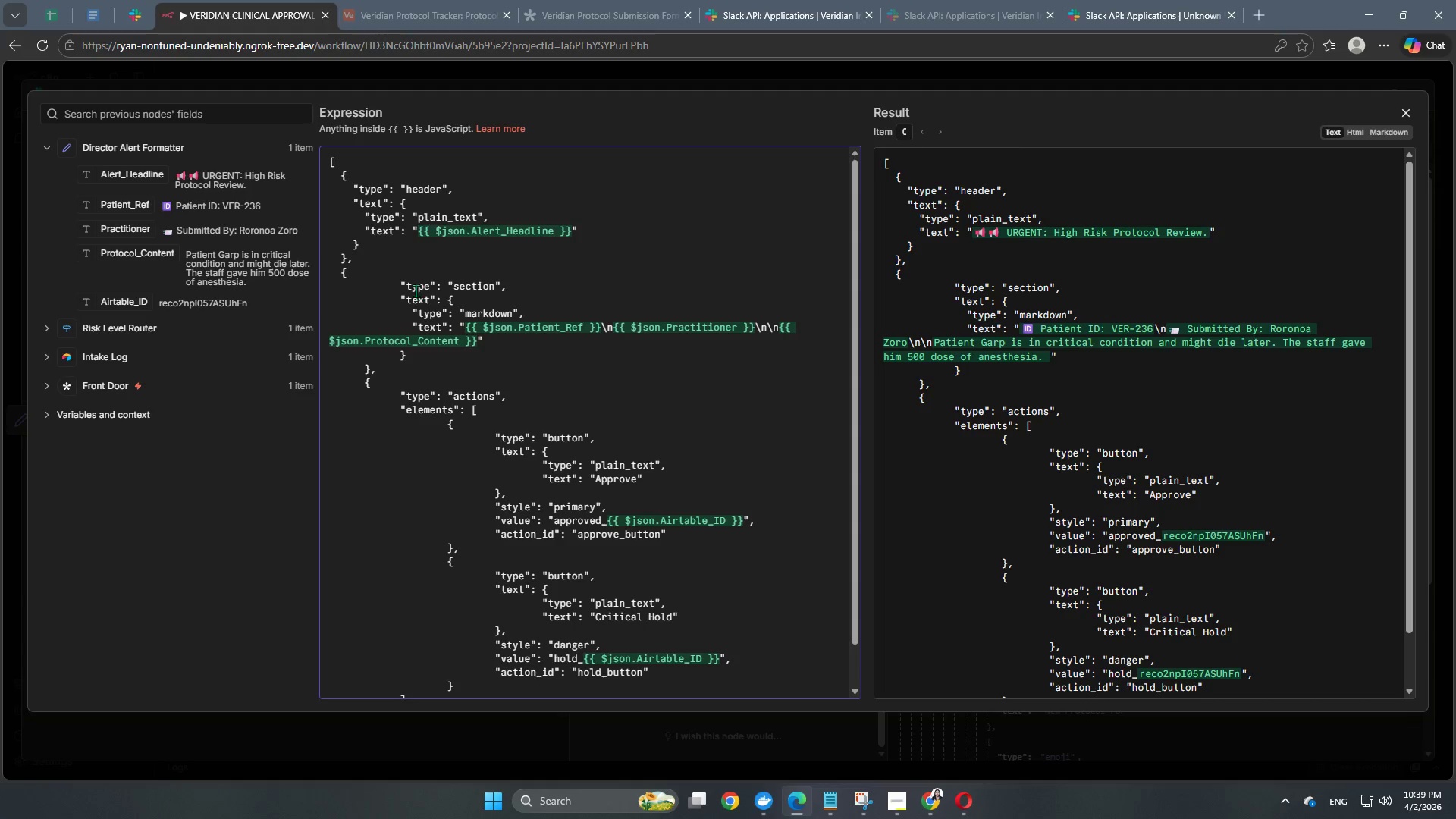 
left_click([398, 285])
 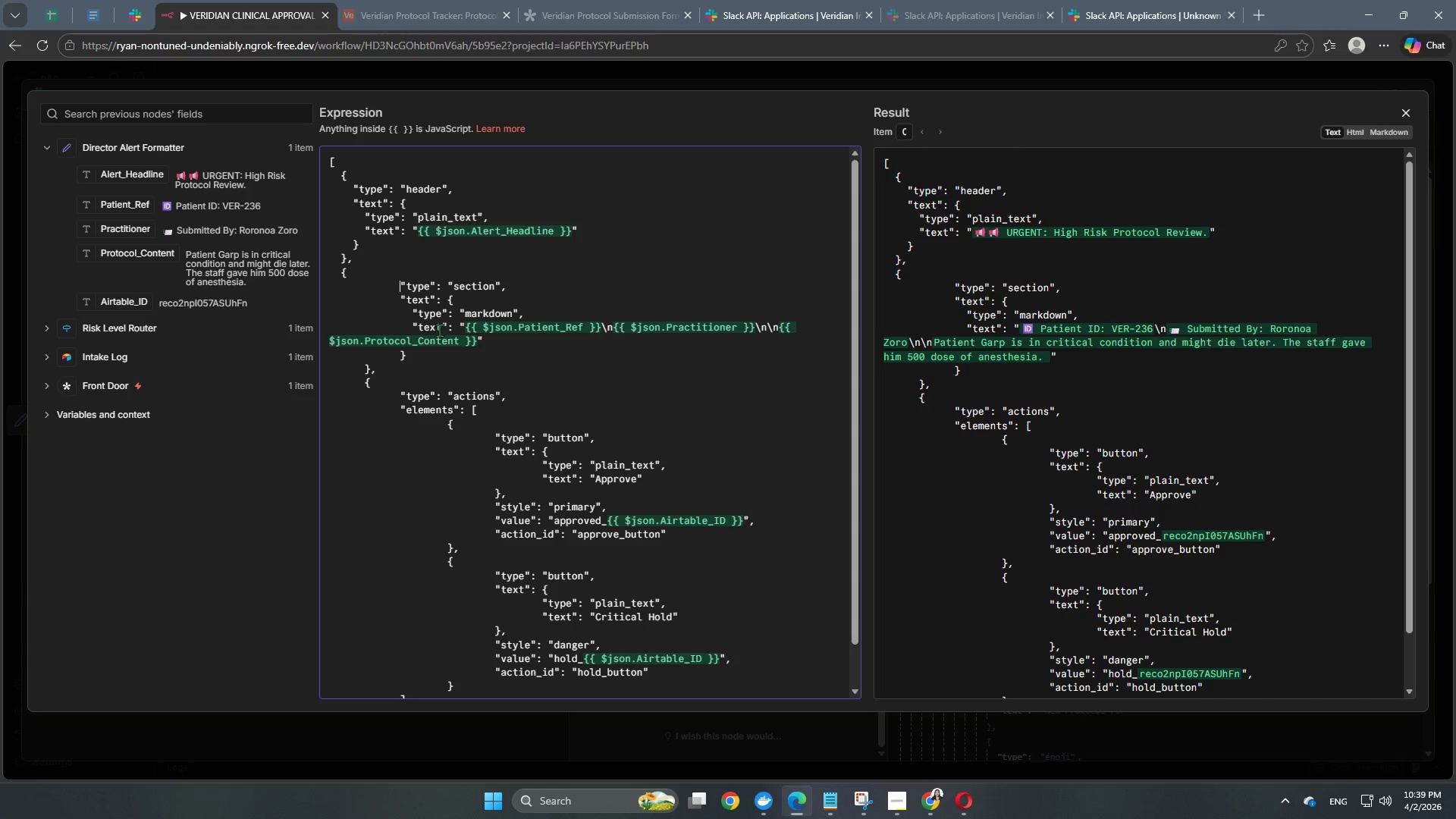 
key(Backspace)
 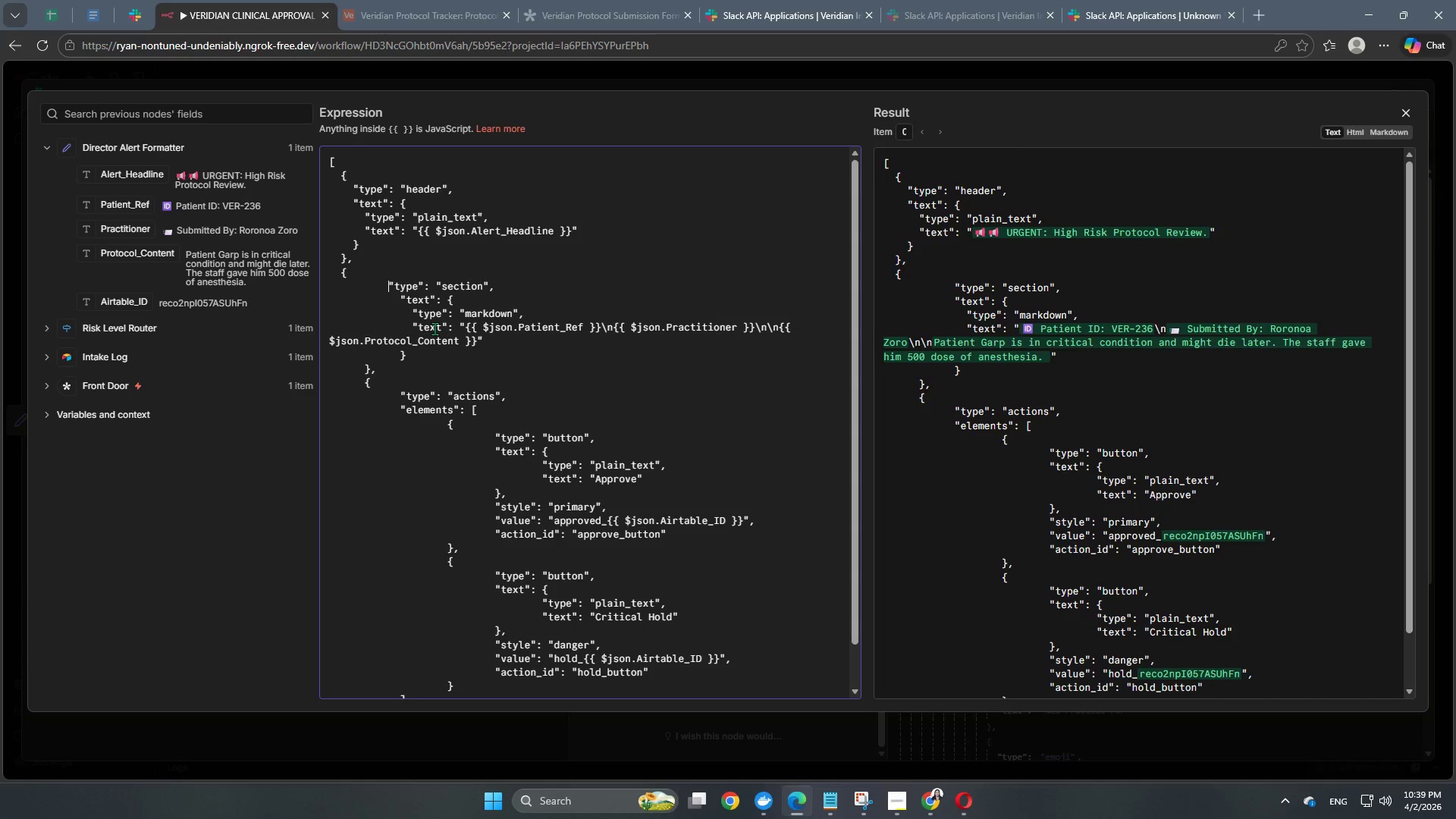 
key(Backspace)
 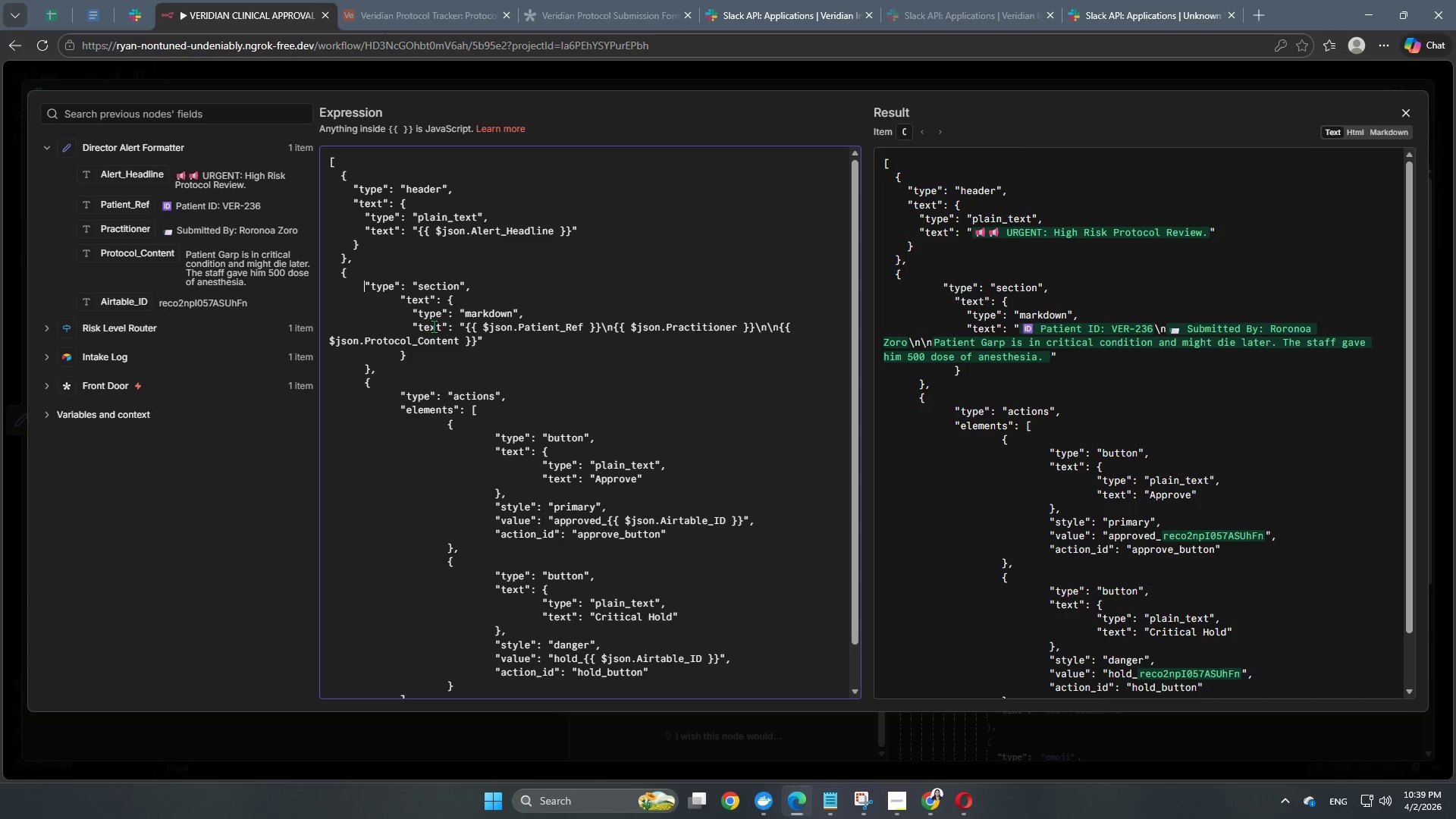 
key(Backspace)
 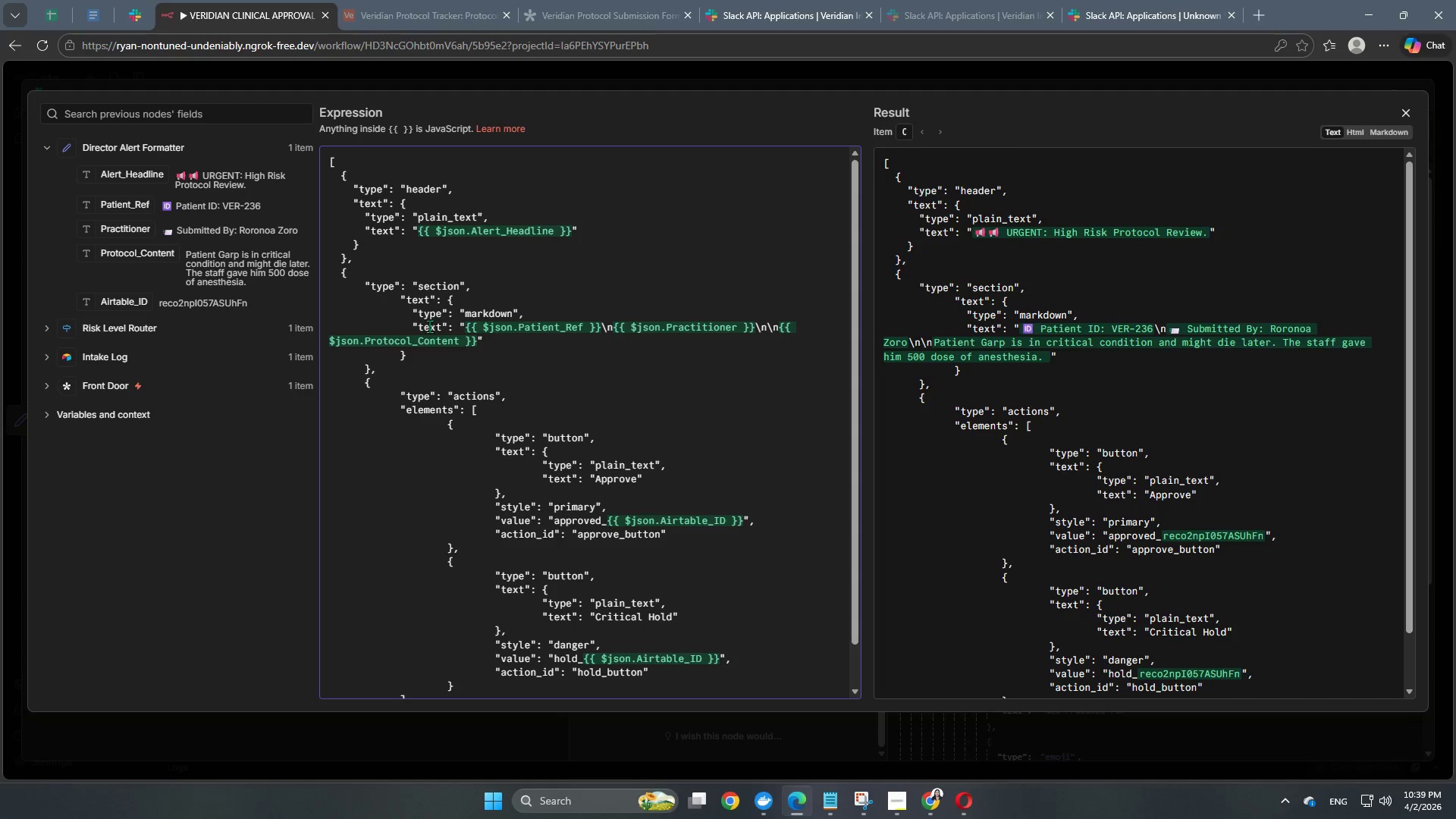 
key(Backspace)
 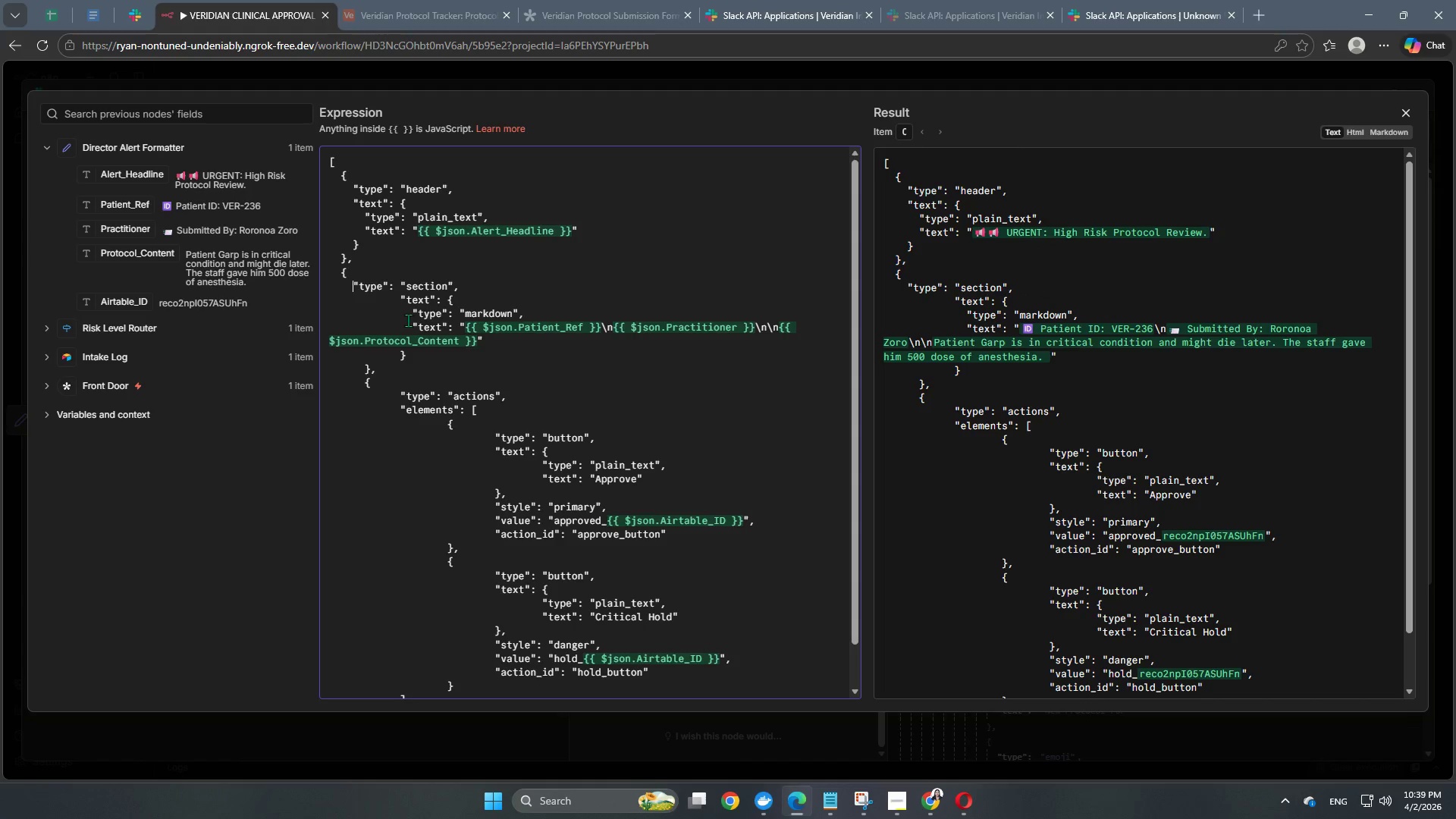 
left_click([400, 299])
 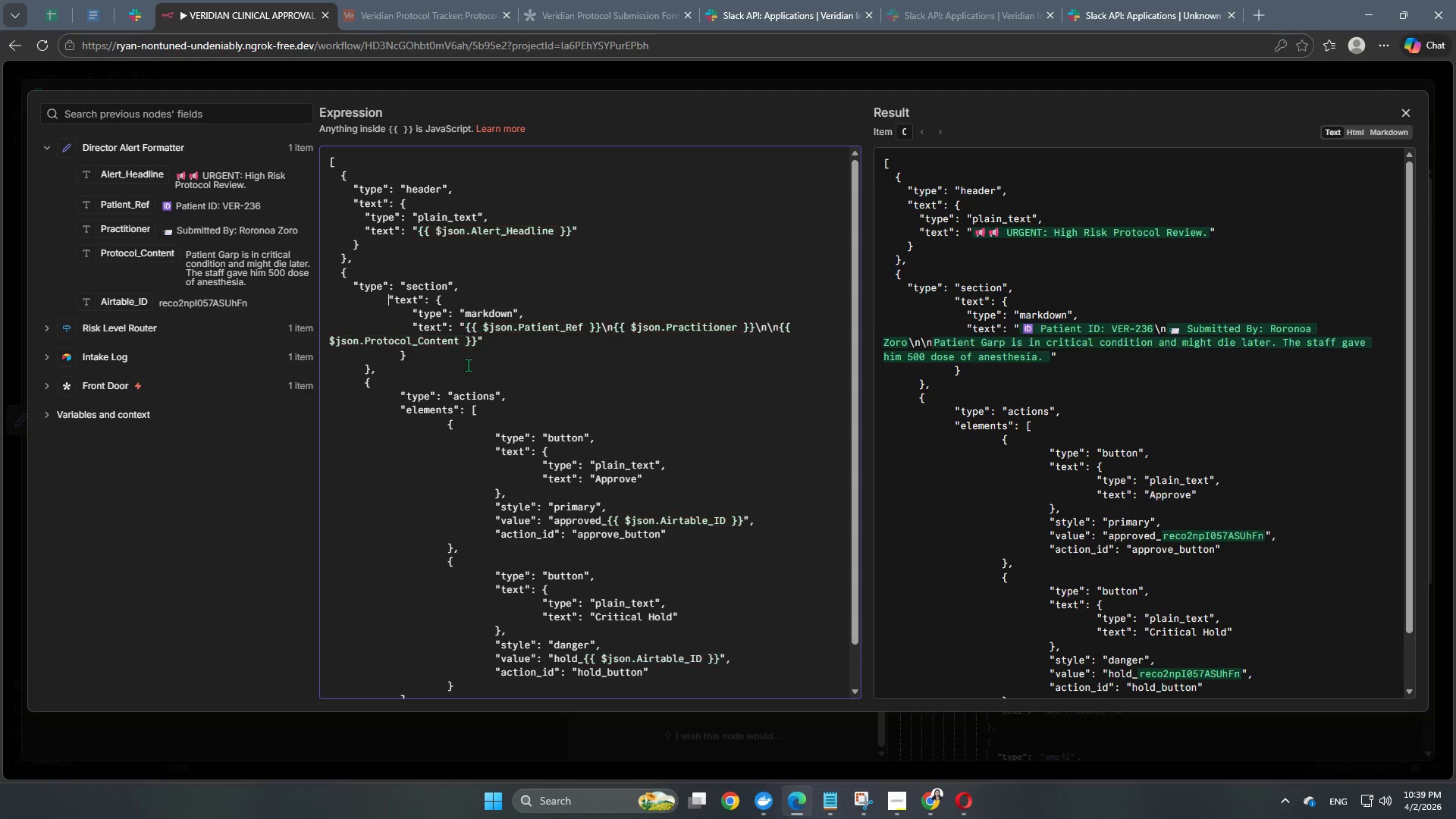 
key(Backspace)
 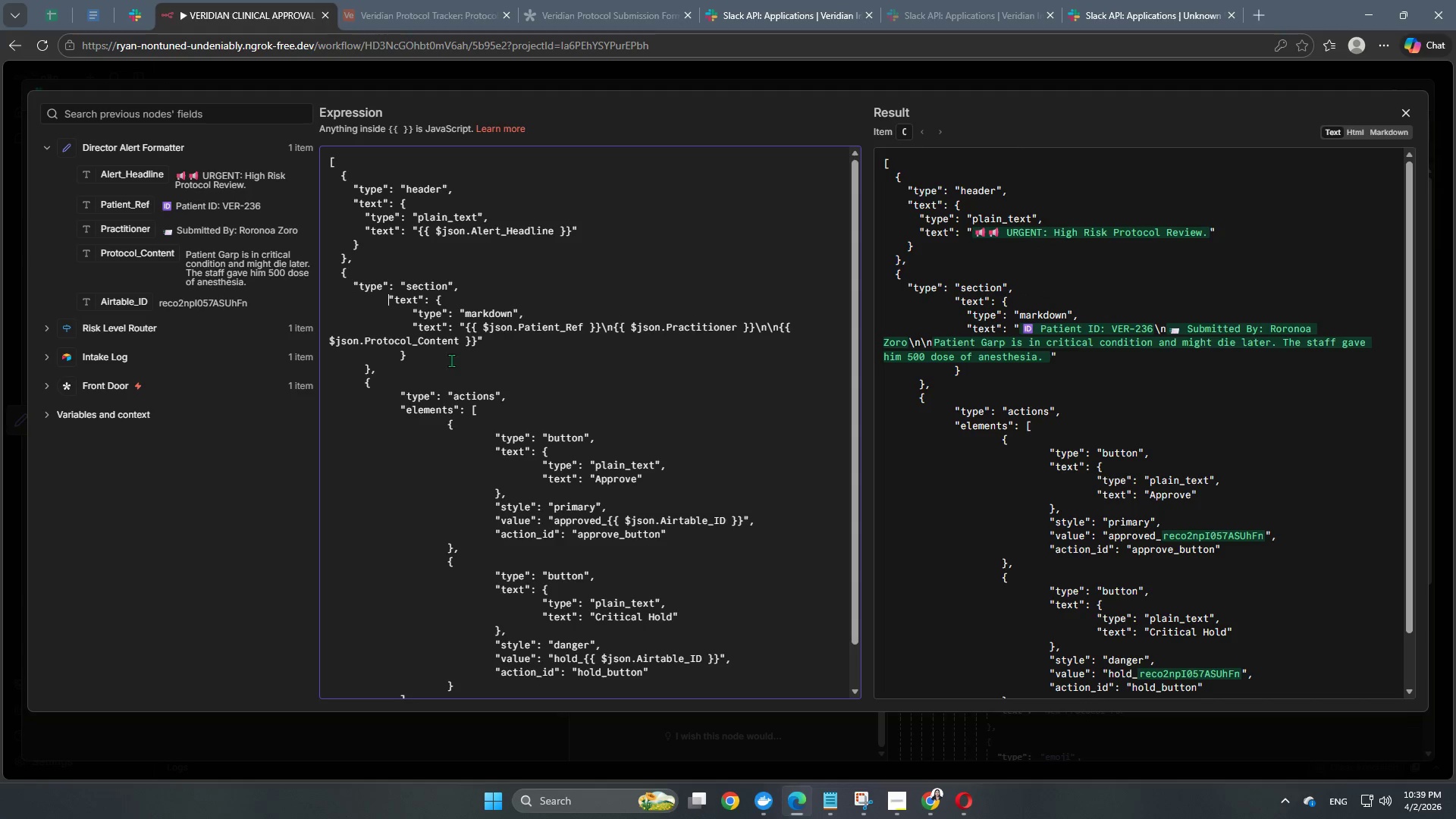 
key(Backspace)
 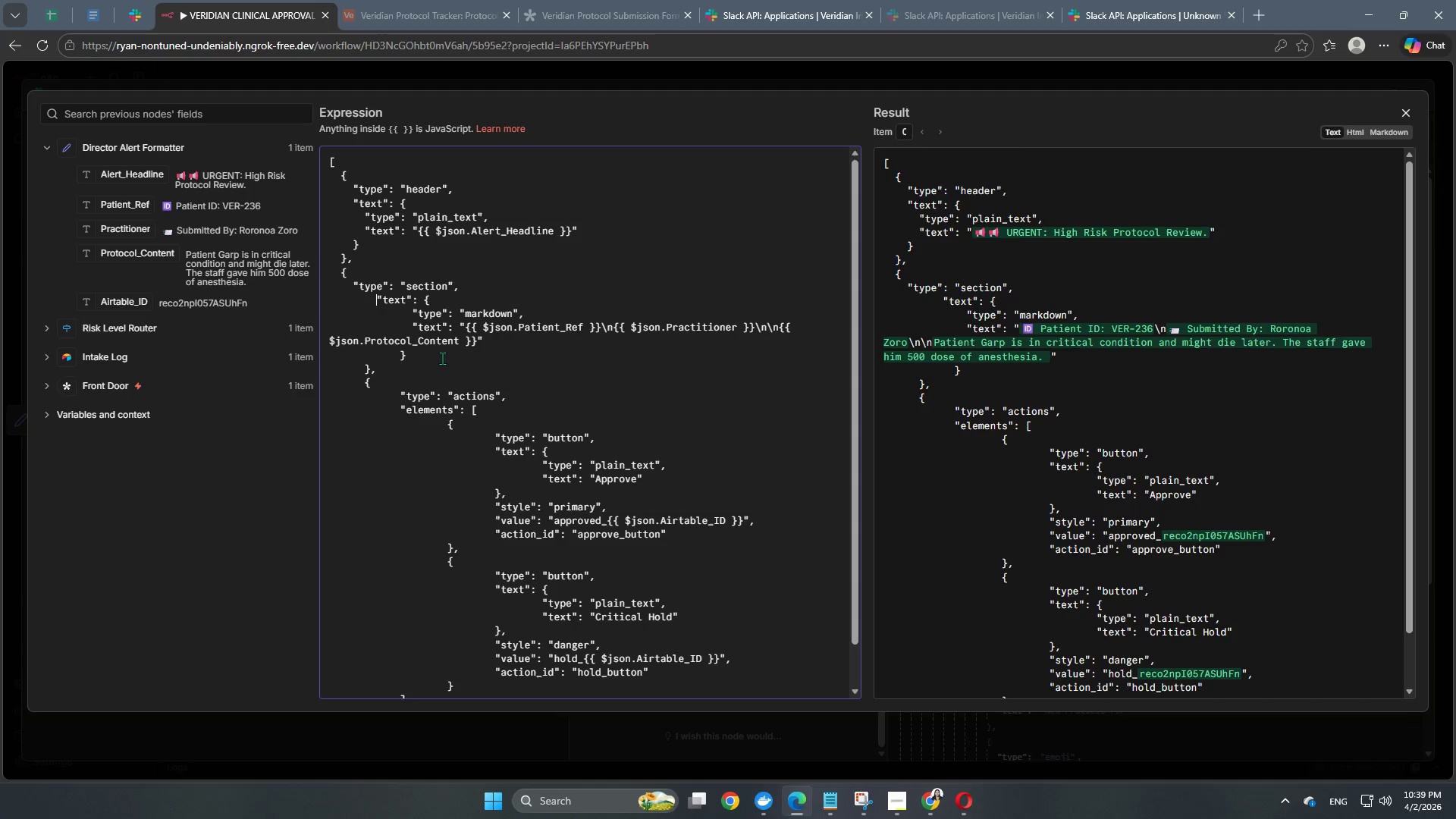 
key(Backspace)
 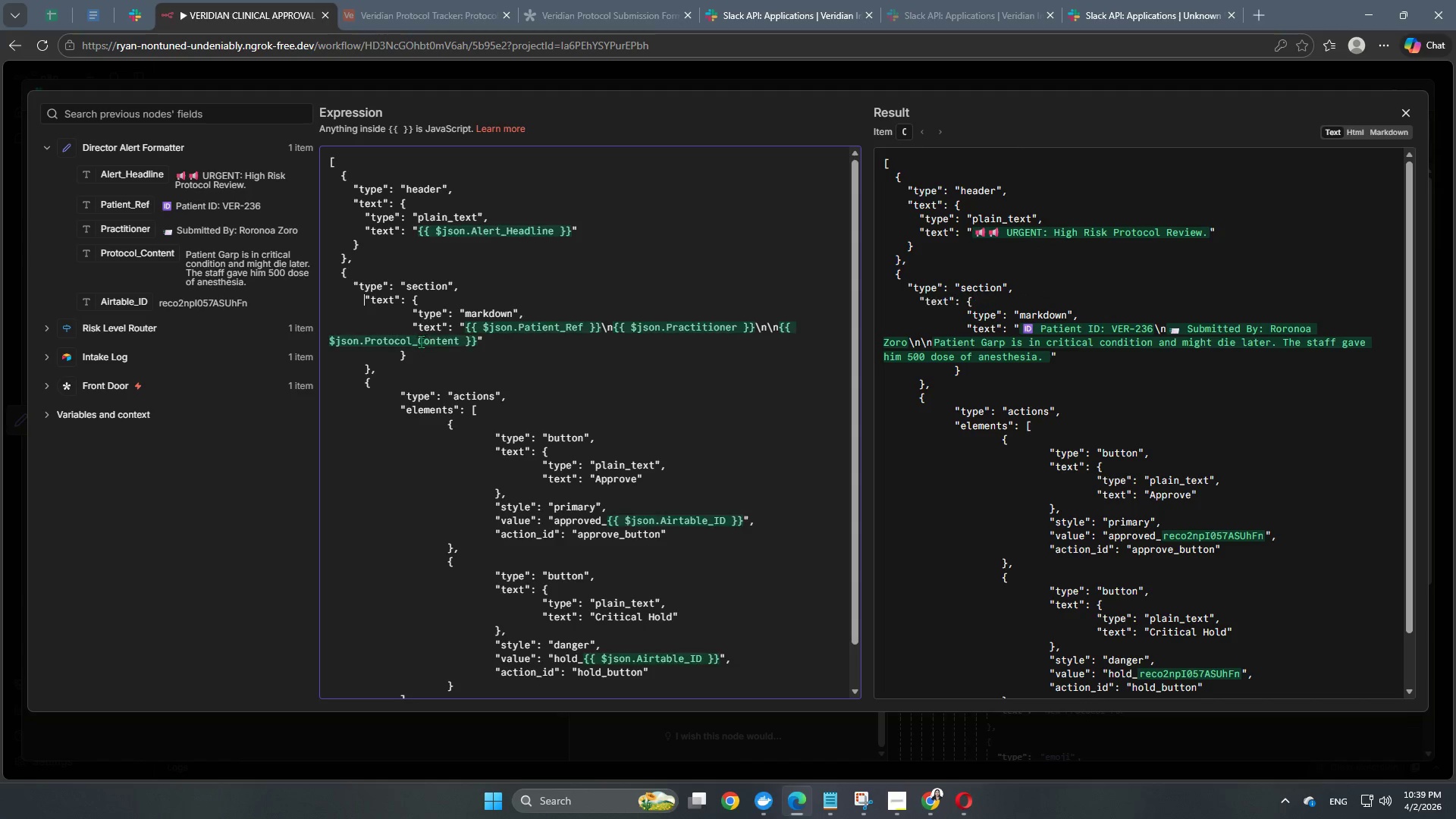 
key(Backspace)
 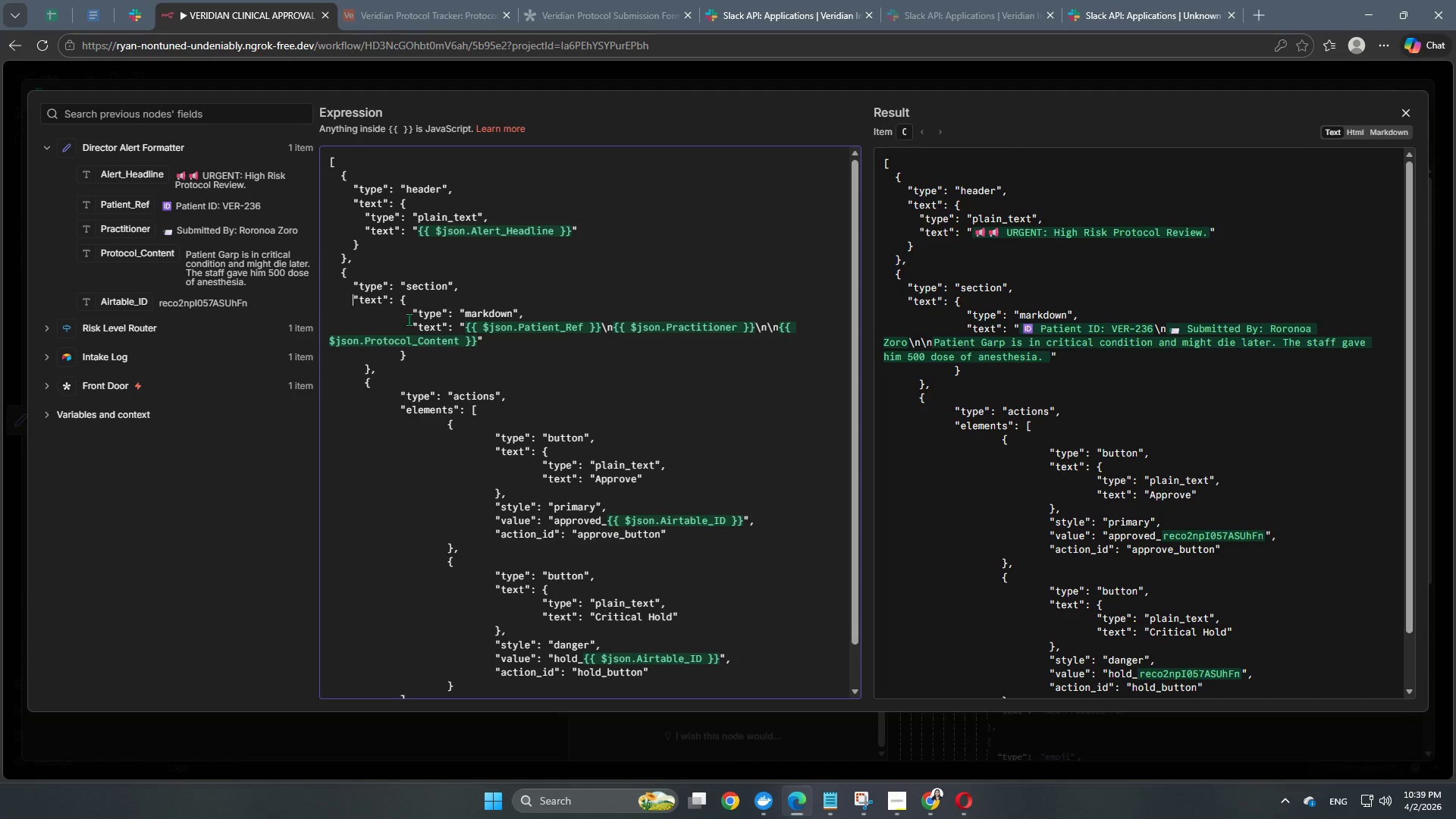 
left_click([413, 314])
 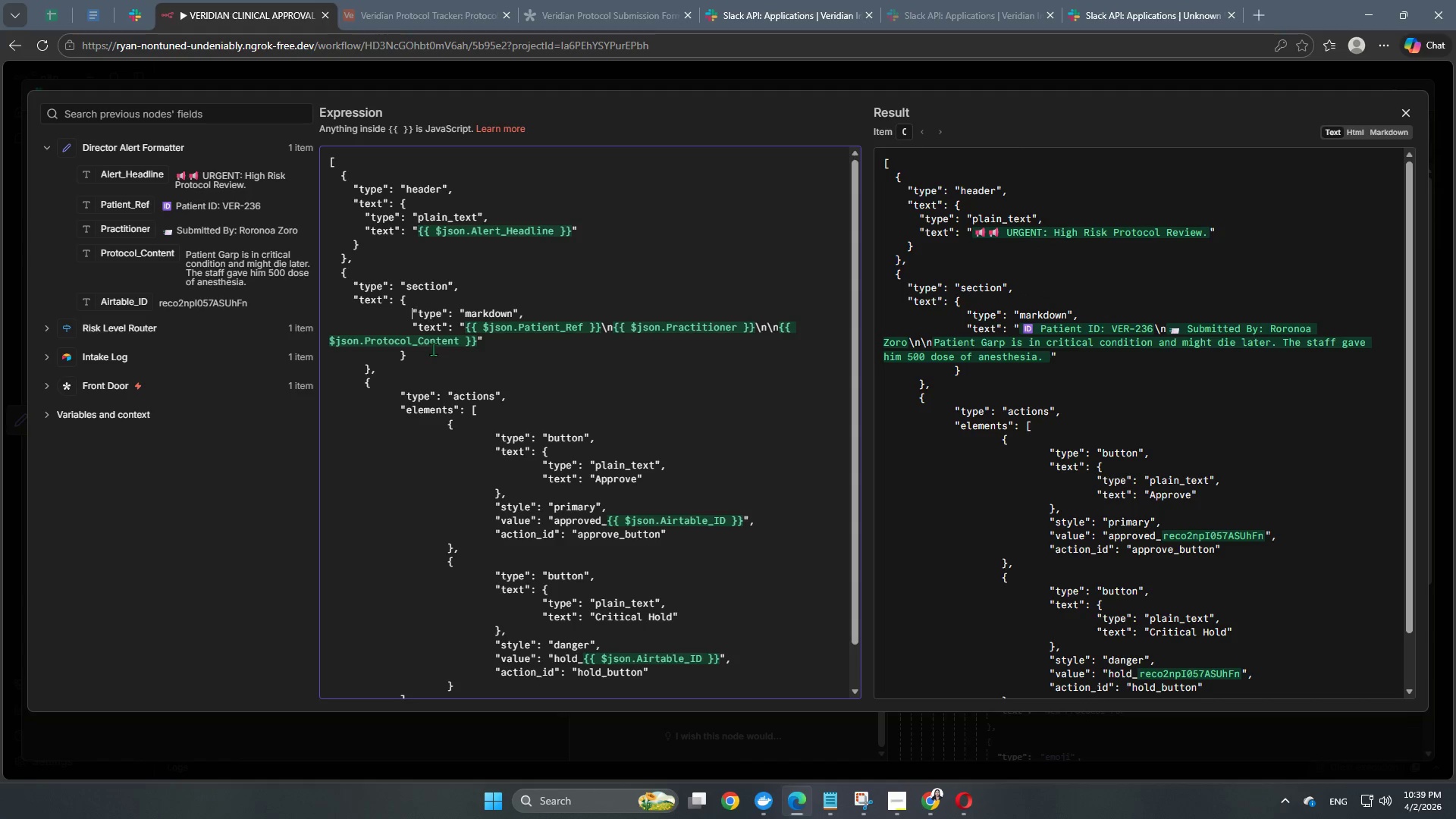 
key(Backspace)
 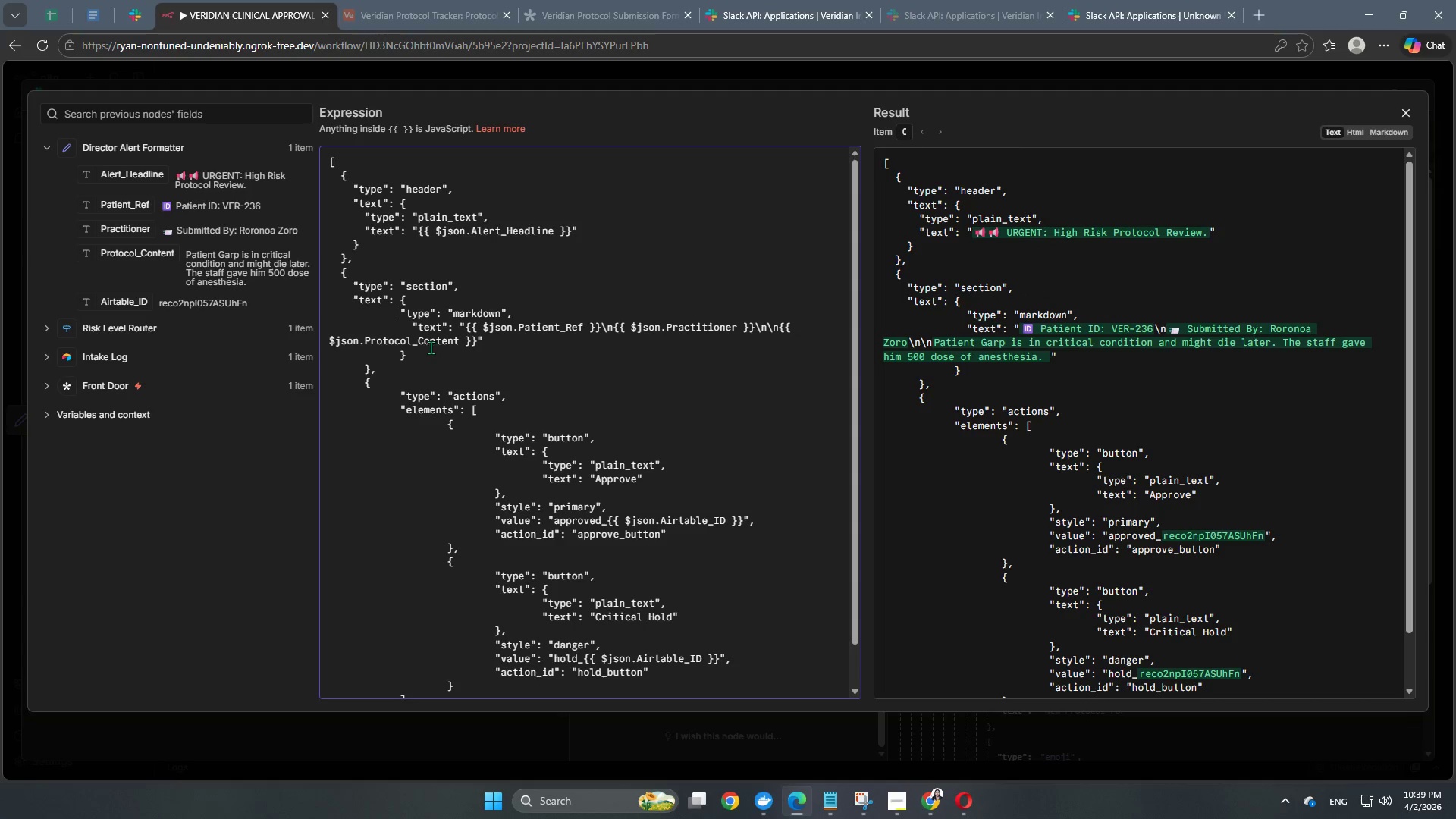 
key(Backspace)
 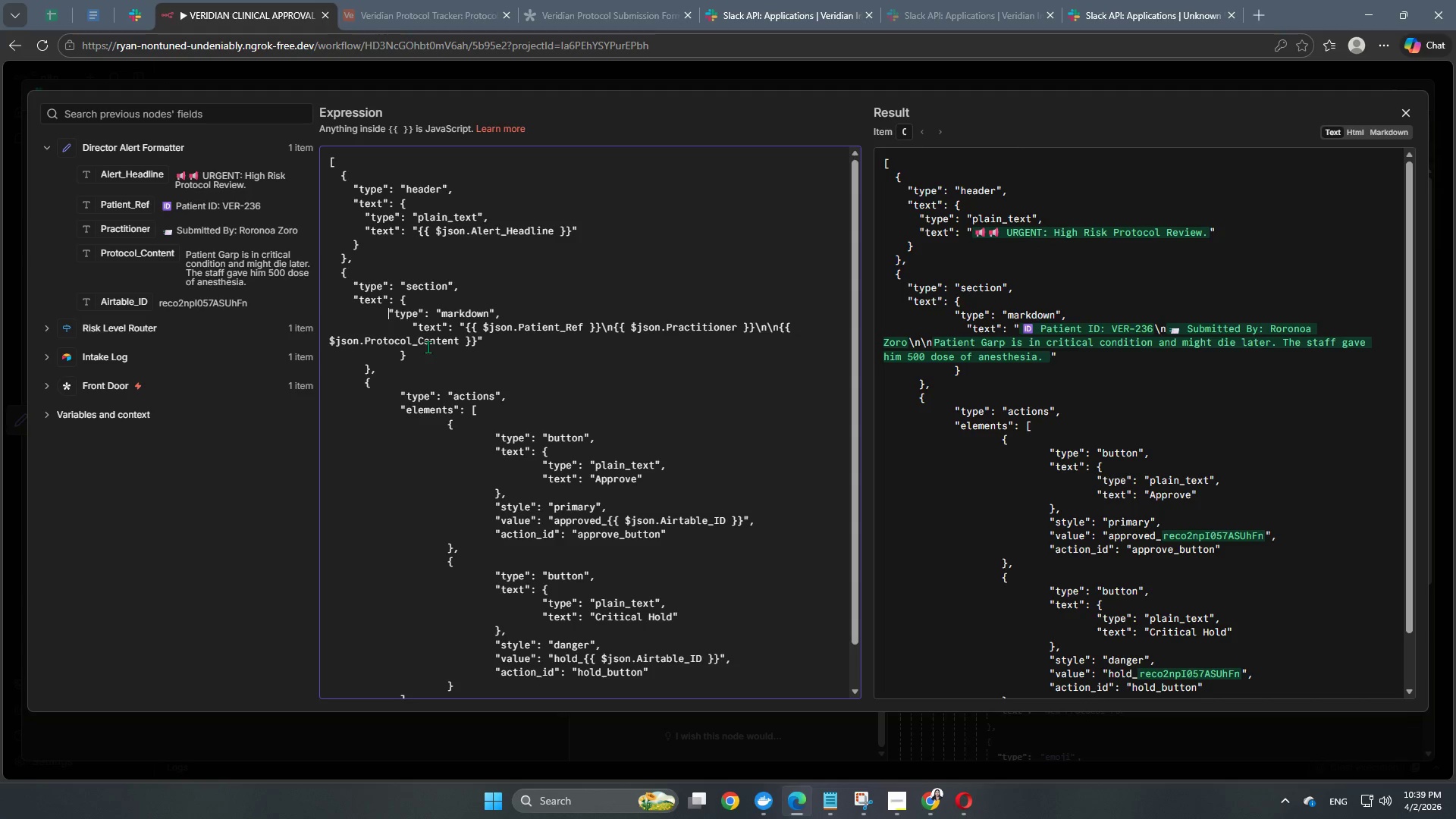 
key(Backspace)
 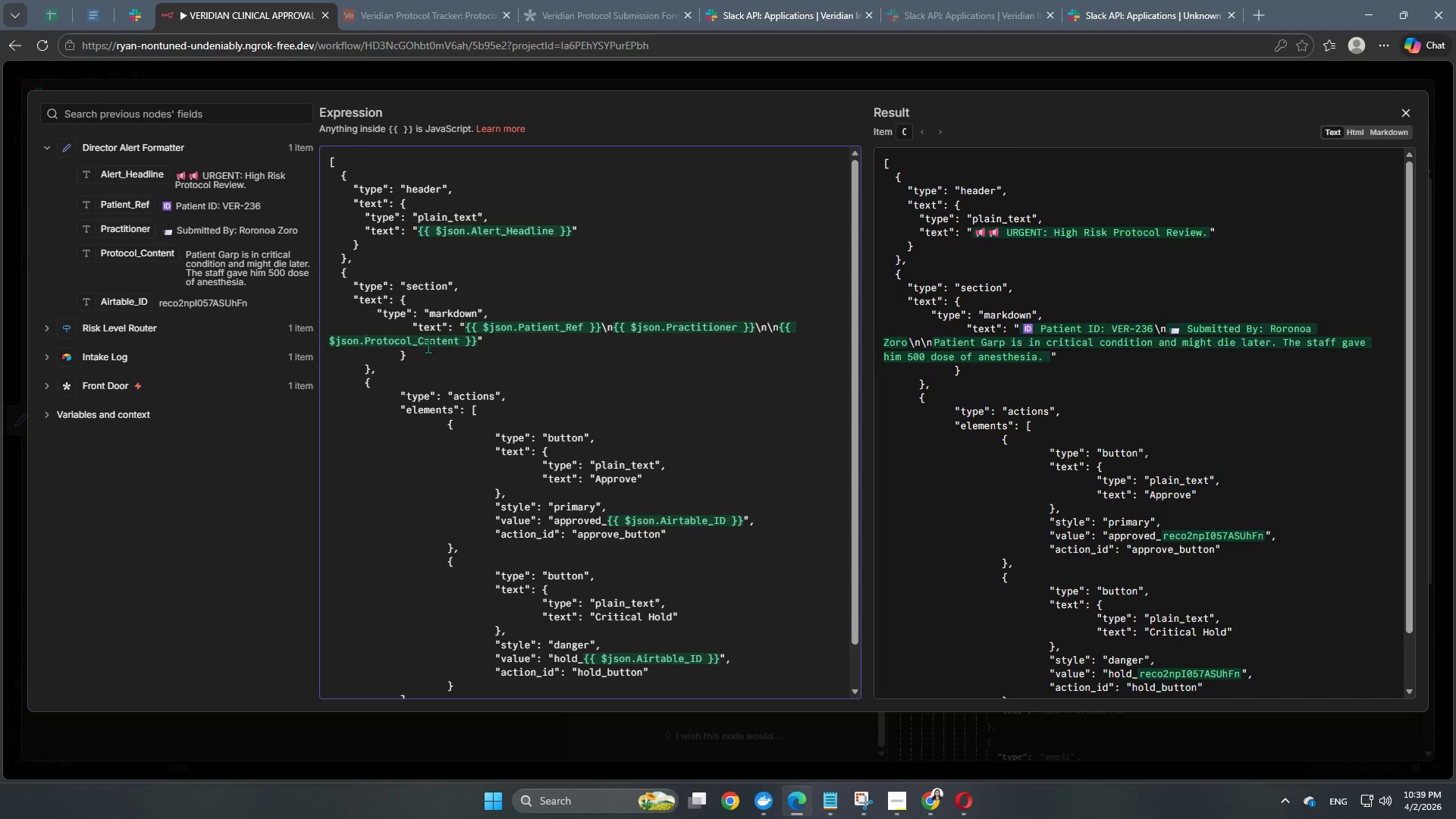 
key(Backspace)
 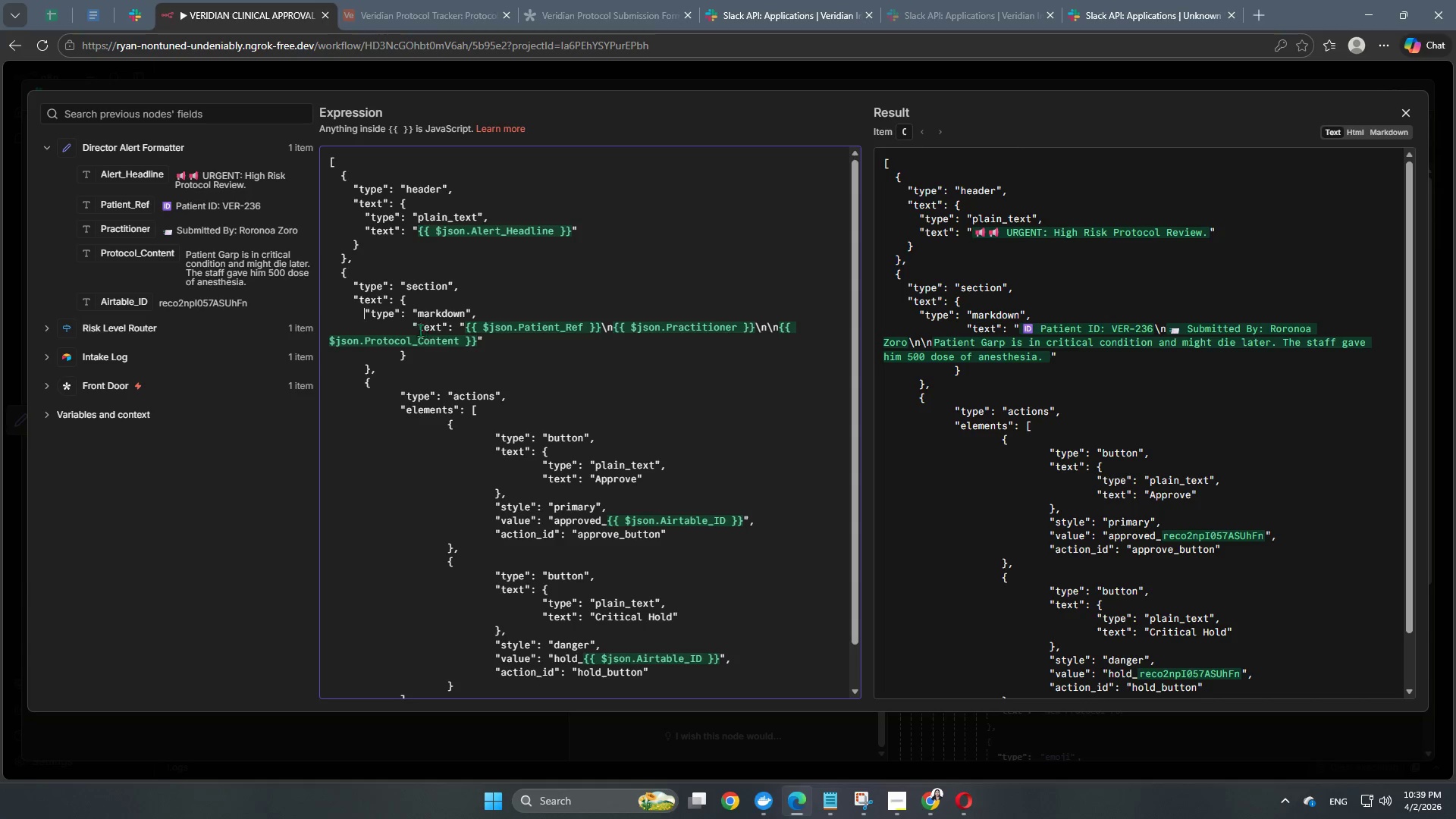 
left_click([413, 328])
 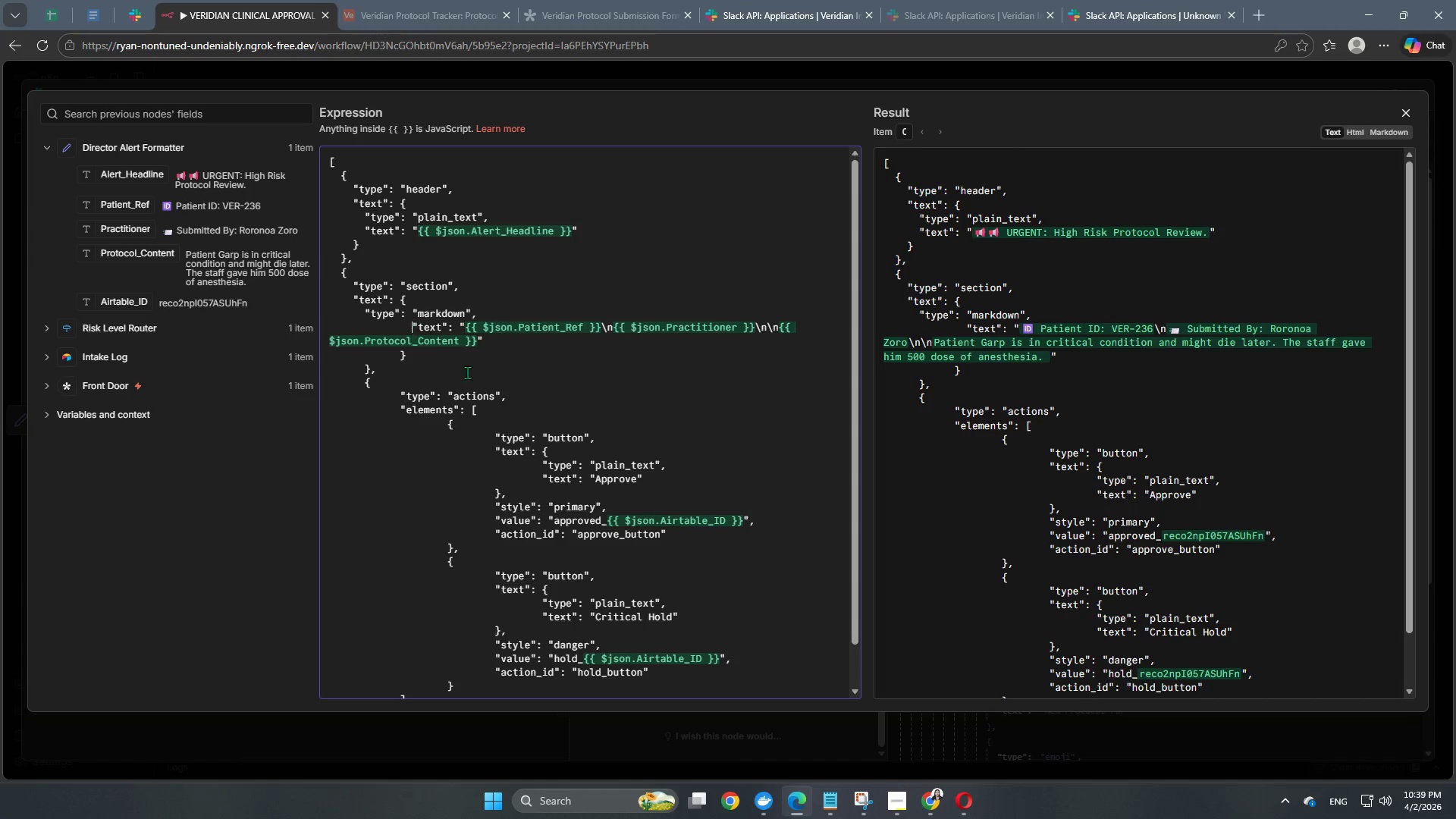 
key(Backspace)
 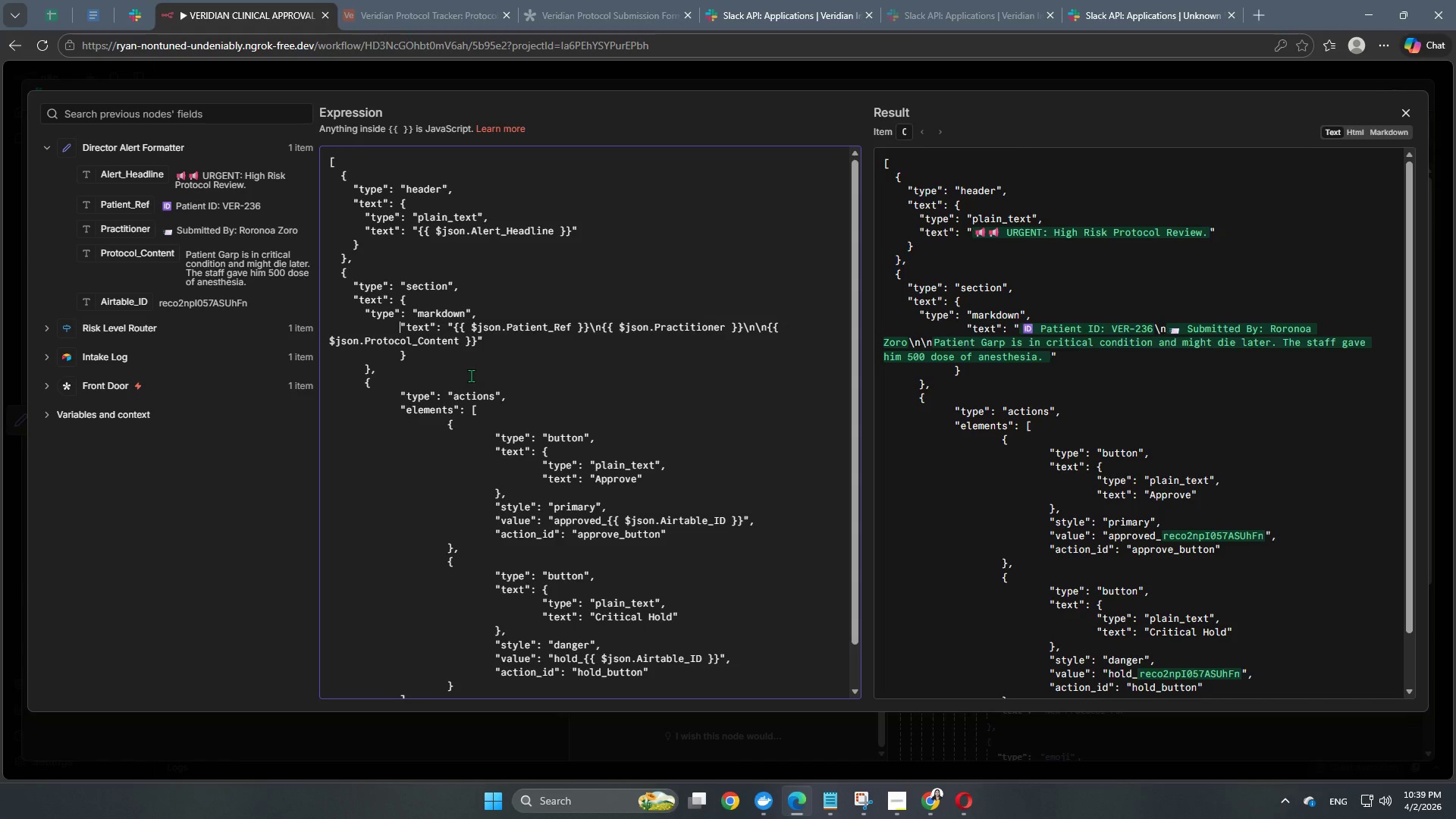 
key(Backspace)
 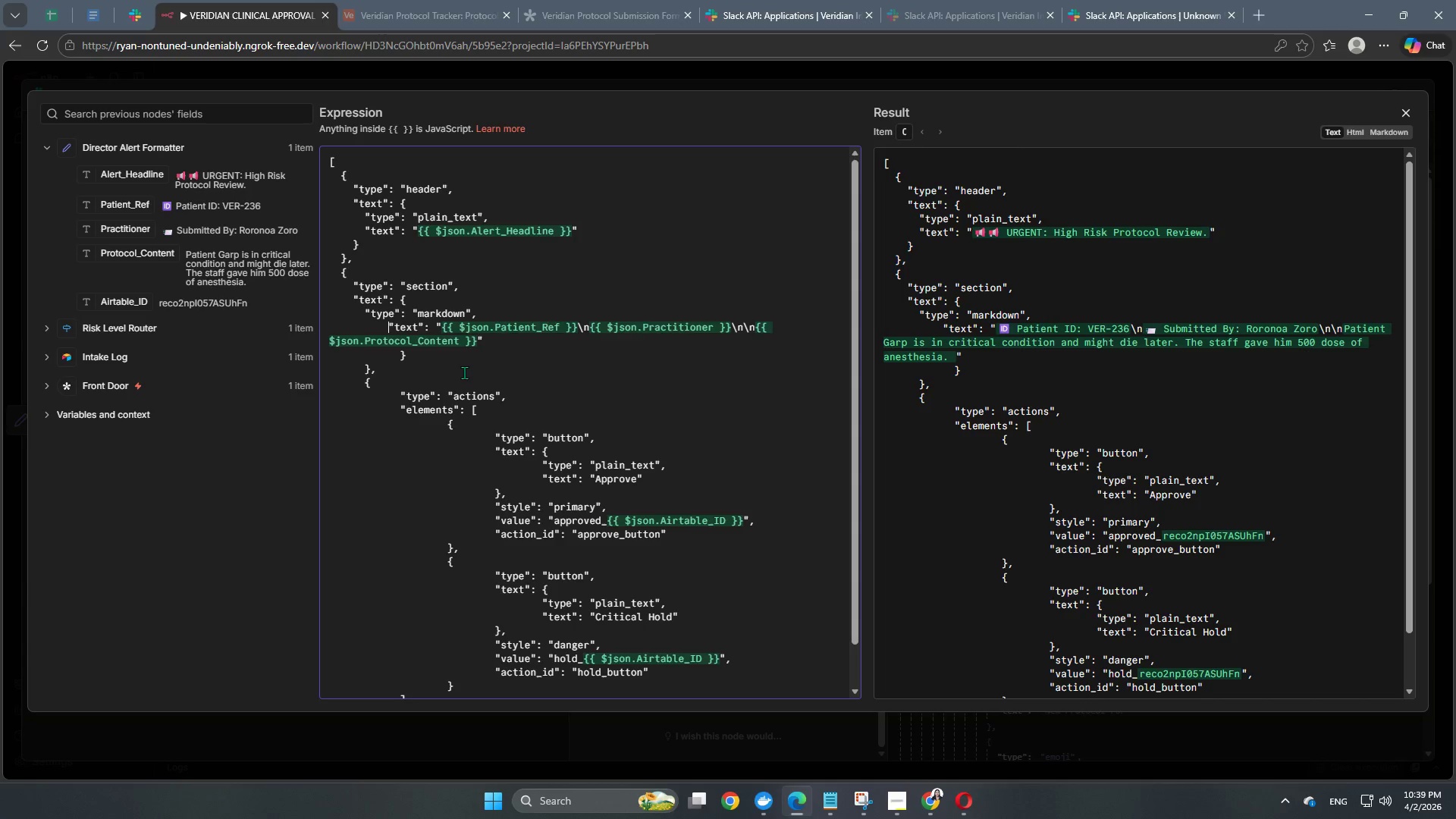 
key(Backspace)
 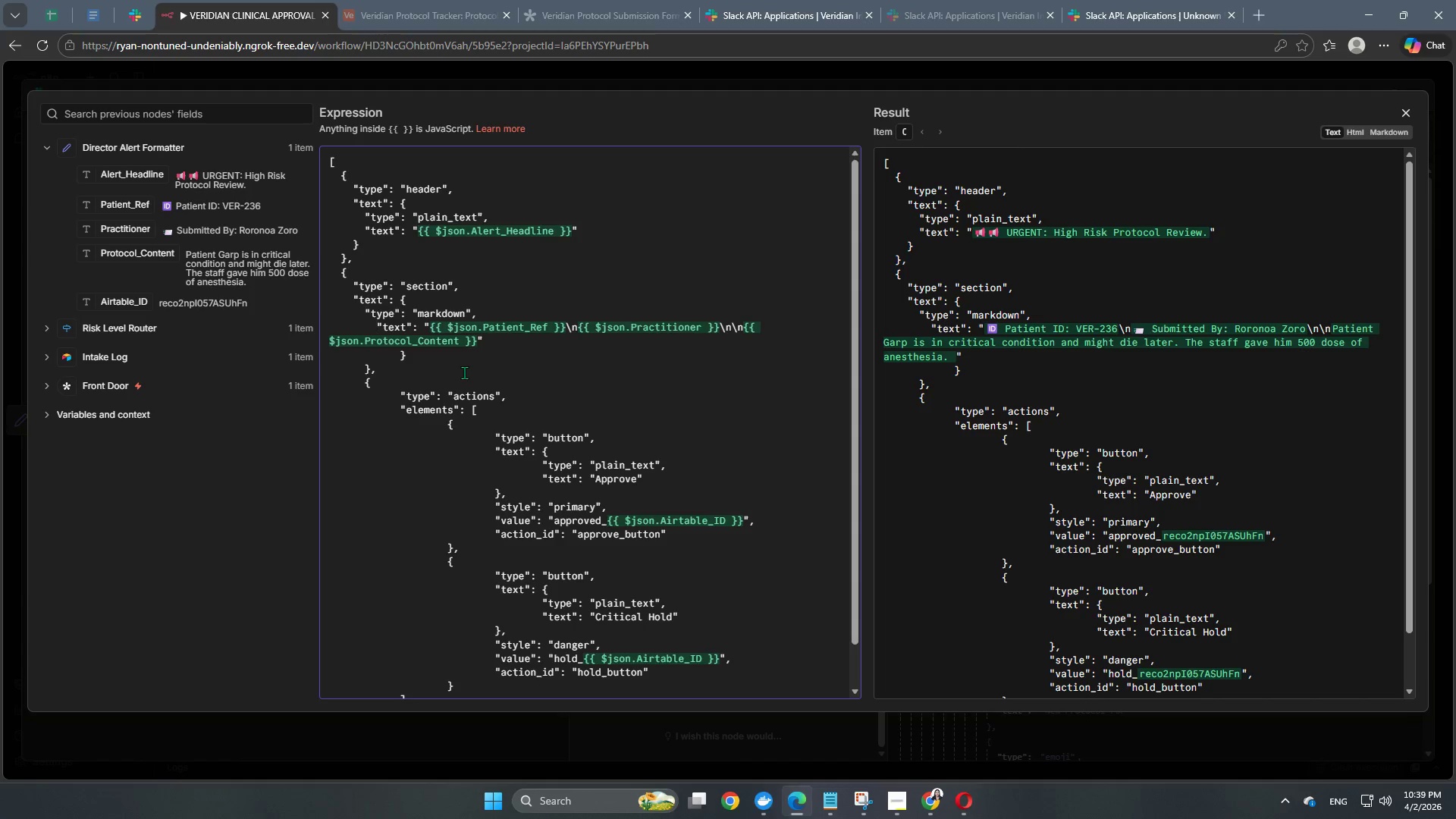 
key(Backspace)
 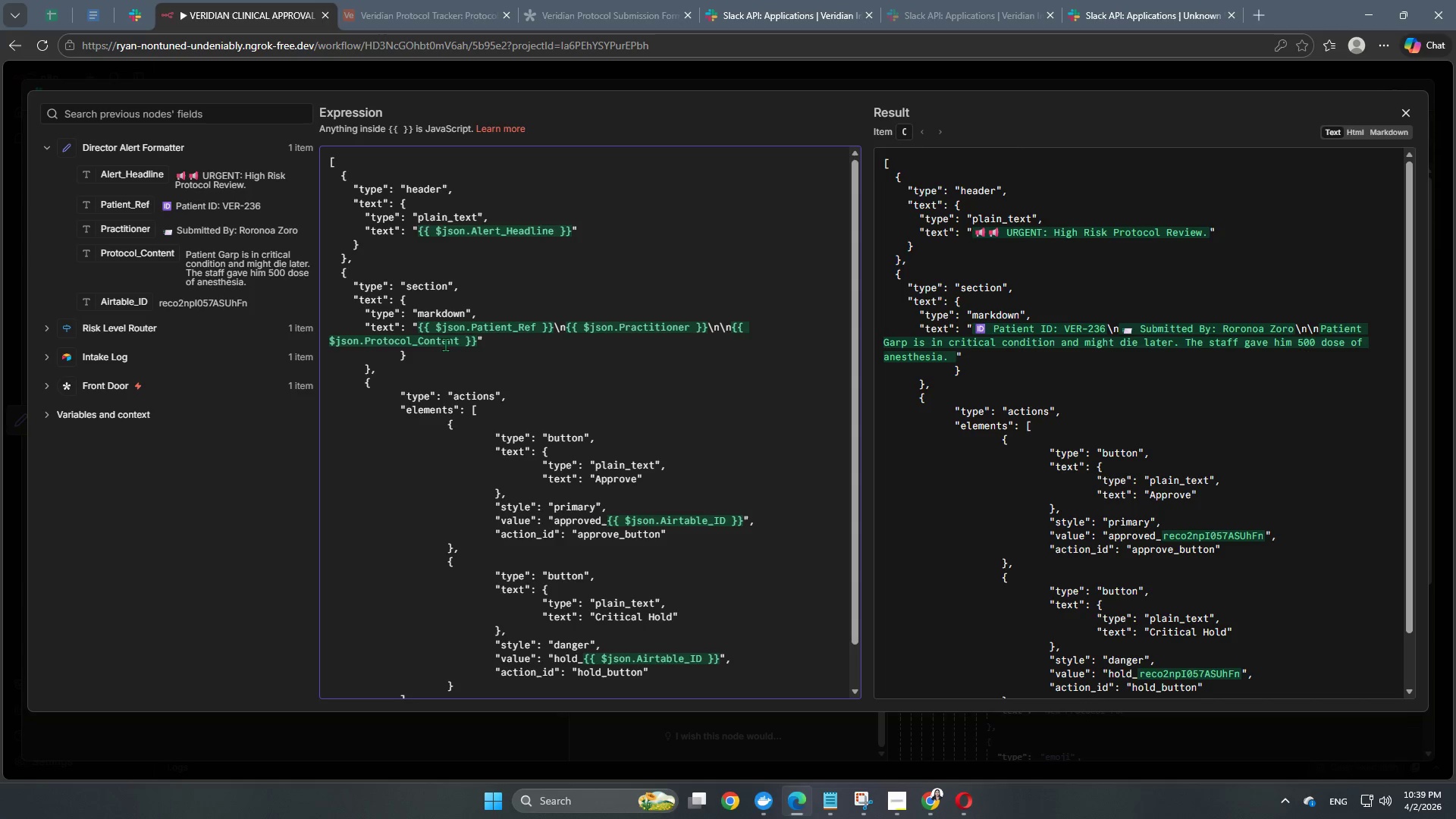 
scroll: coordinate [471, 303], scroll_direction: down, amount: 2.0
 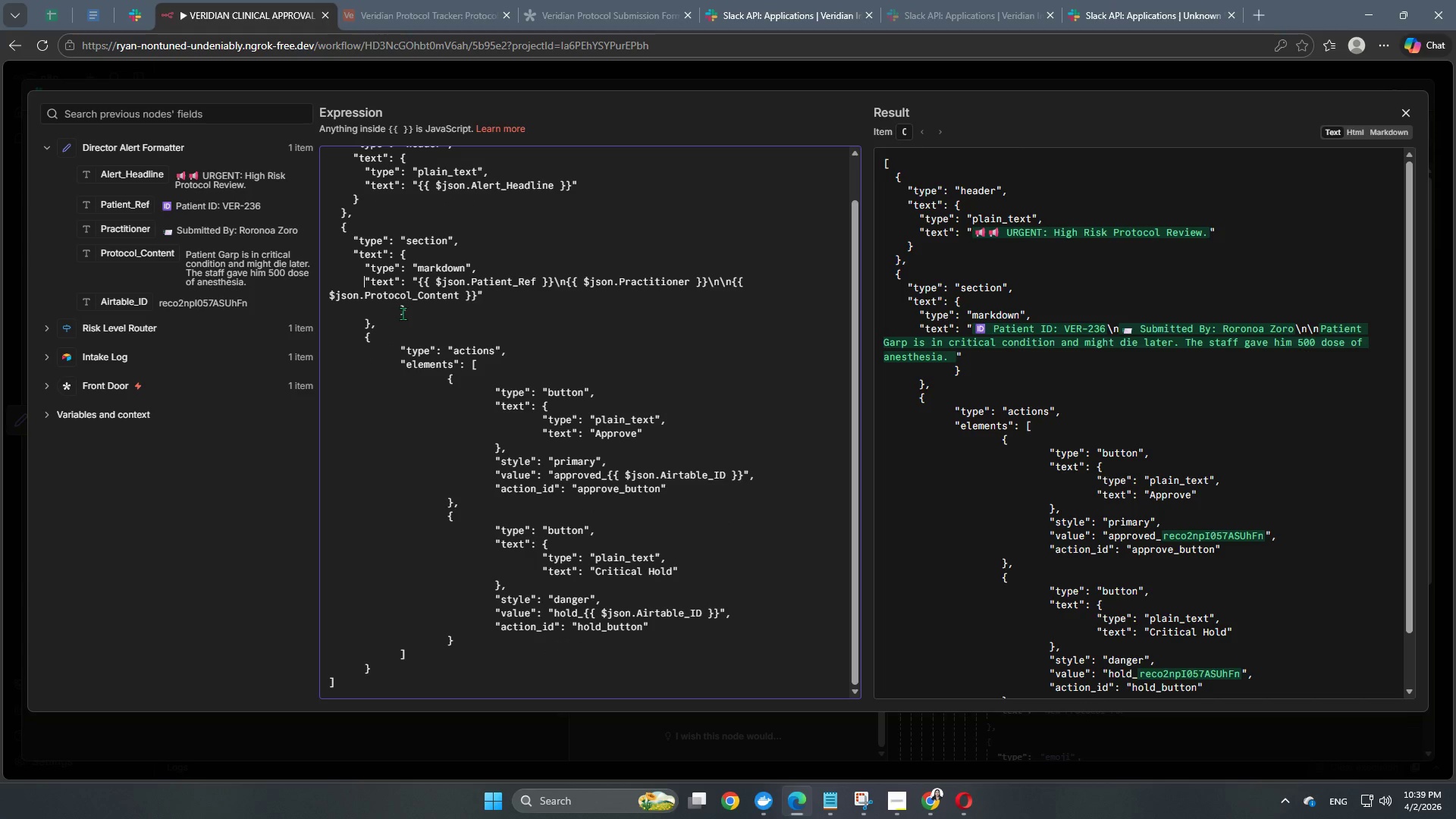 
left_click([403, 313])
 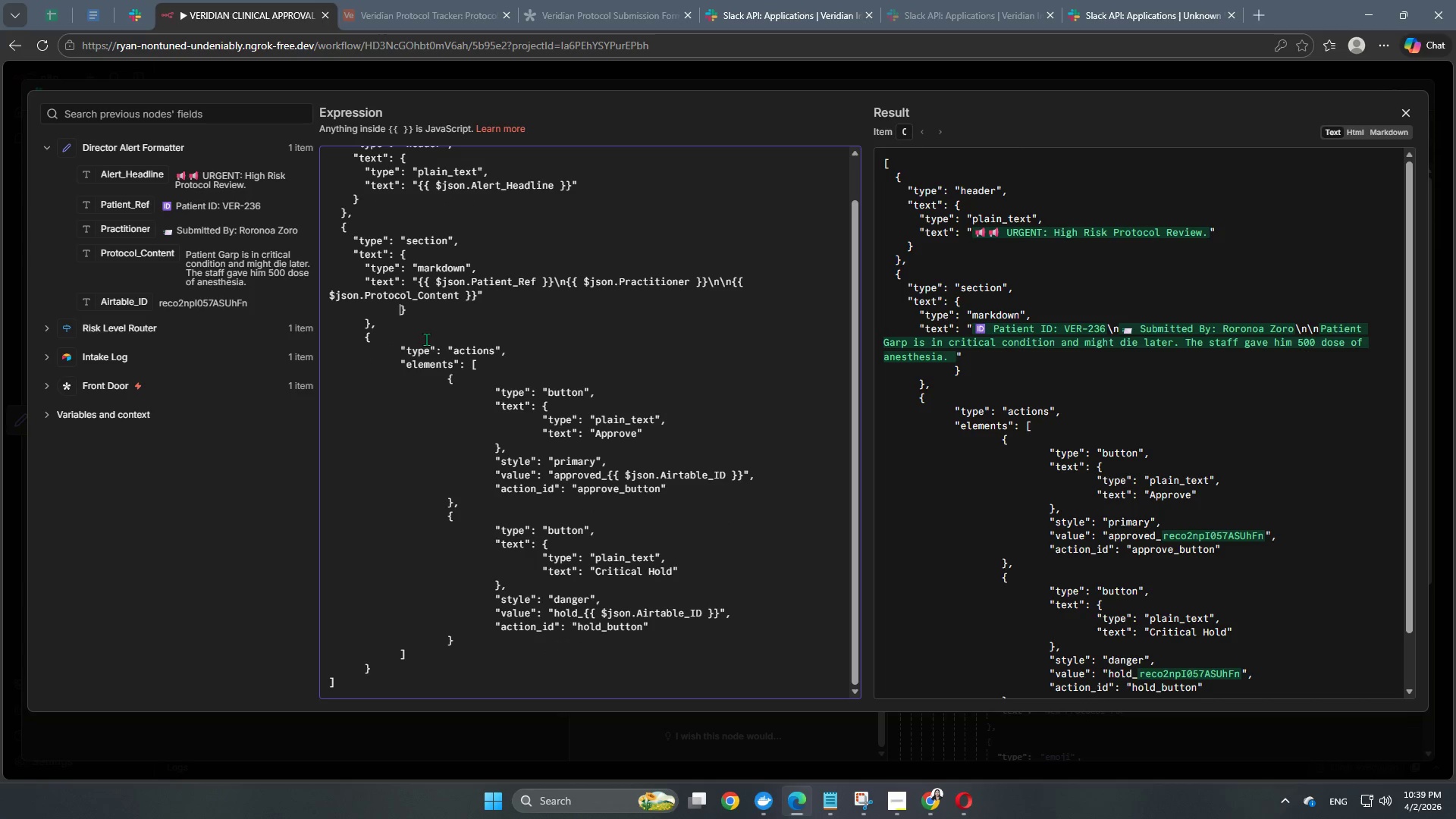 
key(Backspace)
 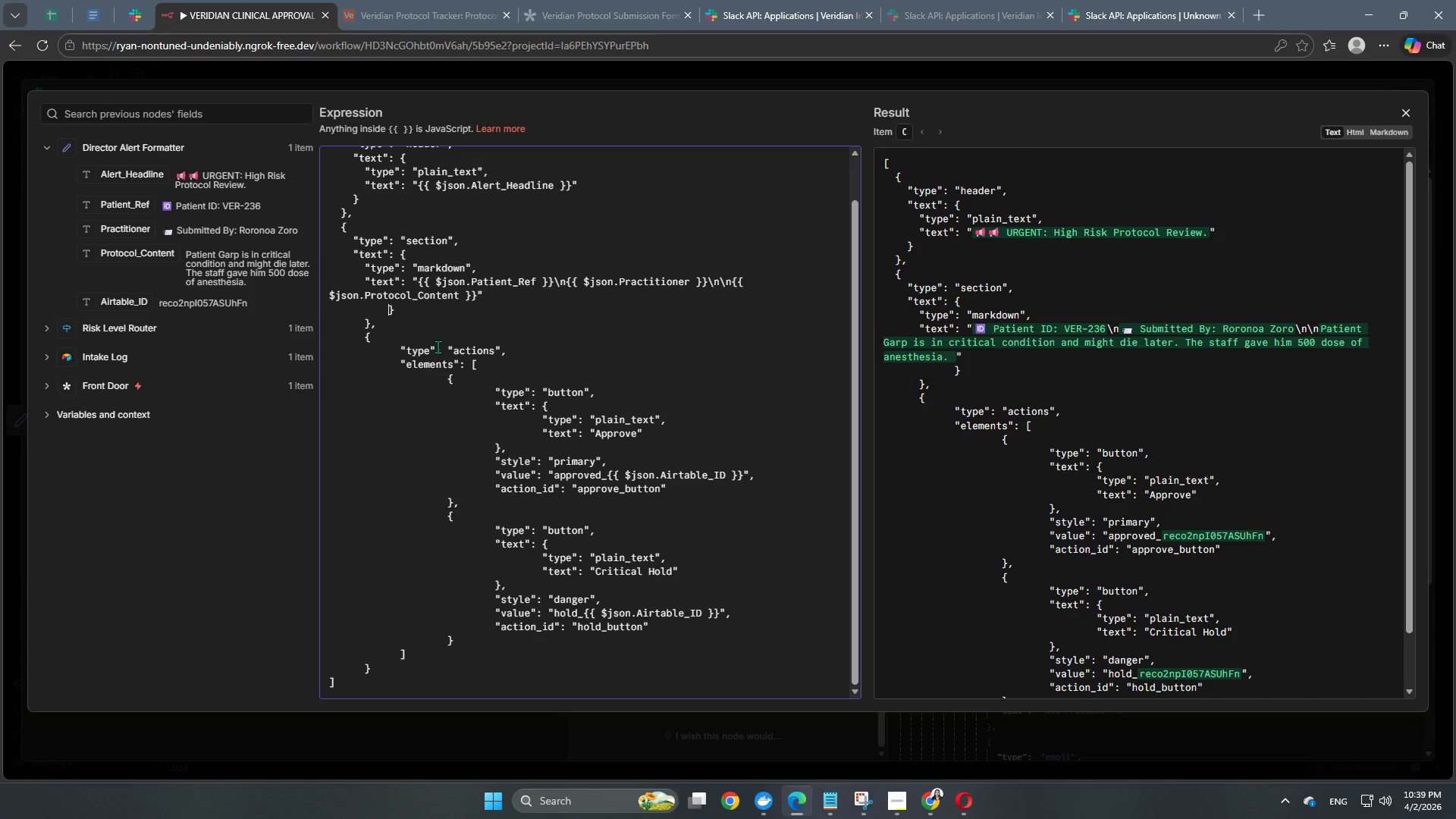 
key(Backspace)
 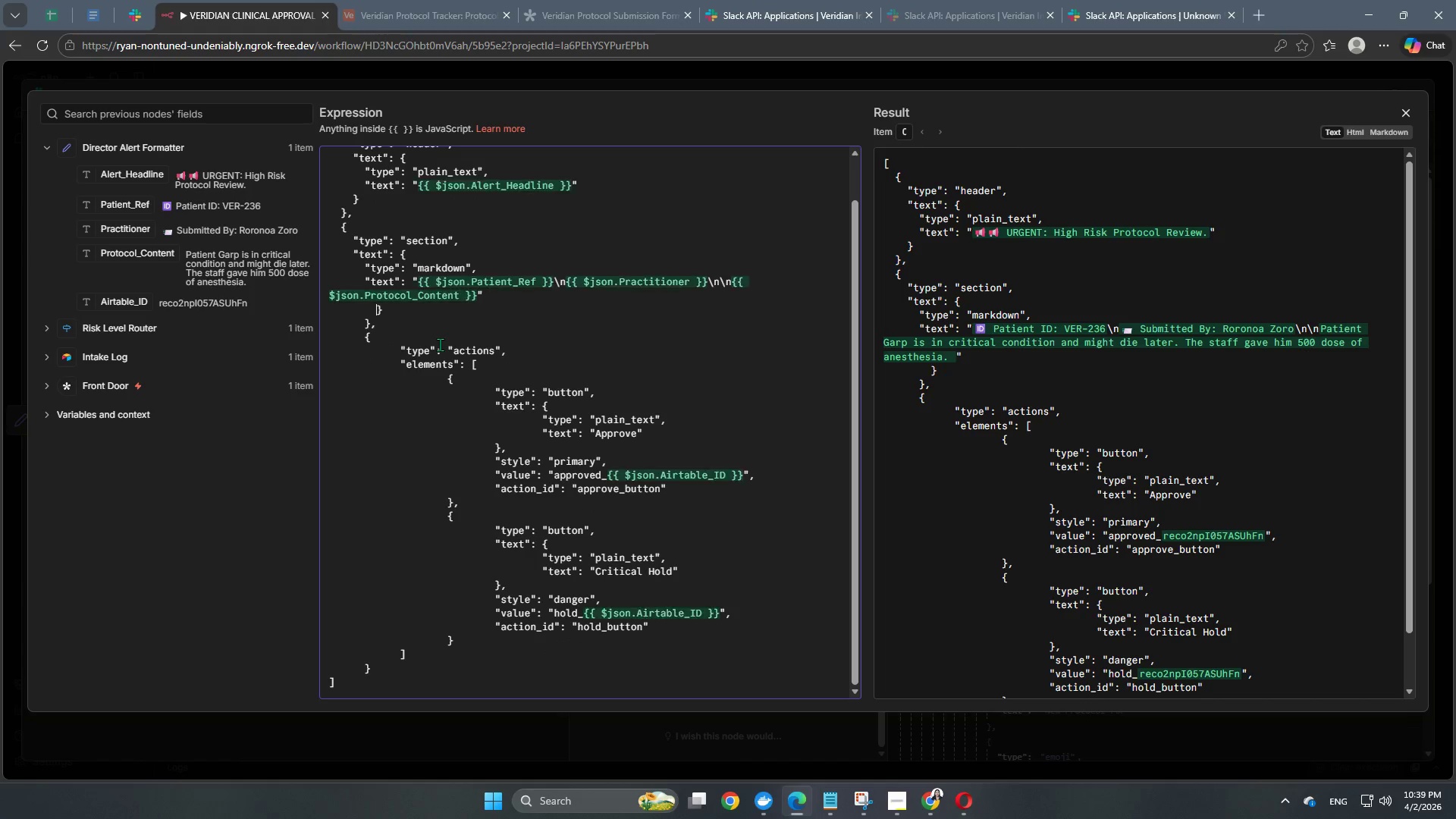 
scroll: coordinate [440, 344], scroll_direction: up, amount: 2.0
 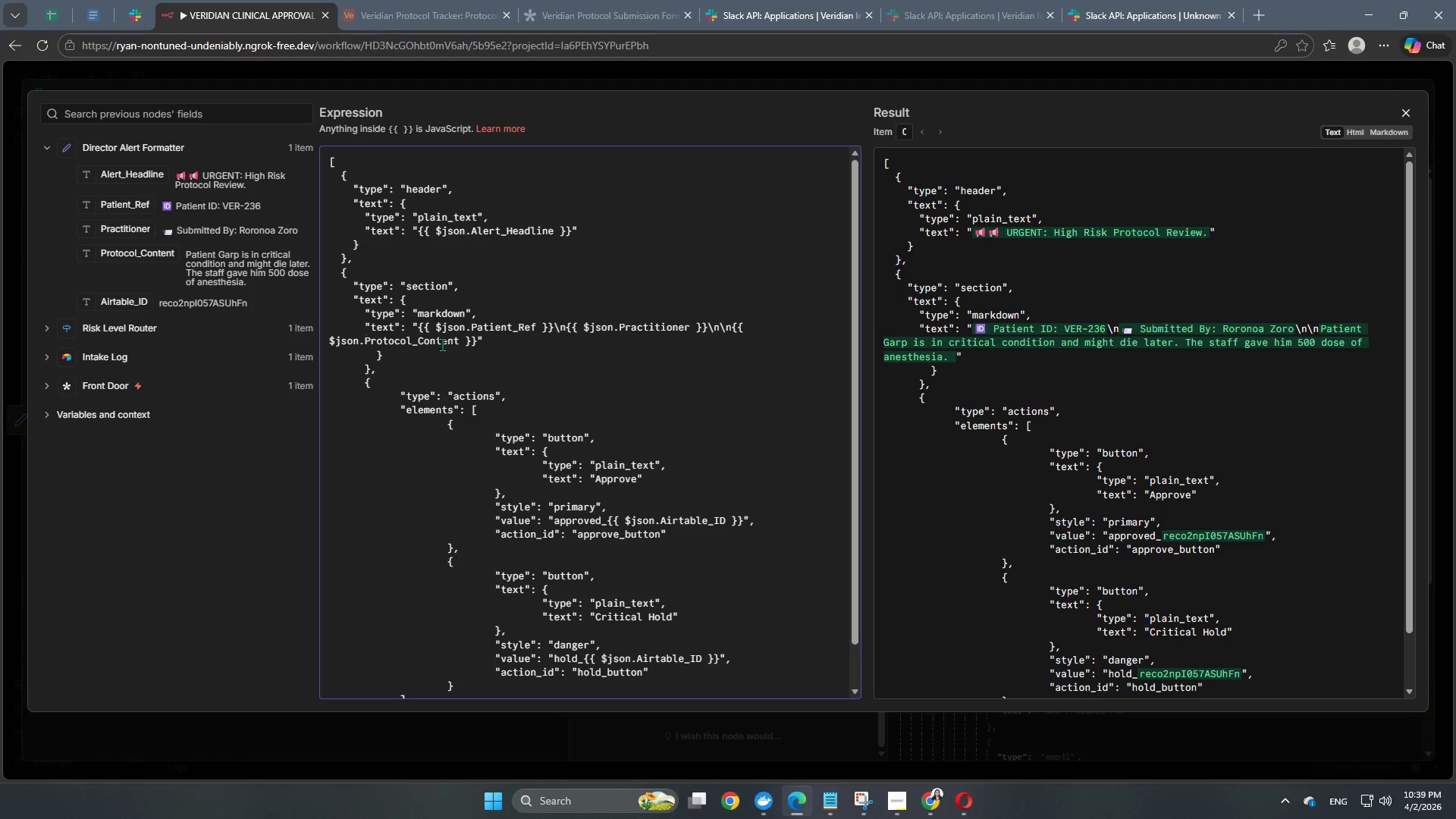 
key(Backspace)
 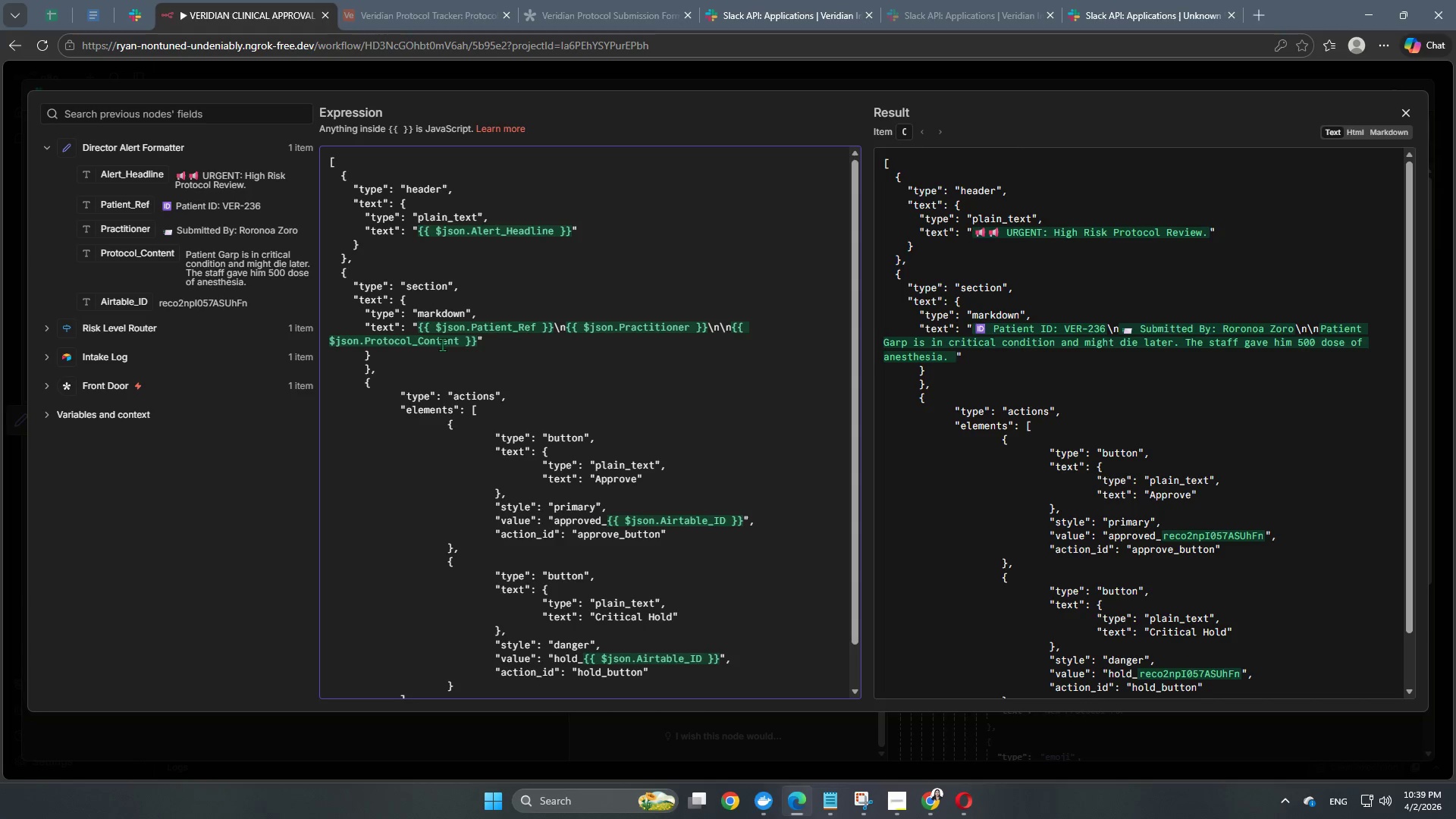 
key(Backspace)
 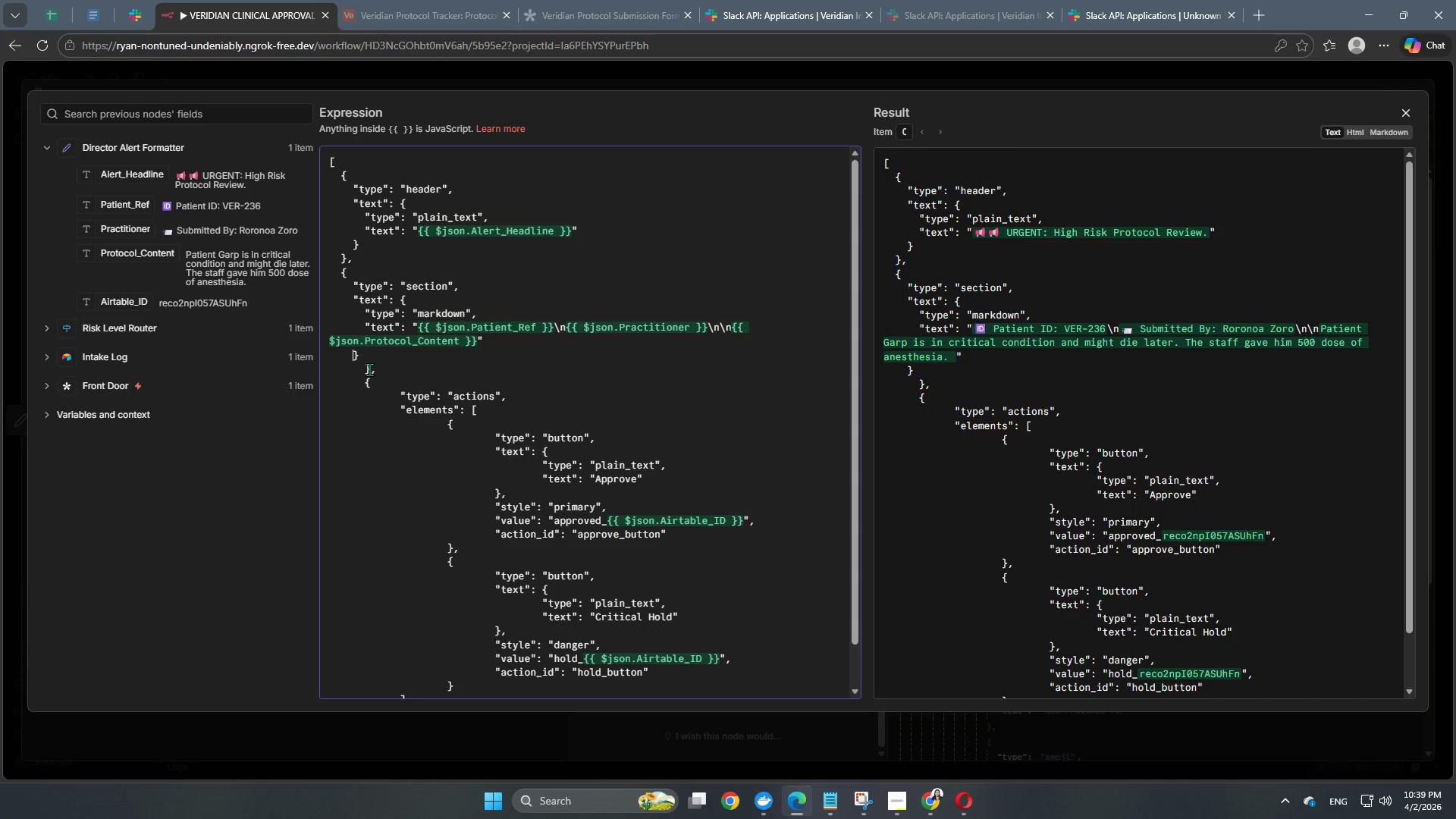 
left_click([366, 369])
 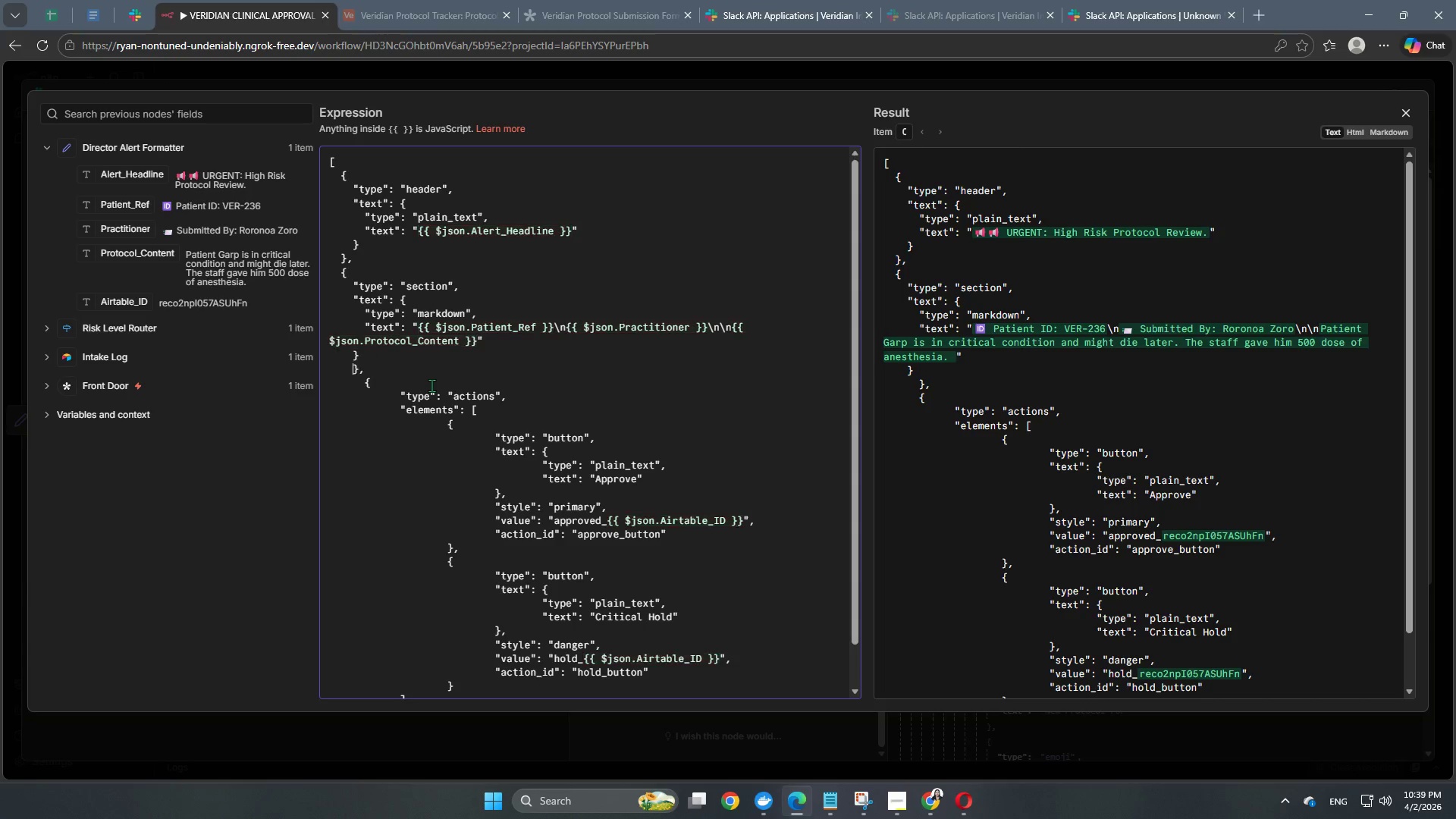 
key(Backspace)
 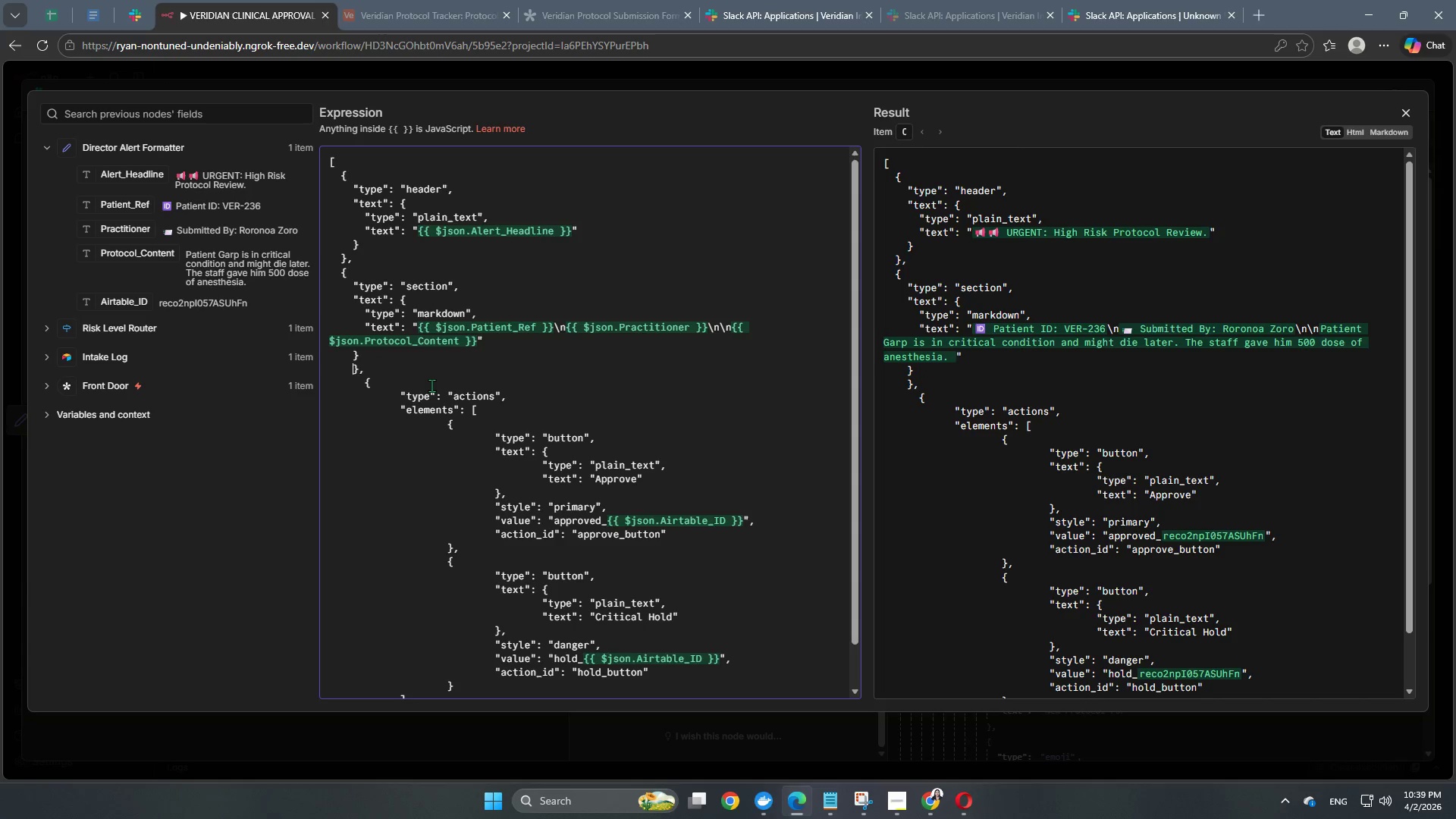 
key(Backspace)
 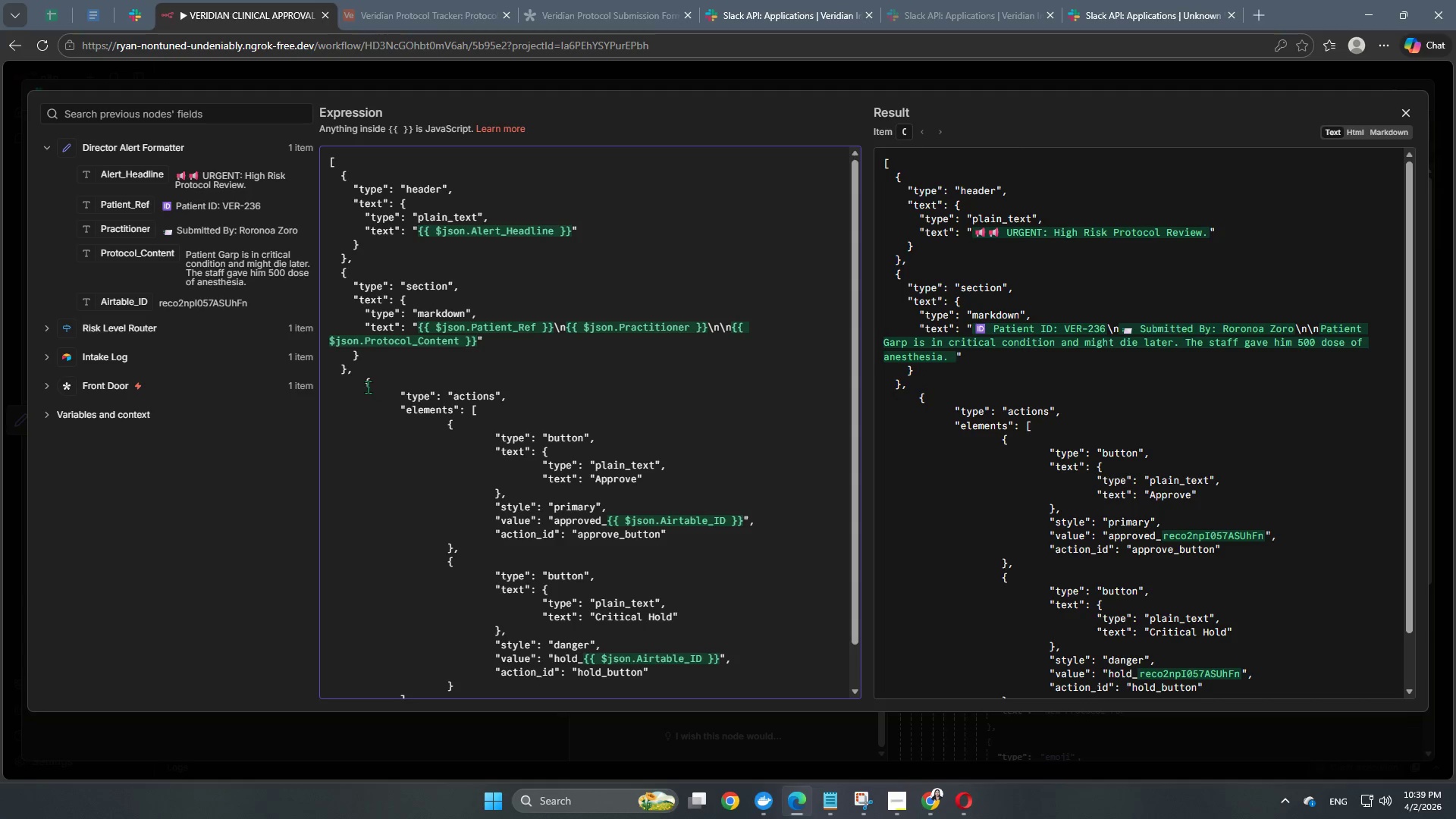 
left_click([364, 386])
 